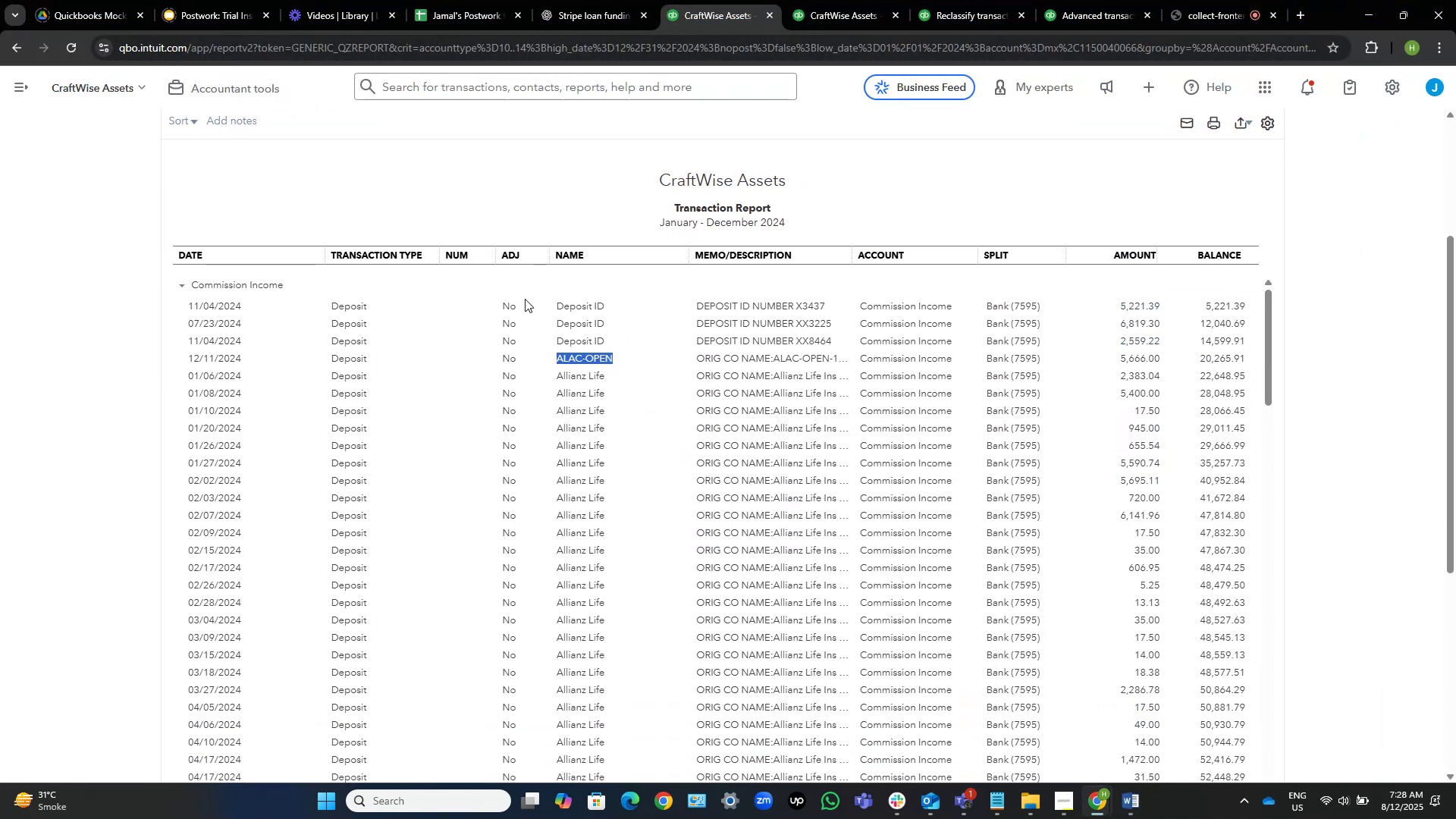 
left_click_drag(start_coordinate=[615, 339], to_coordinate=[554, 340])
 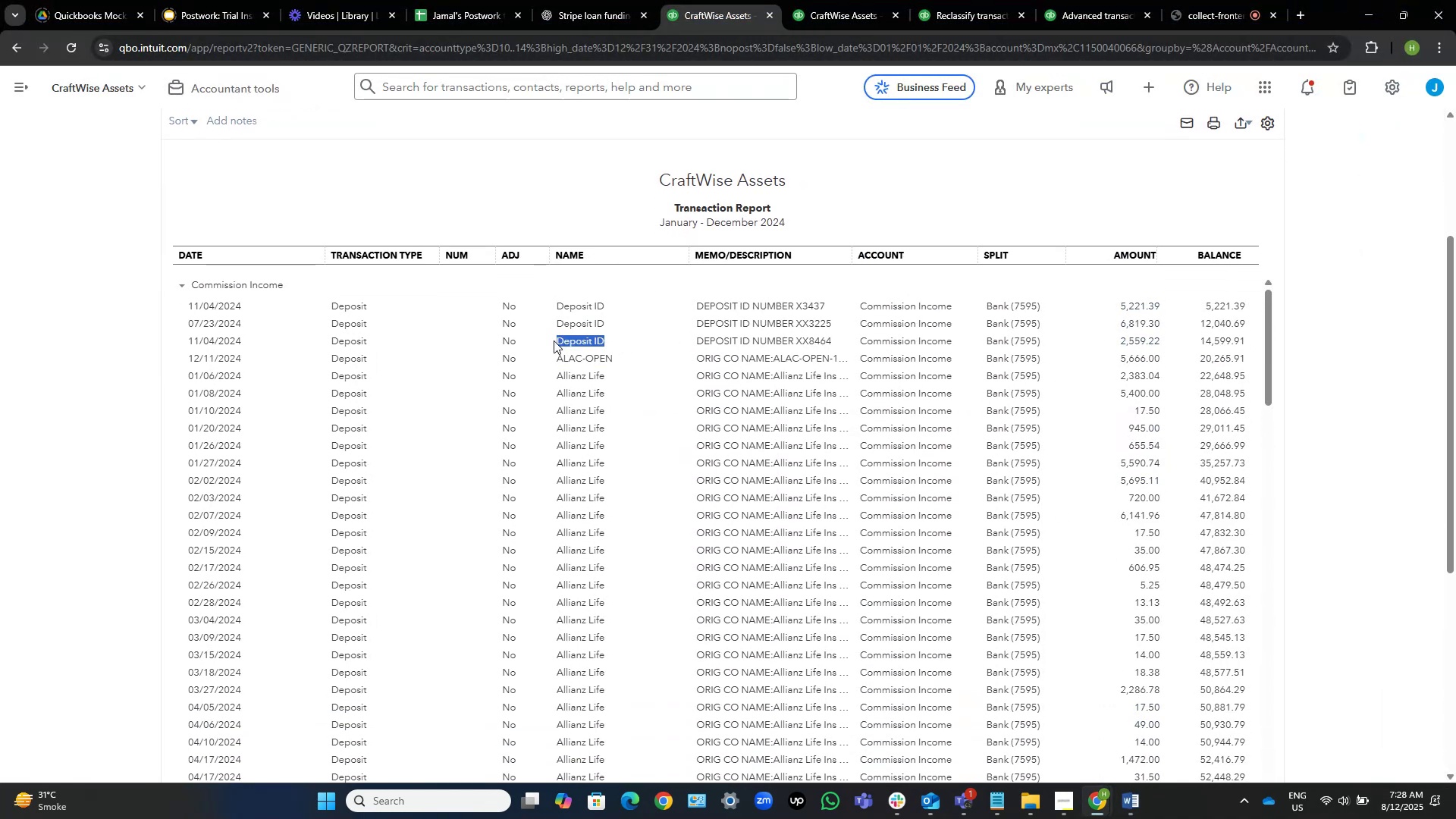 
key(Control+C)
 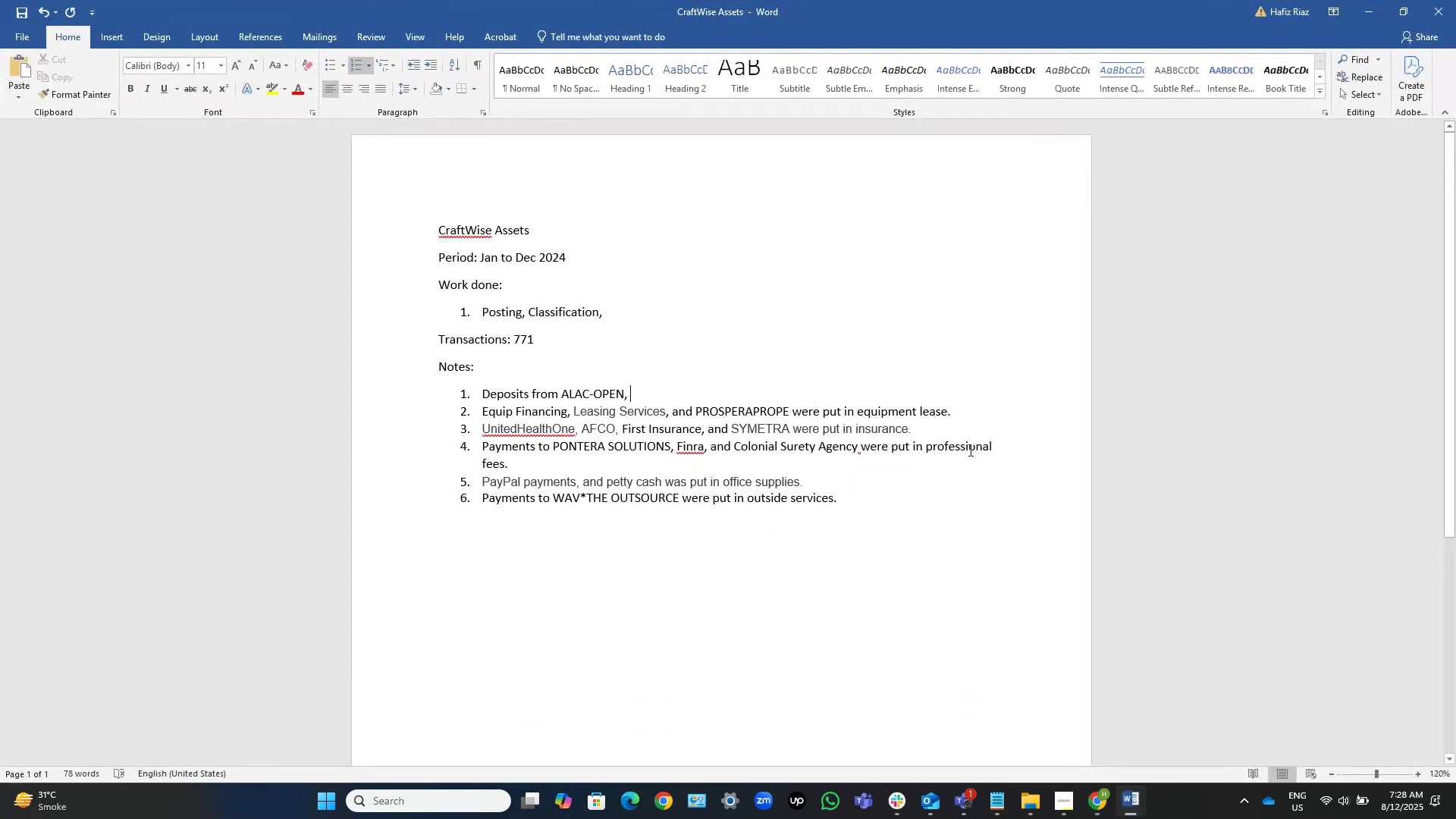 
key(Control+ControlLeft)
 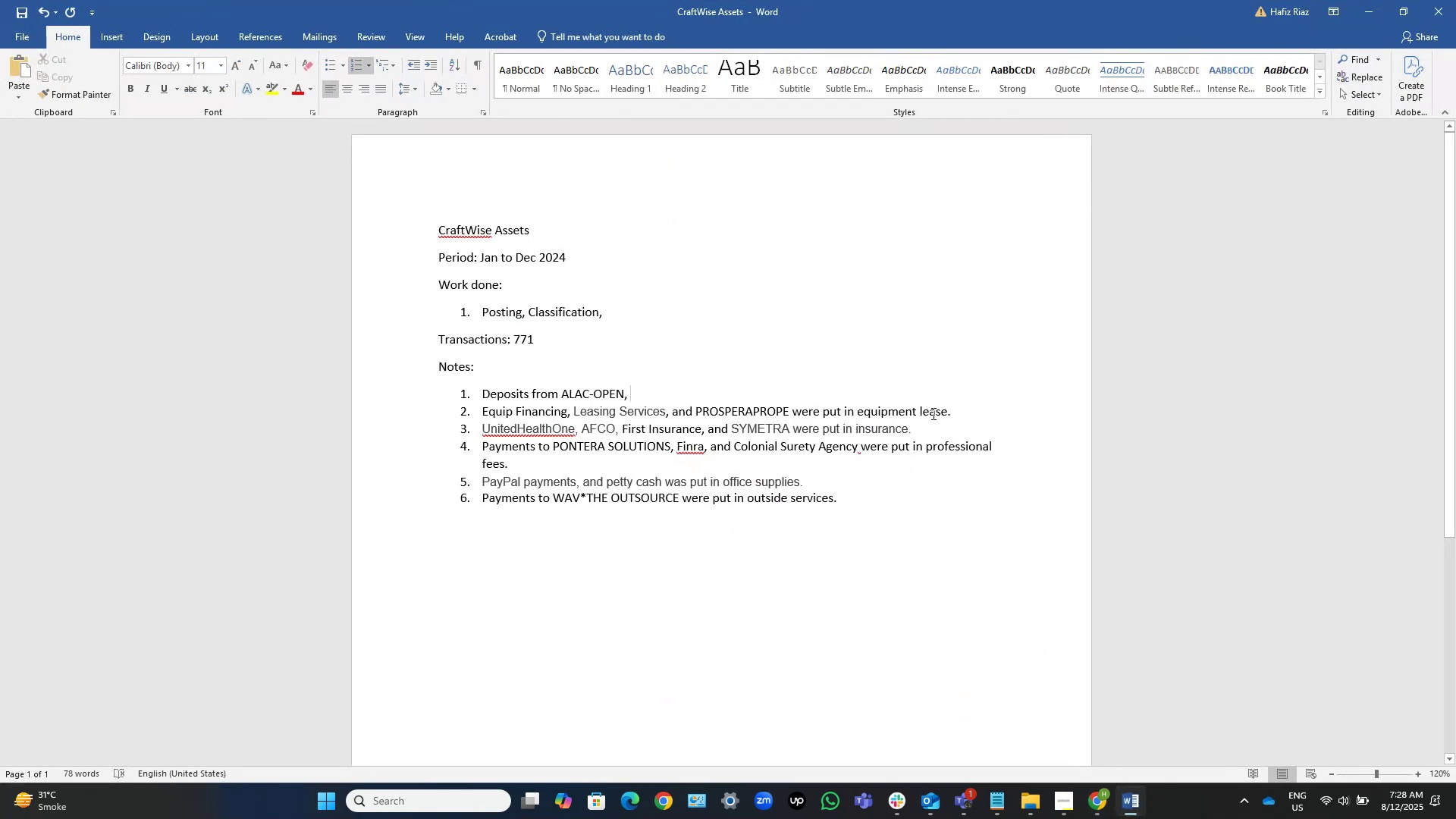 
key(Control+V)
 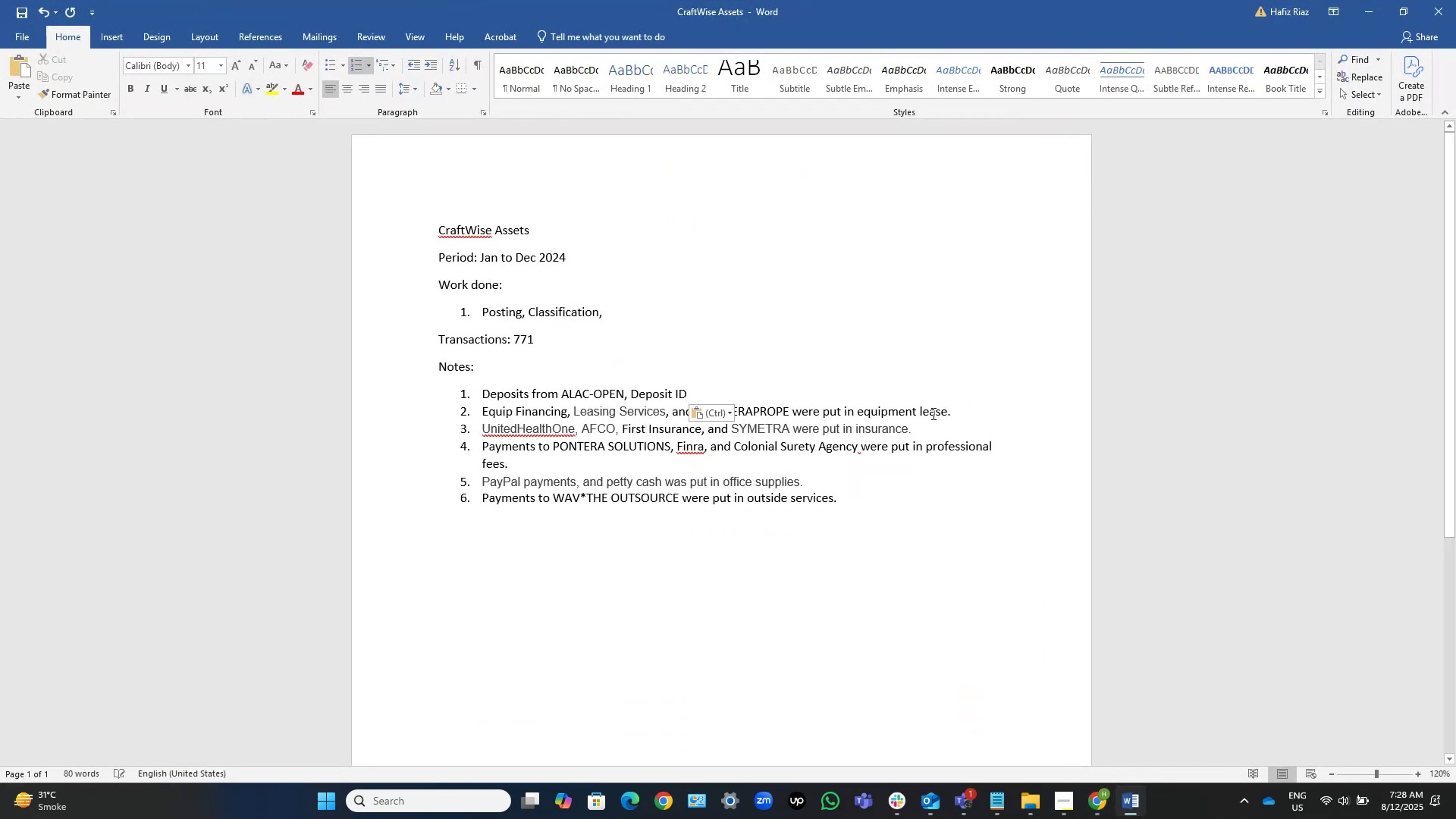 
type(s were put in commssion income.)
 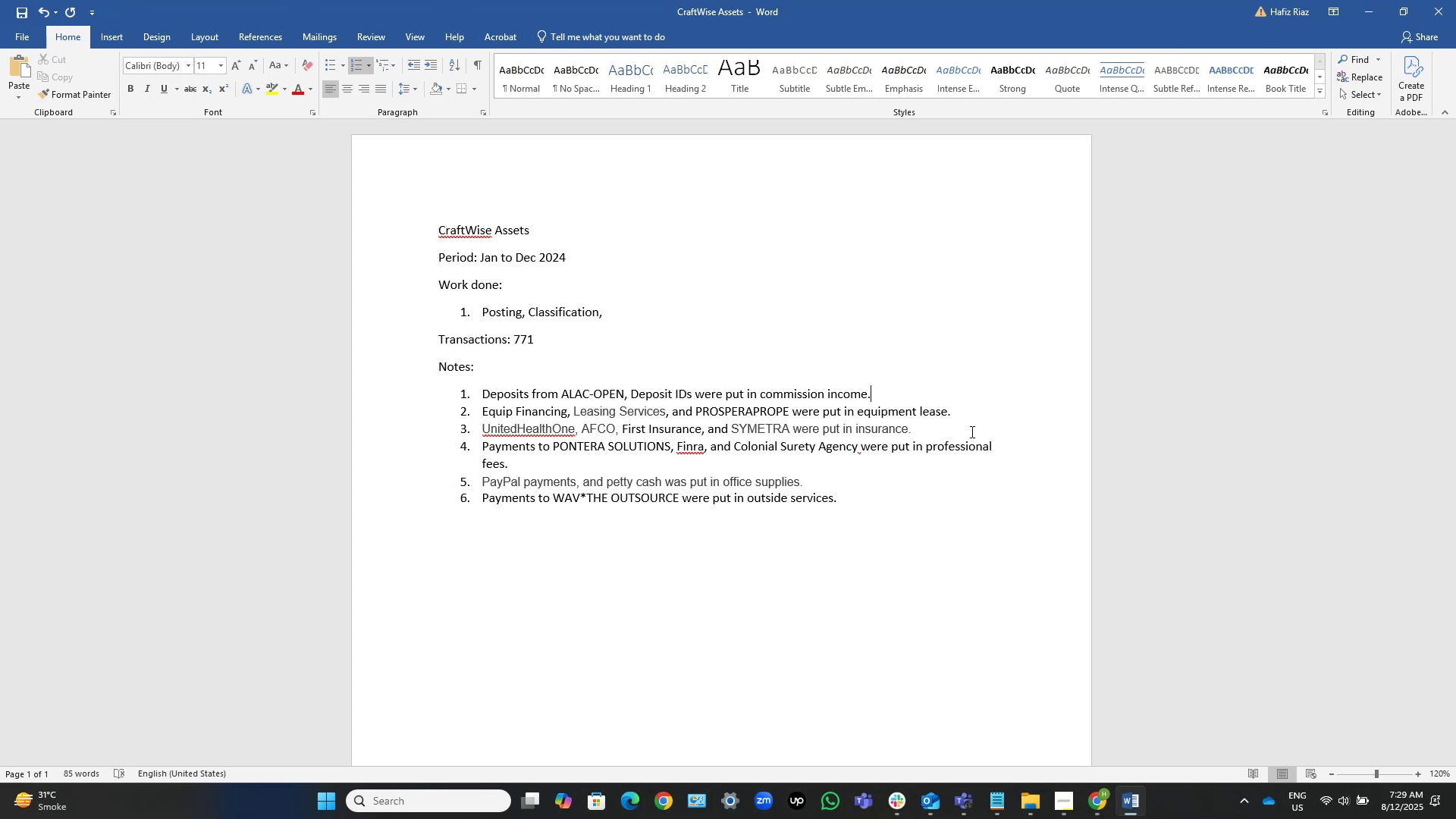 
wait(34.74)
 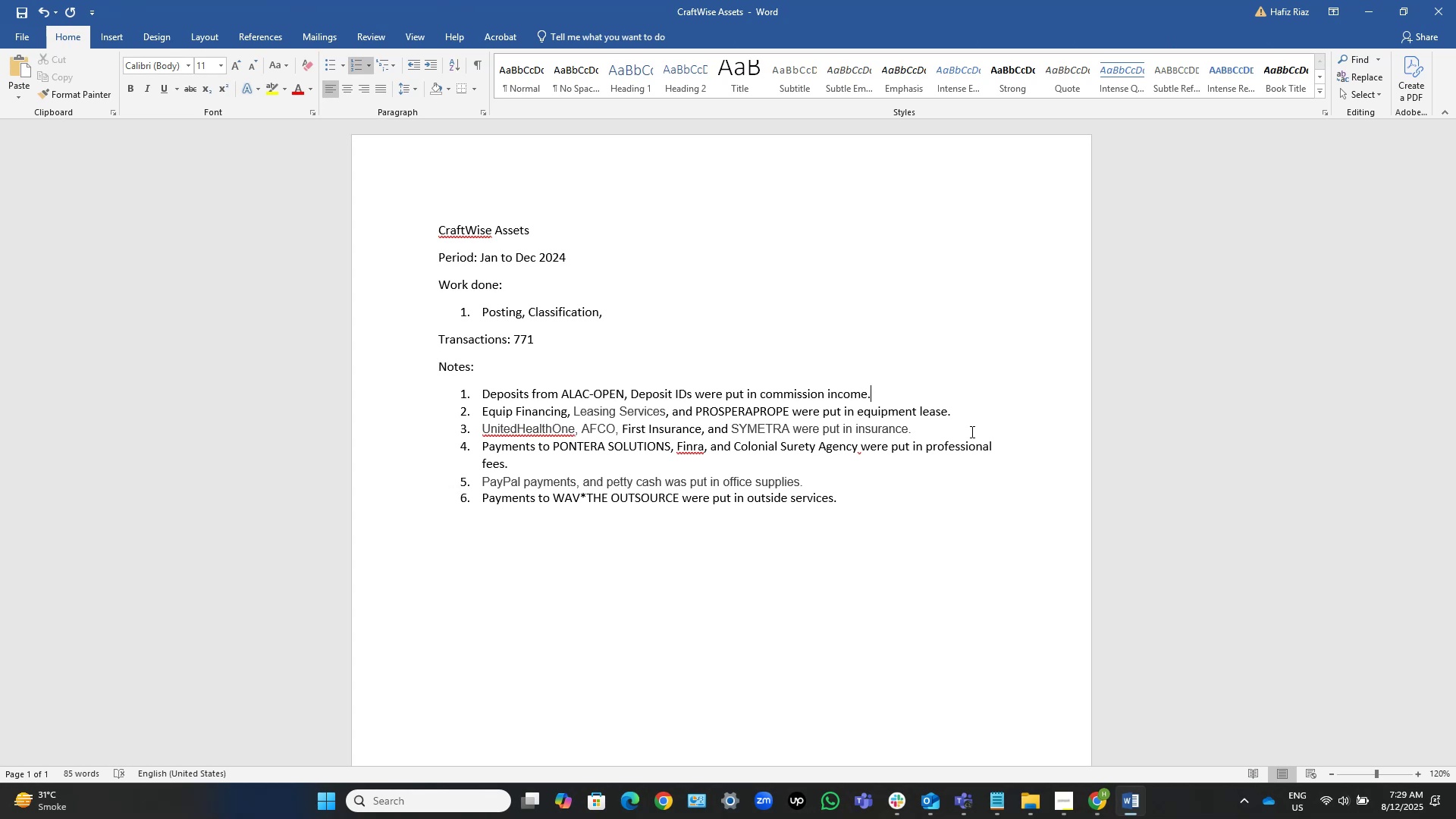 
left_click([1375, 11])
 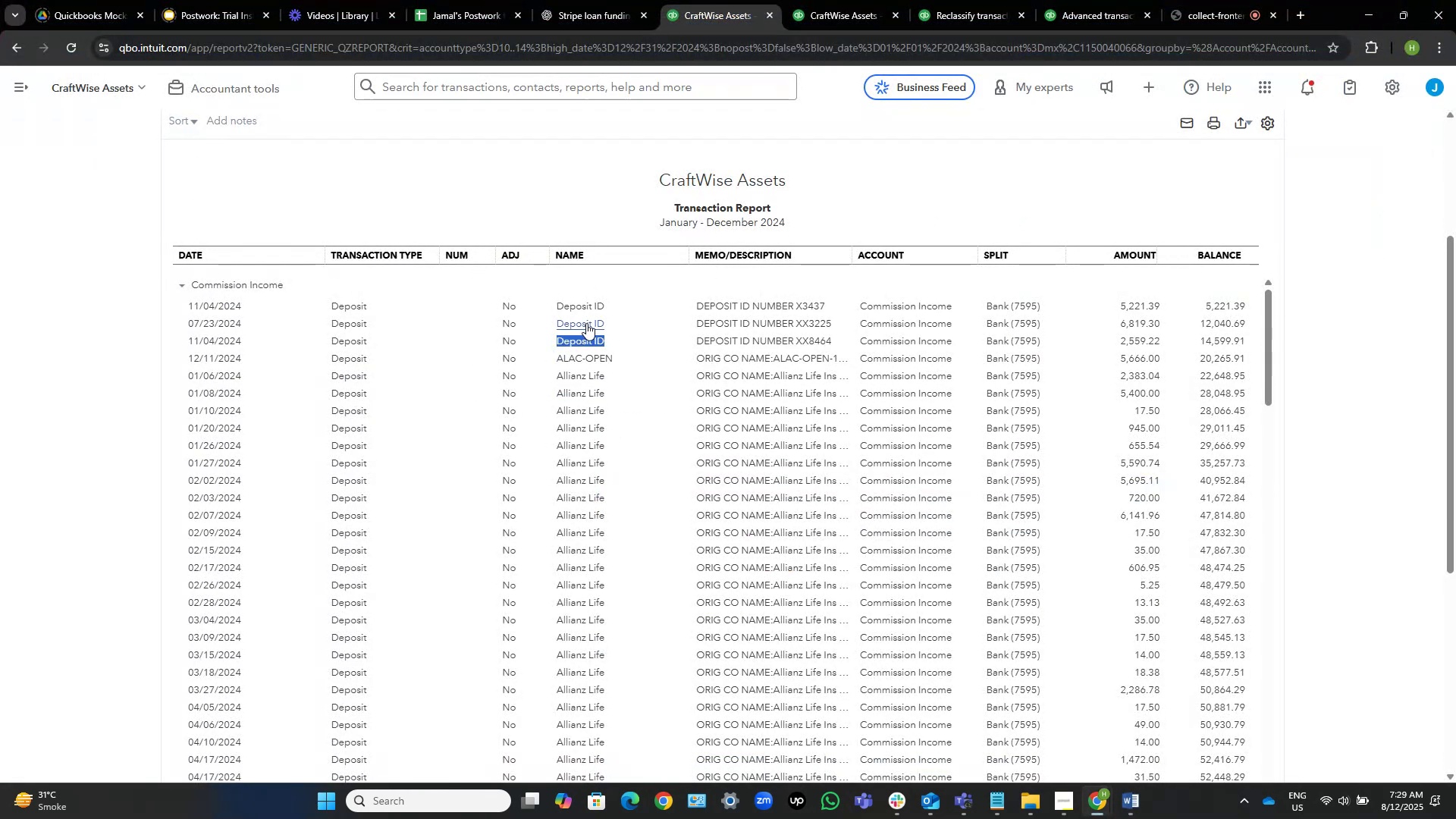 
scroll: coordinate [574, 473], scroll_direction: down, amount: 1.0
 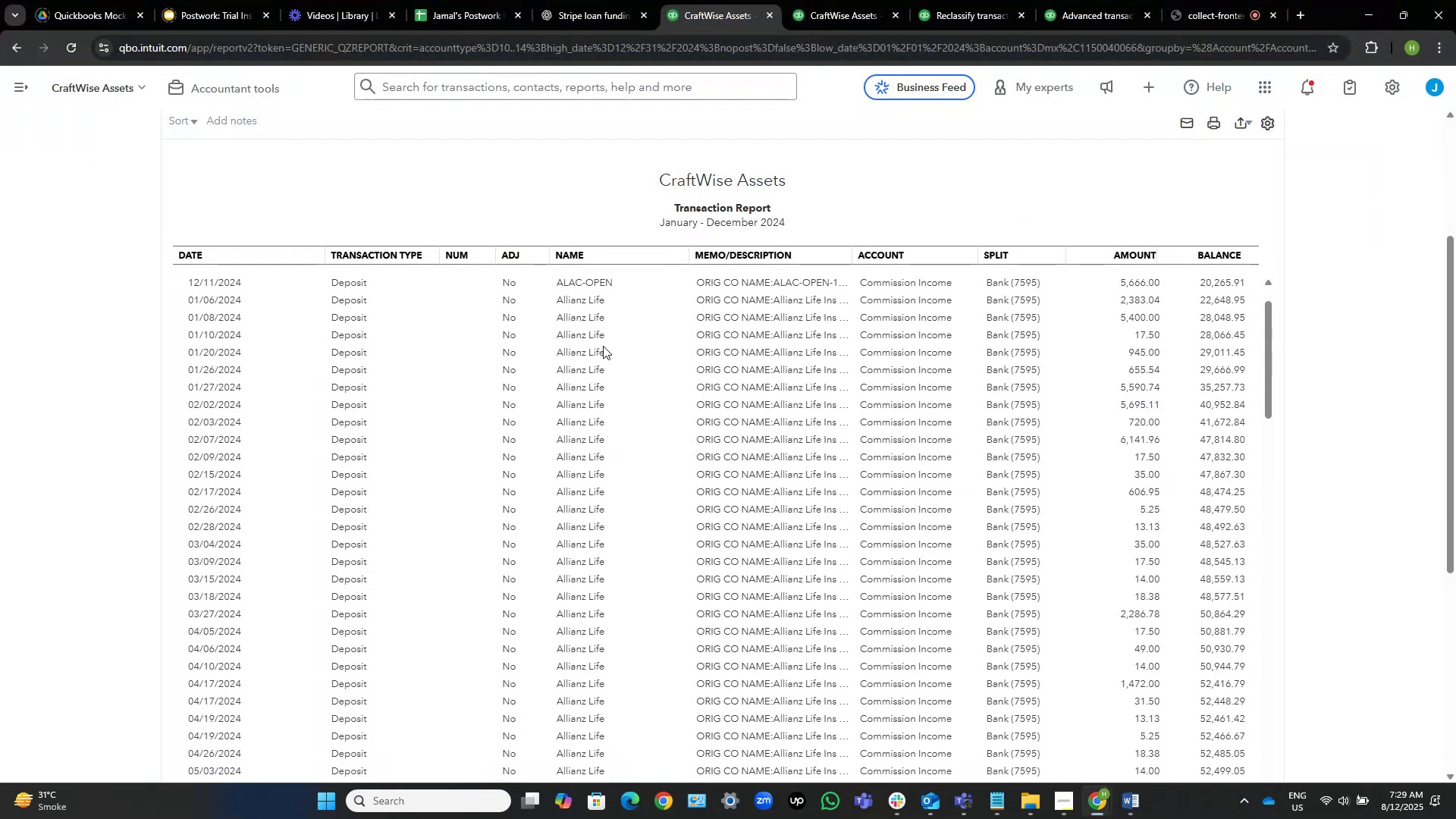 
left_click_drag(start_coordinate=[617, 375], to_coordinate=[547, 375])
 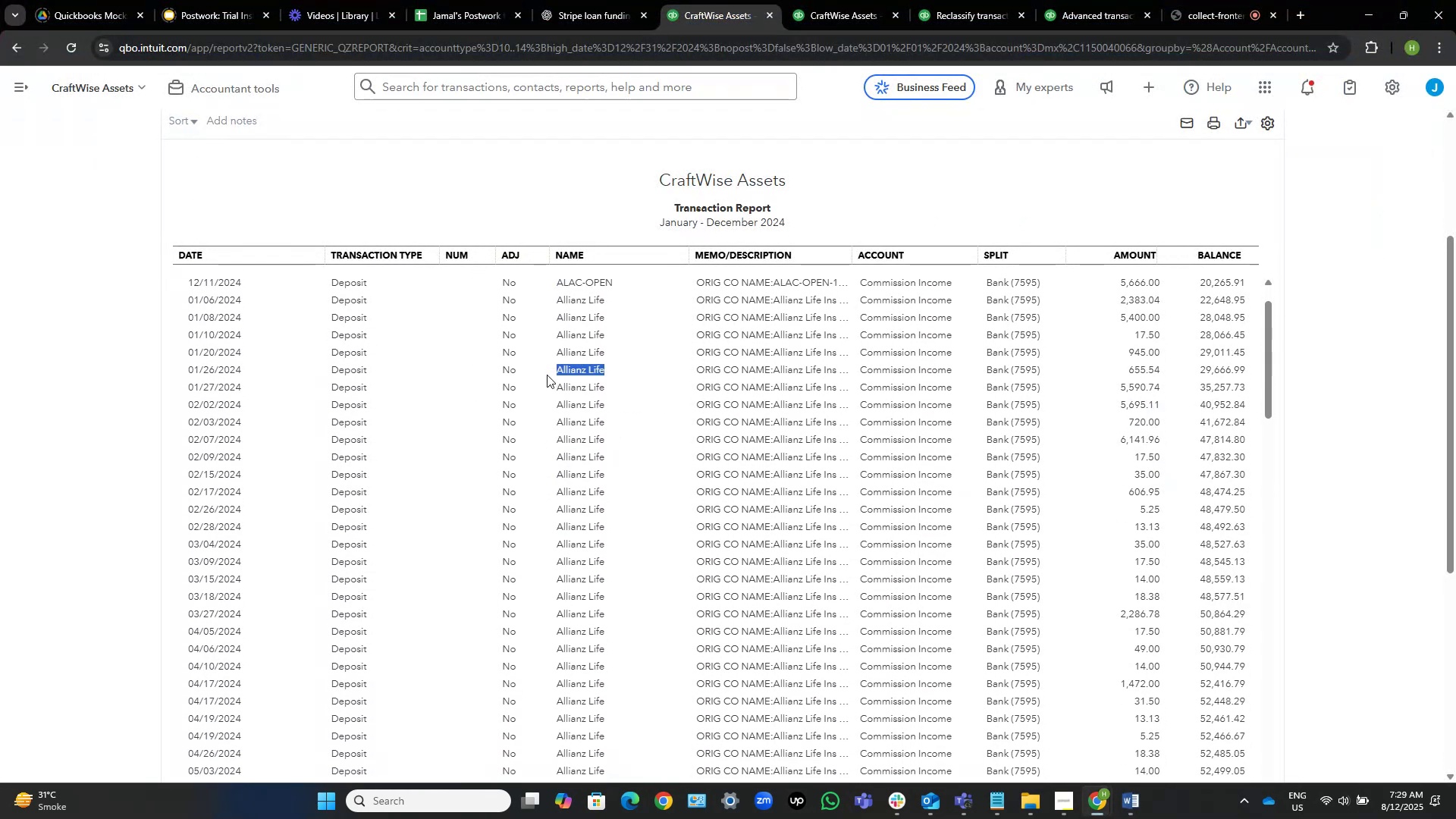 
key(Control+C)
 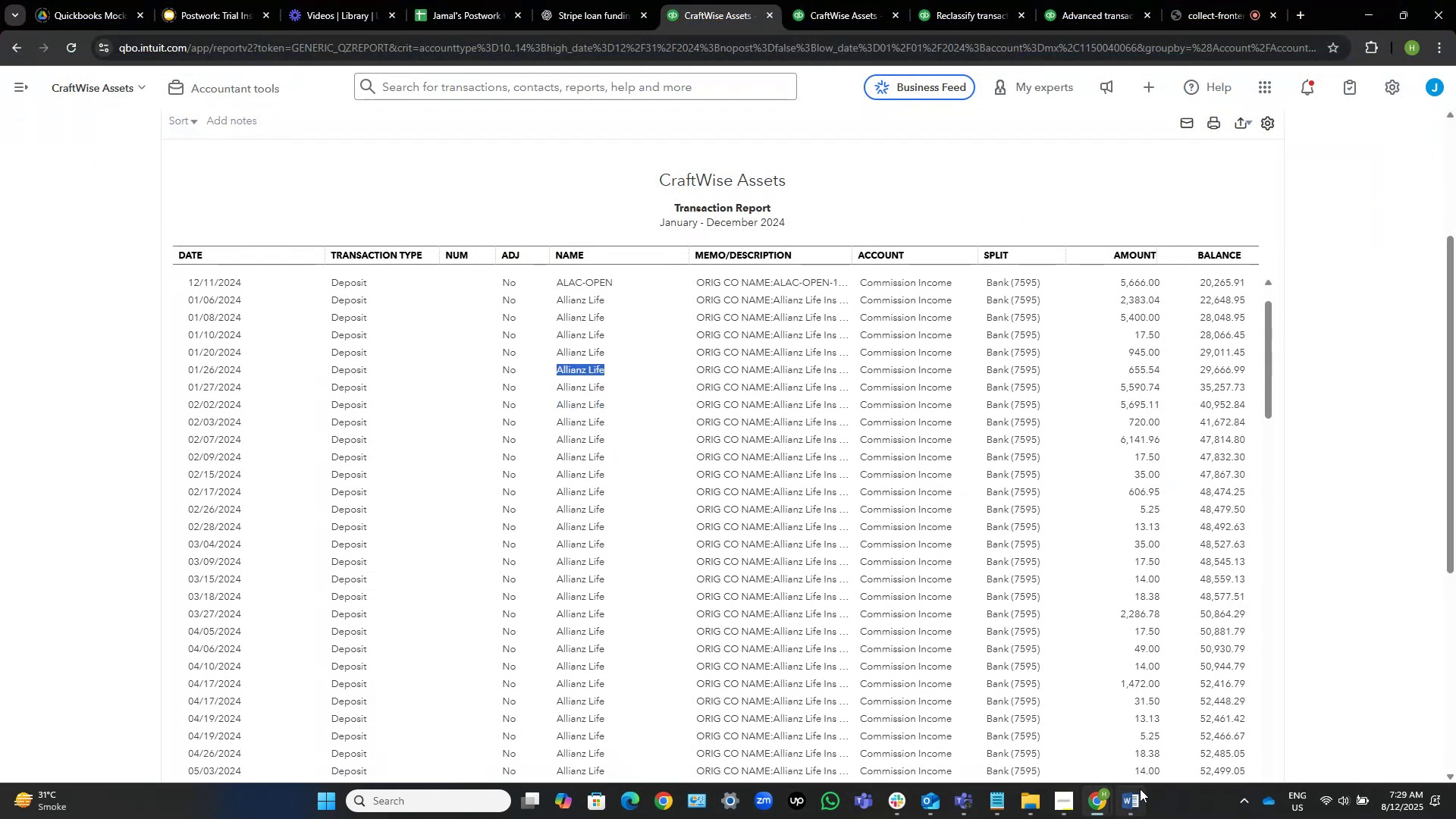 
left_click([1140, 793])
 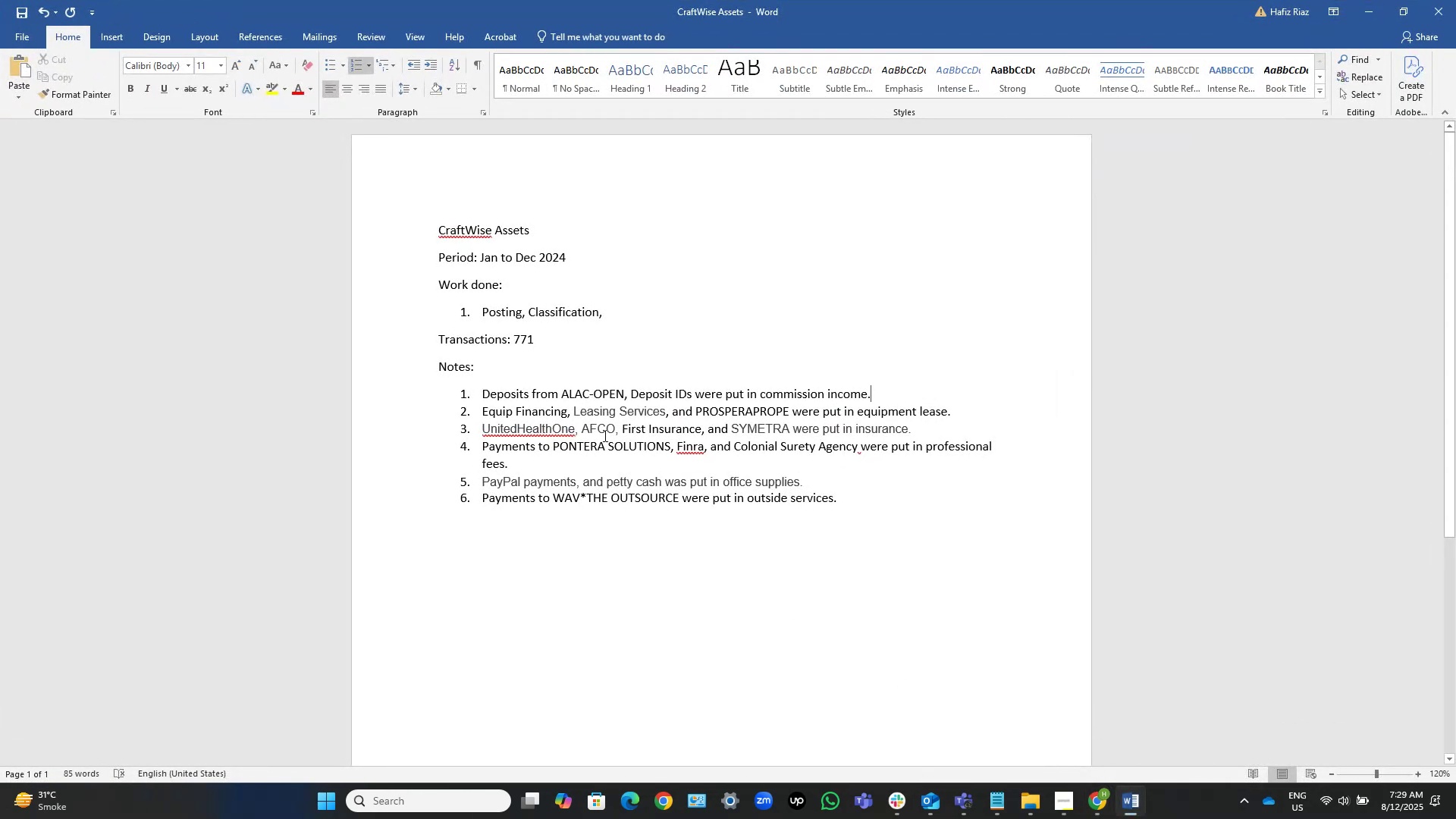 
hold_key(key=ArrowLeft, duration=0.62)
 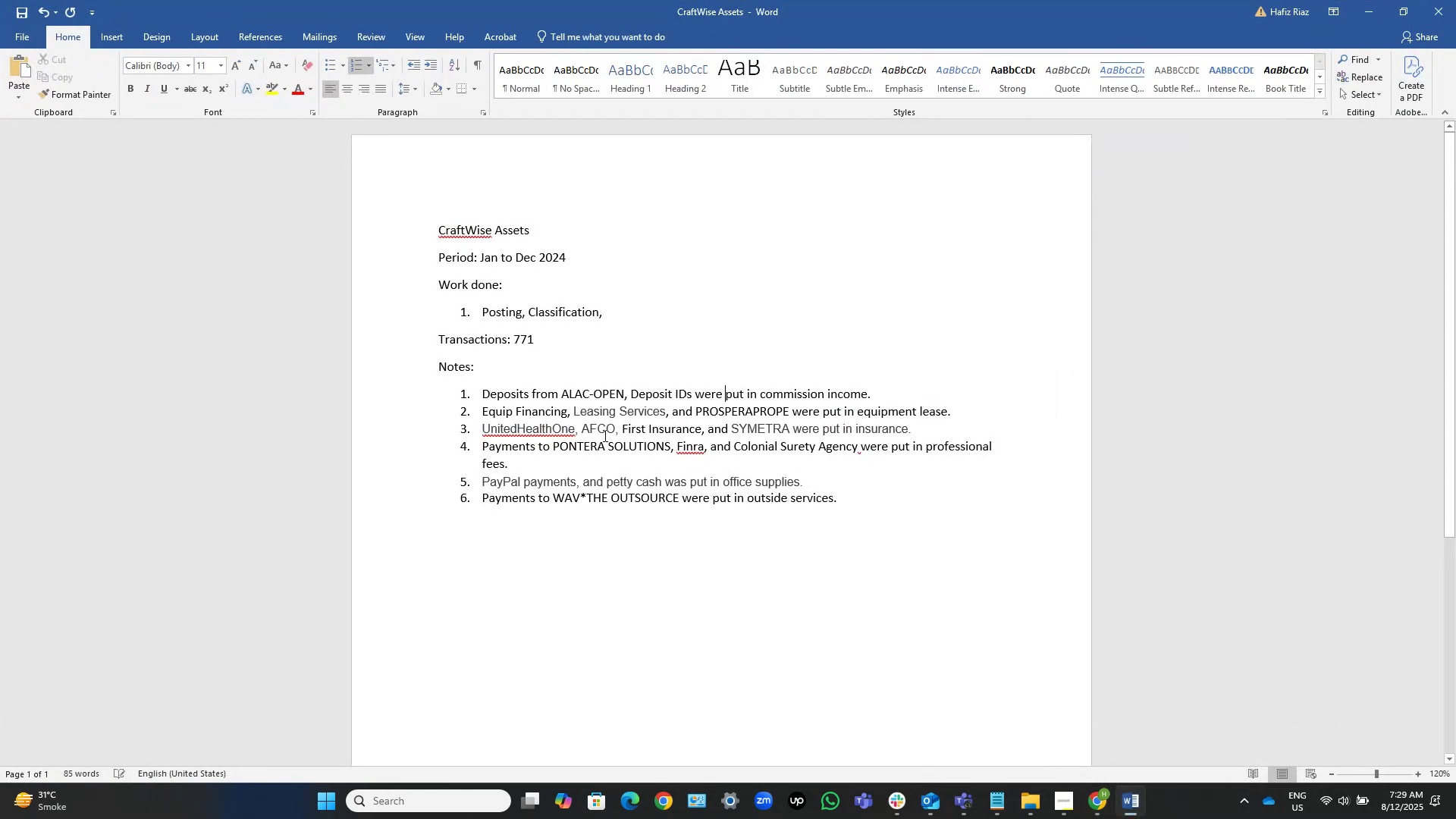 
key(Control+ArrowLeft)
 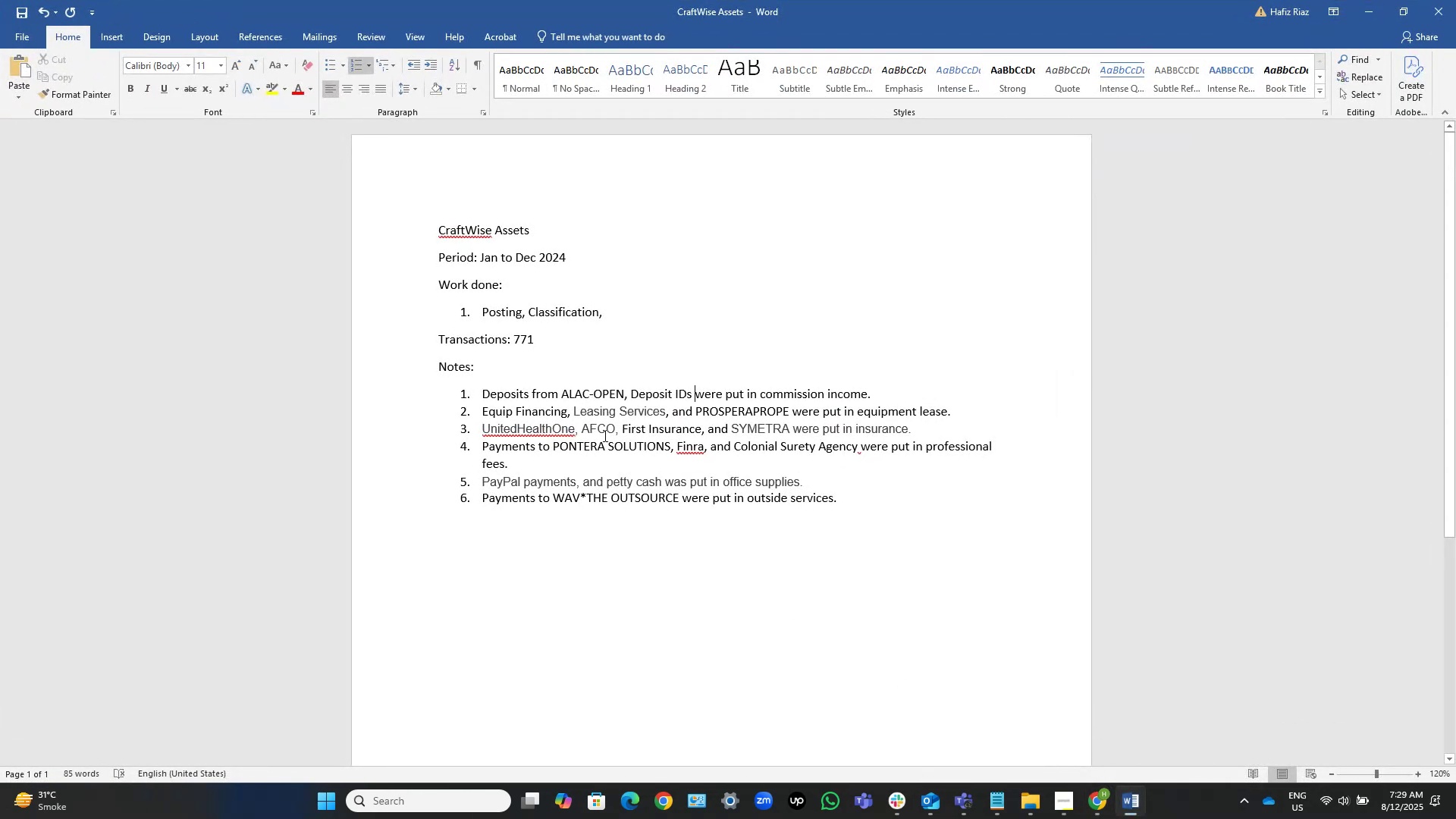 
key(Control+ArrowLeft)
 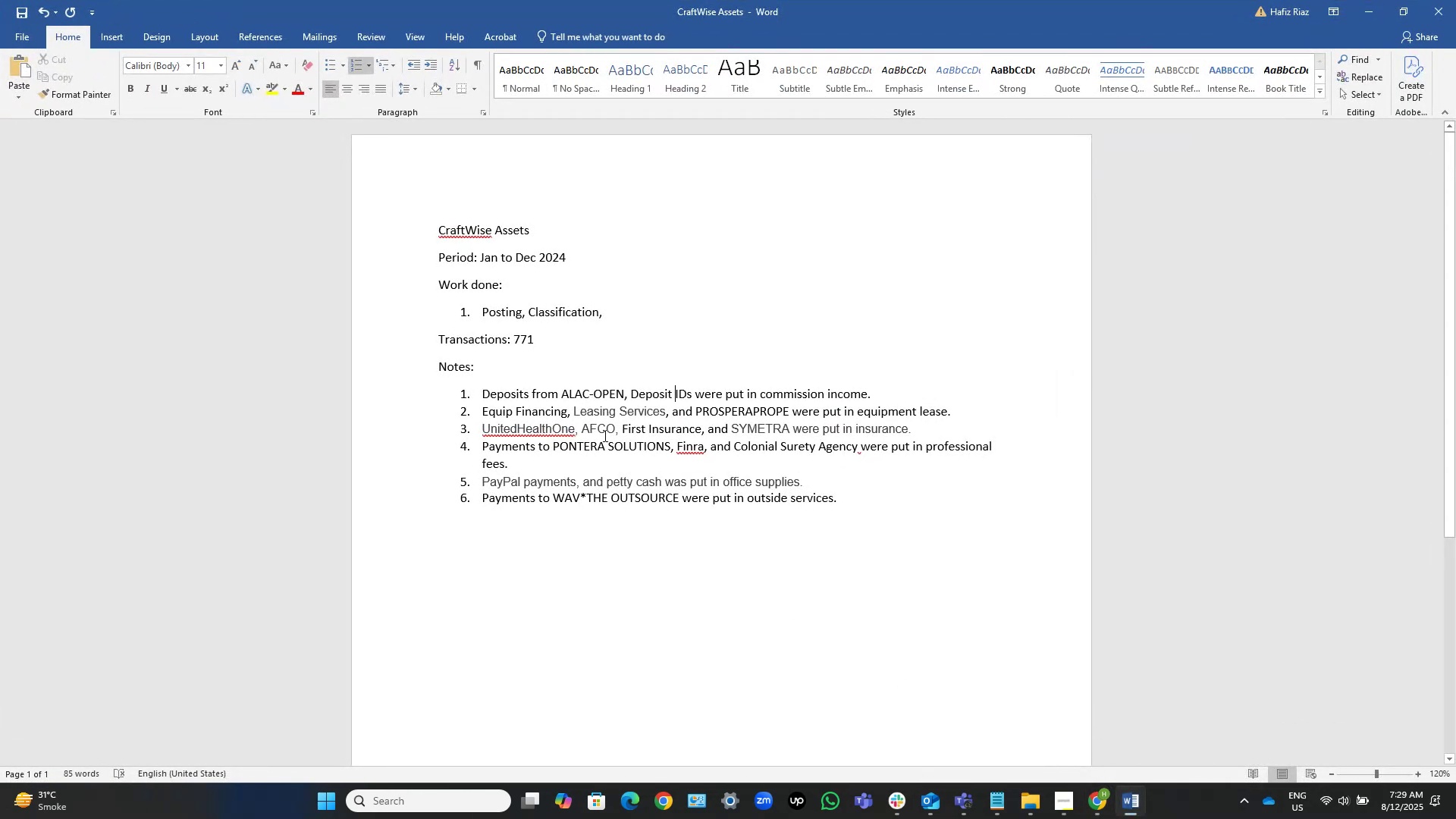 
key(Control+ArrowLeft)
 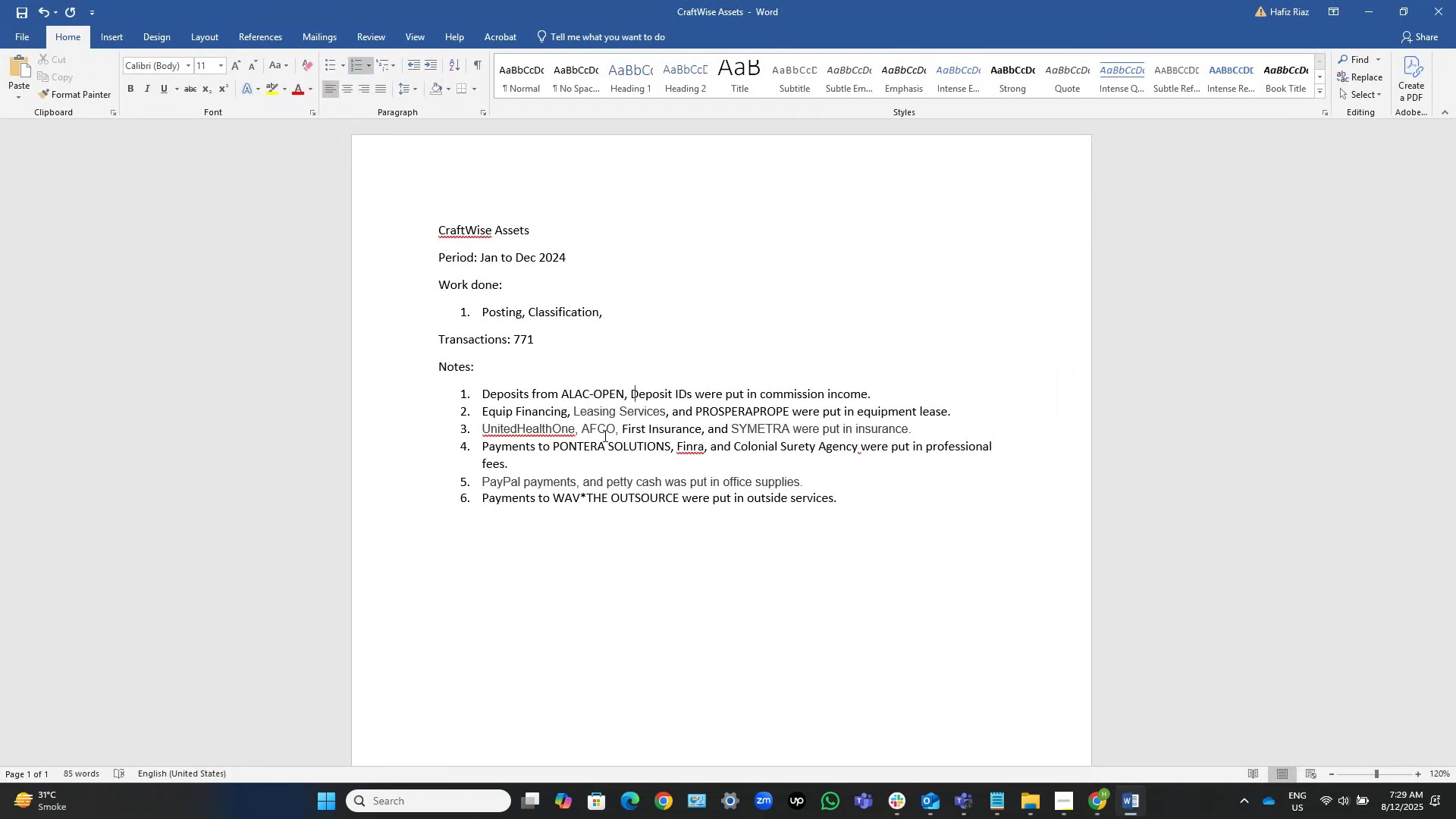 
key(Control+ArrowLeft)
 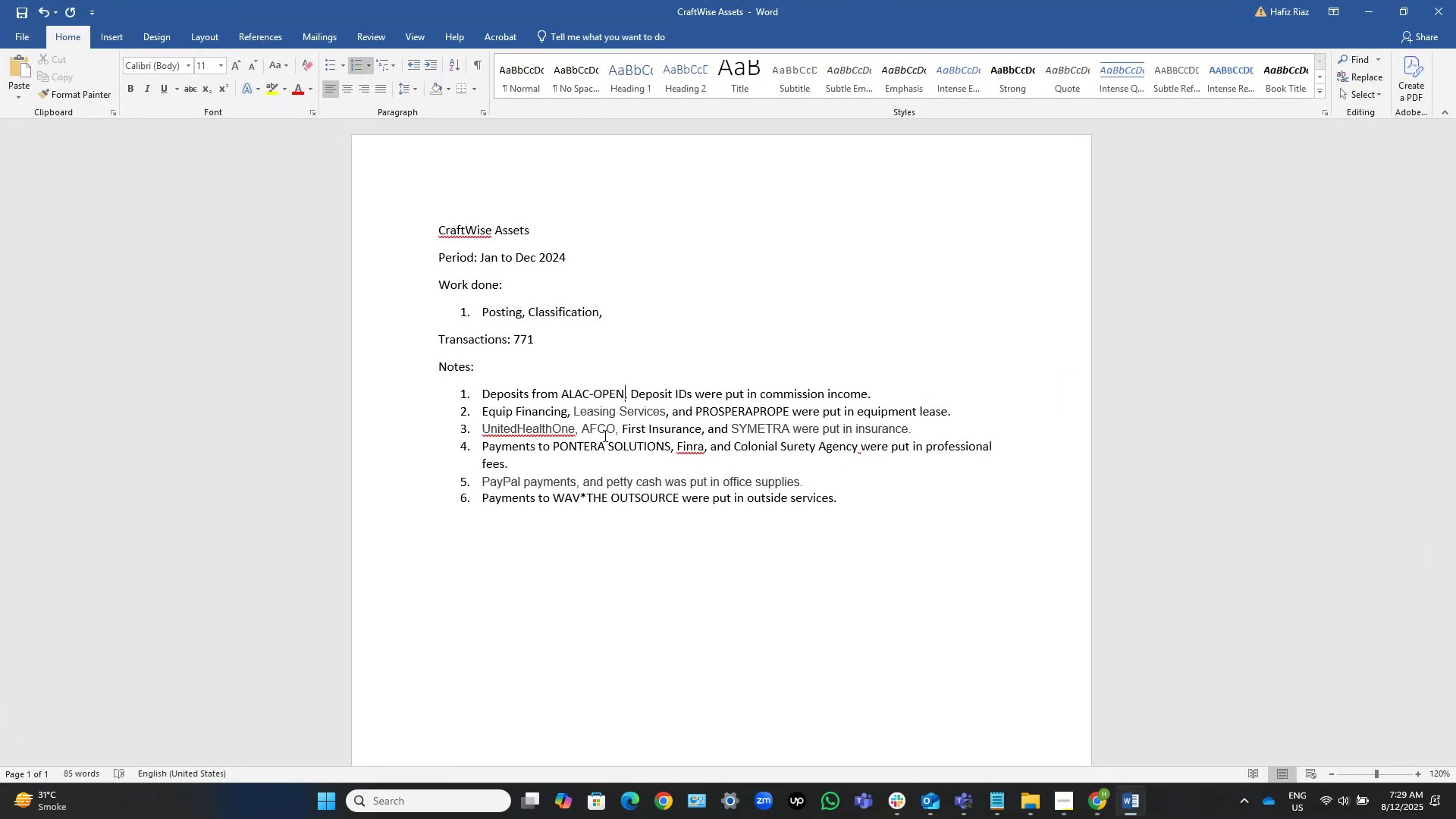 
key(Control+ArrowLeft)
 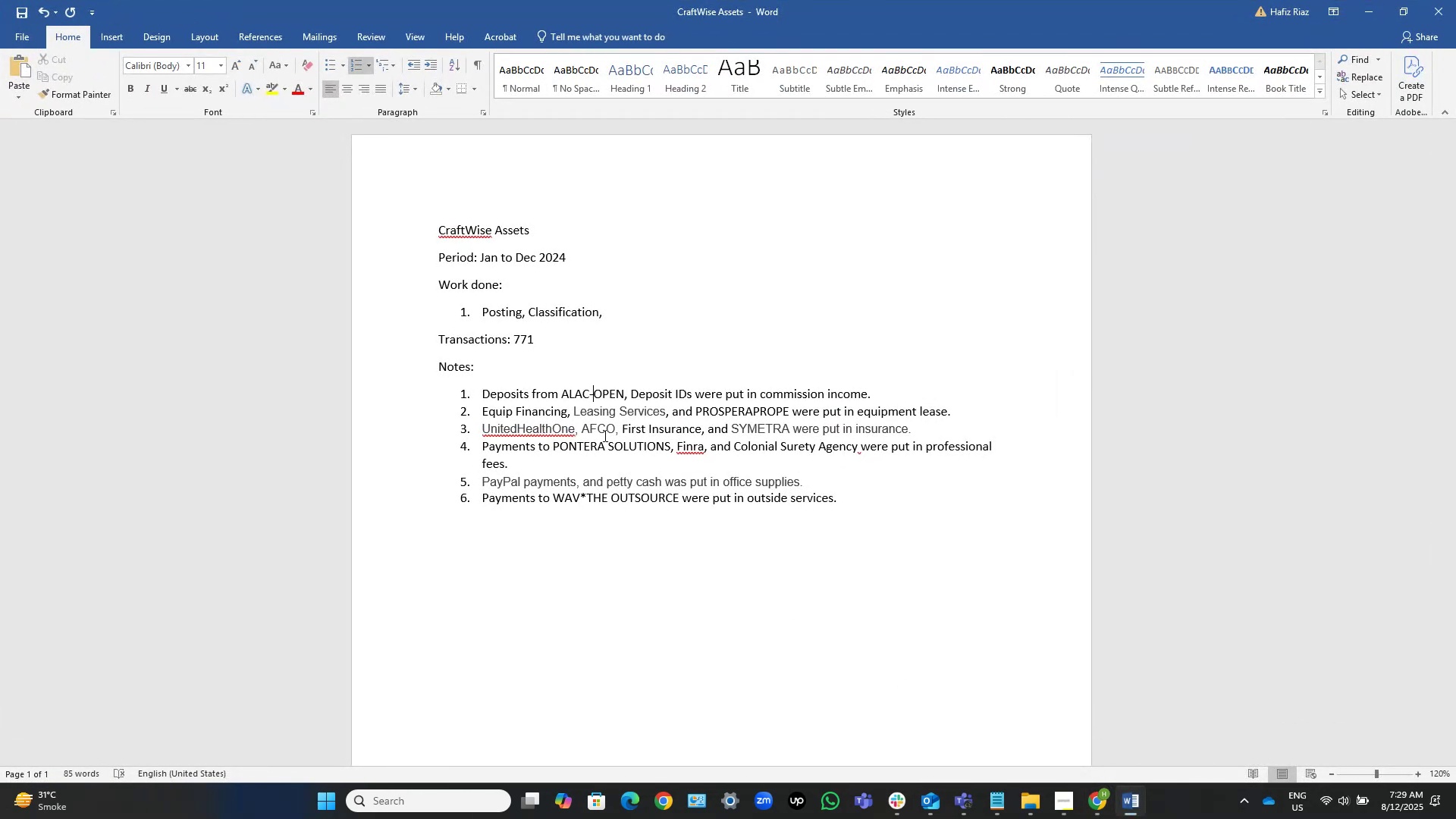 
key(Control+ArrowLeft)
 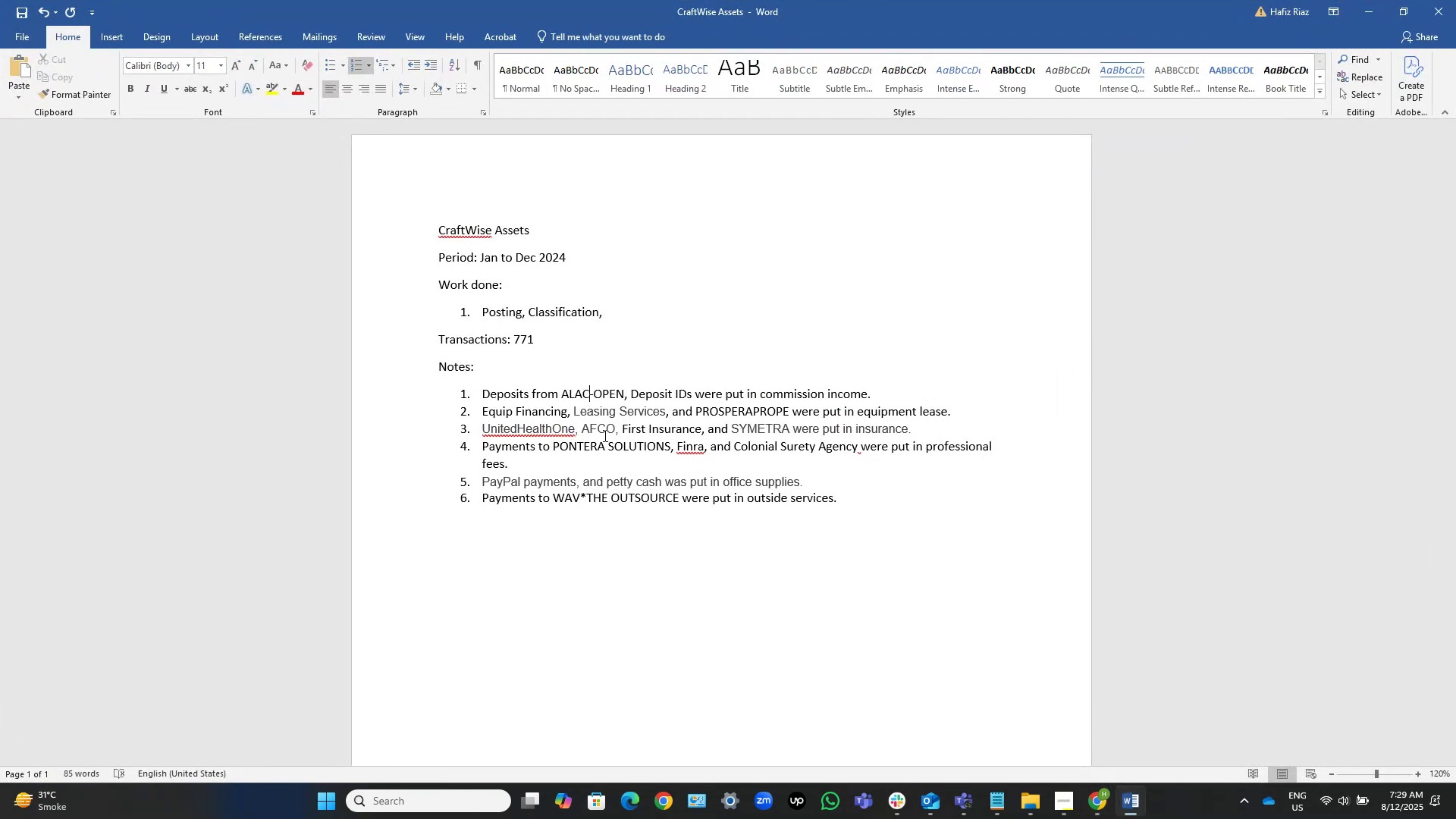 
key(ArrowLeft)
 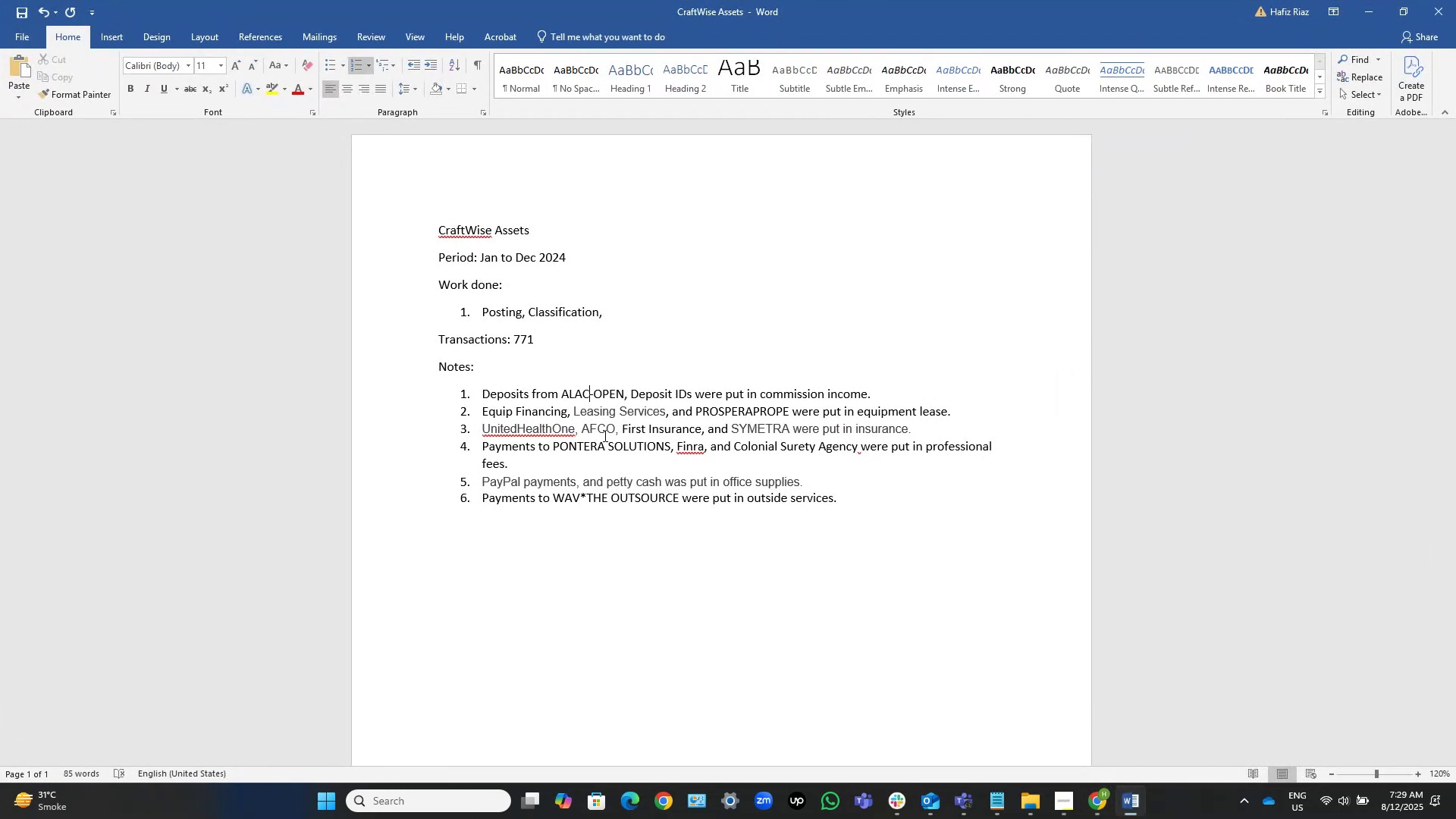 
key(Control+ArrowLeft)
 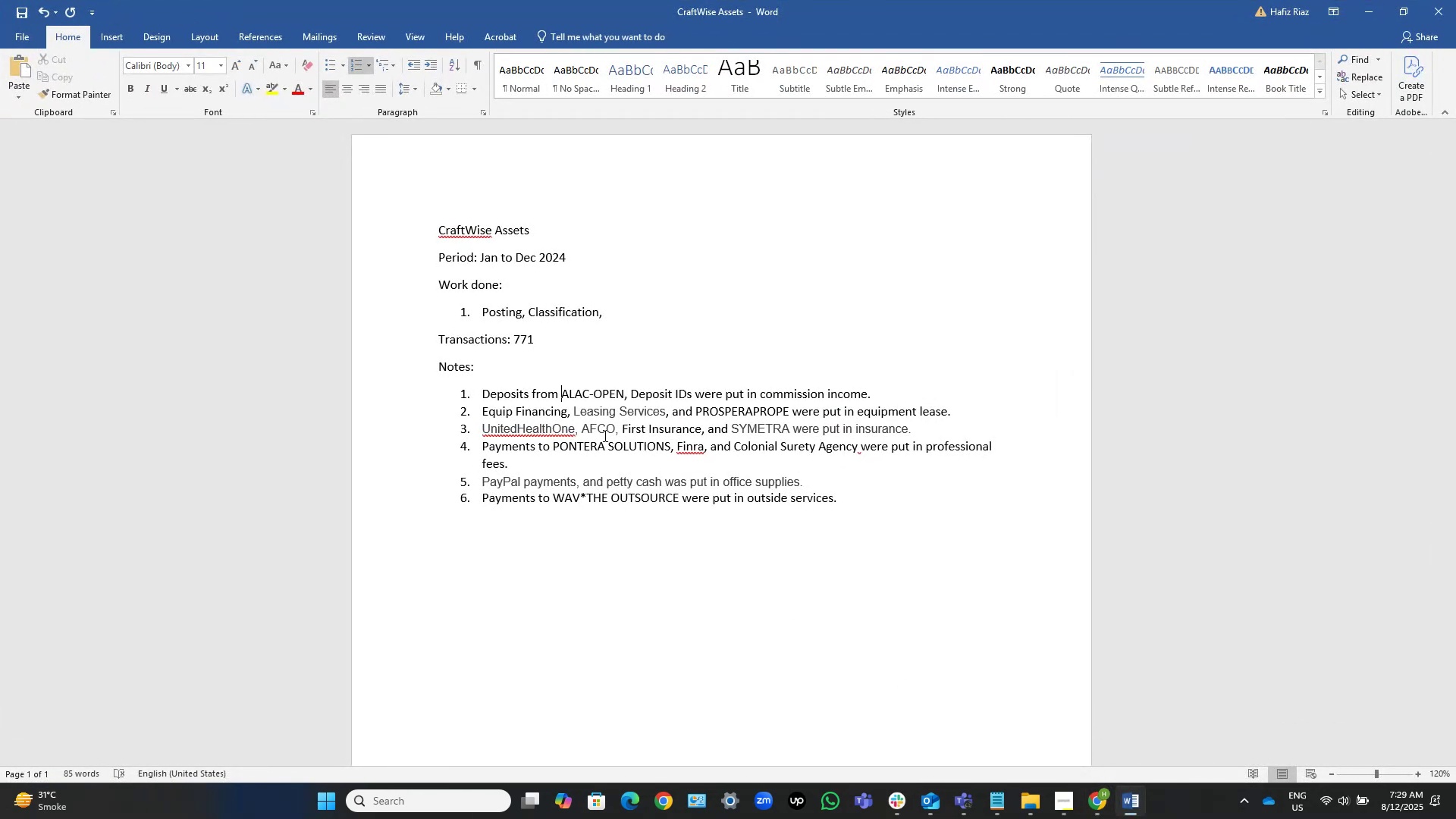 
key(Control+V)
 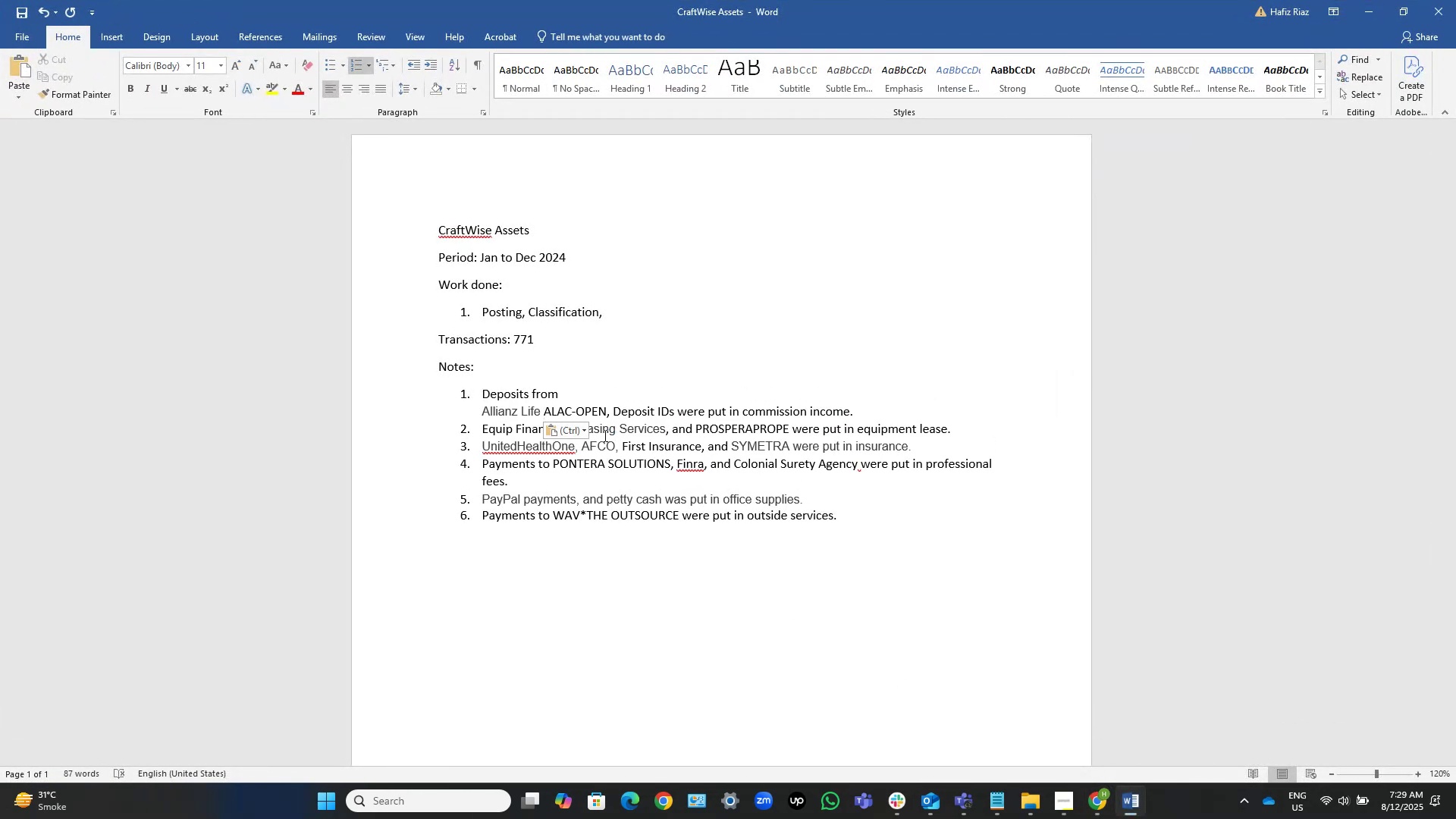 
key(ArrowLeft)
 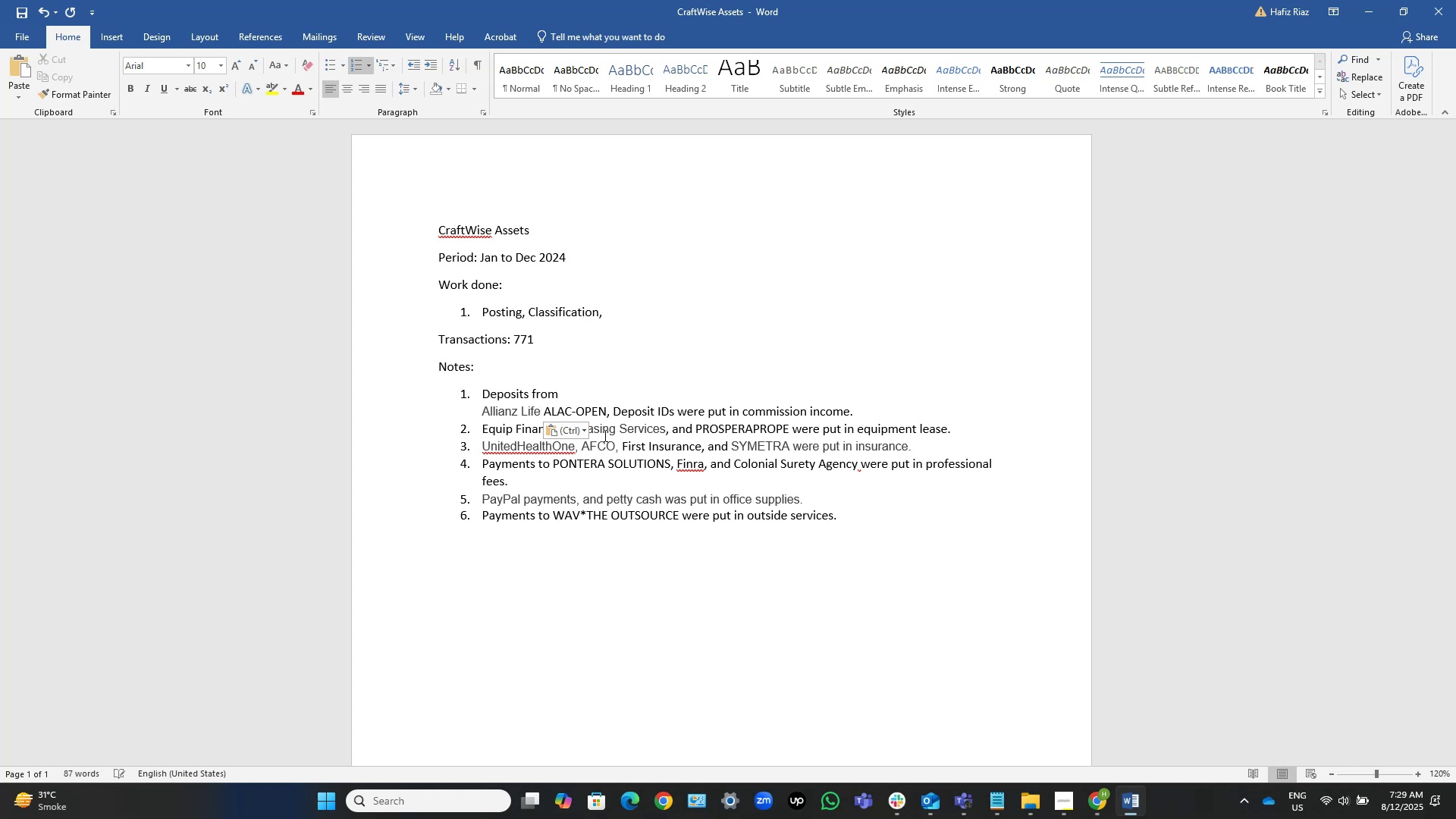 
key(Comma)
 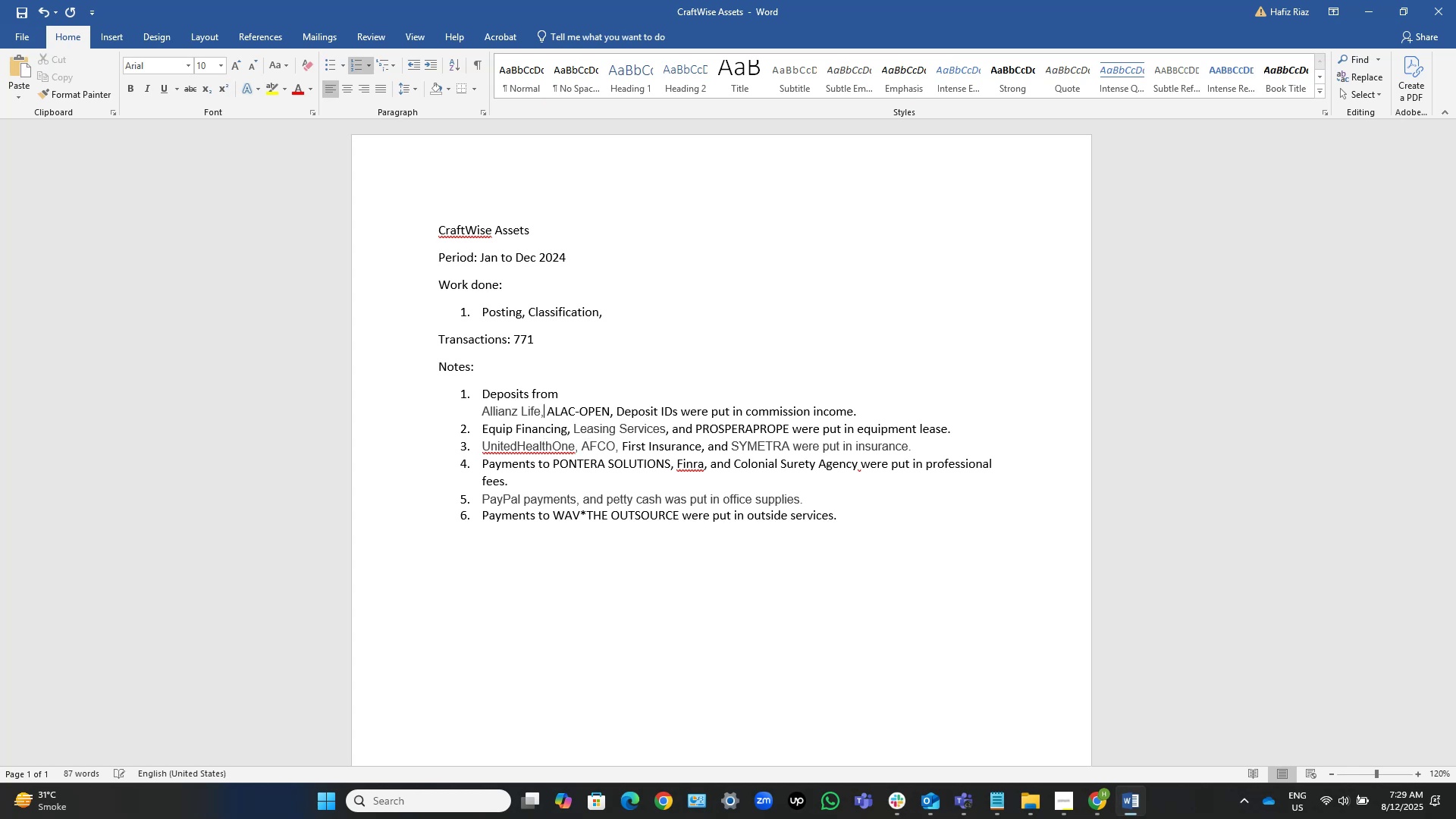 
key(Home)
 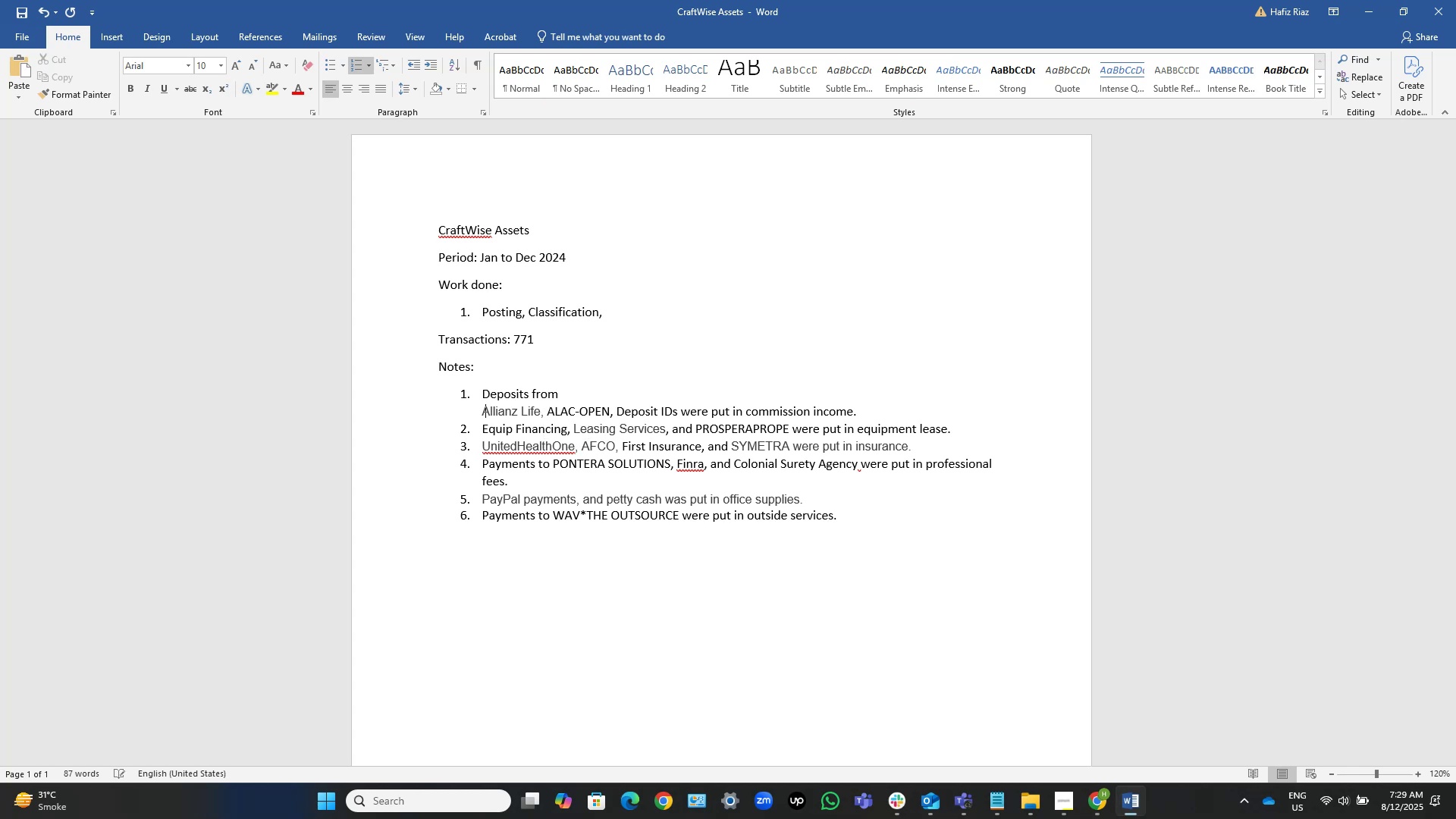 
key(Backspace)
 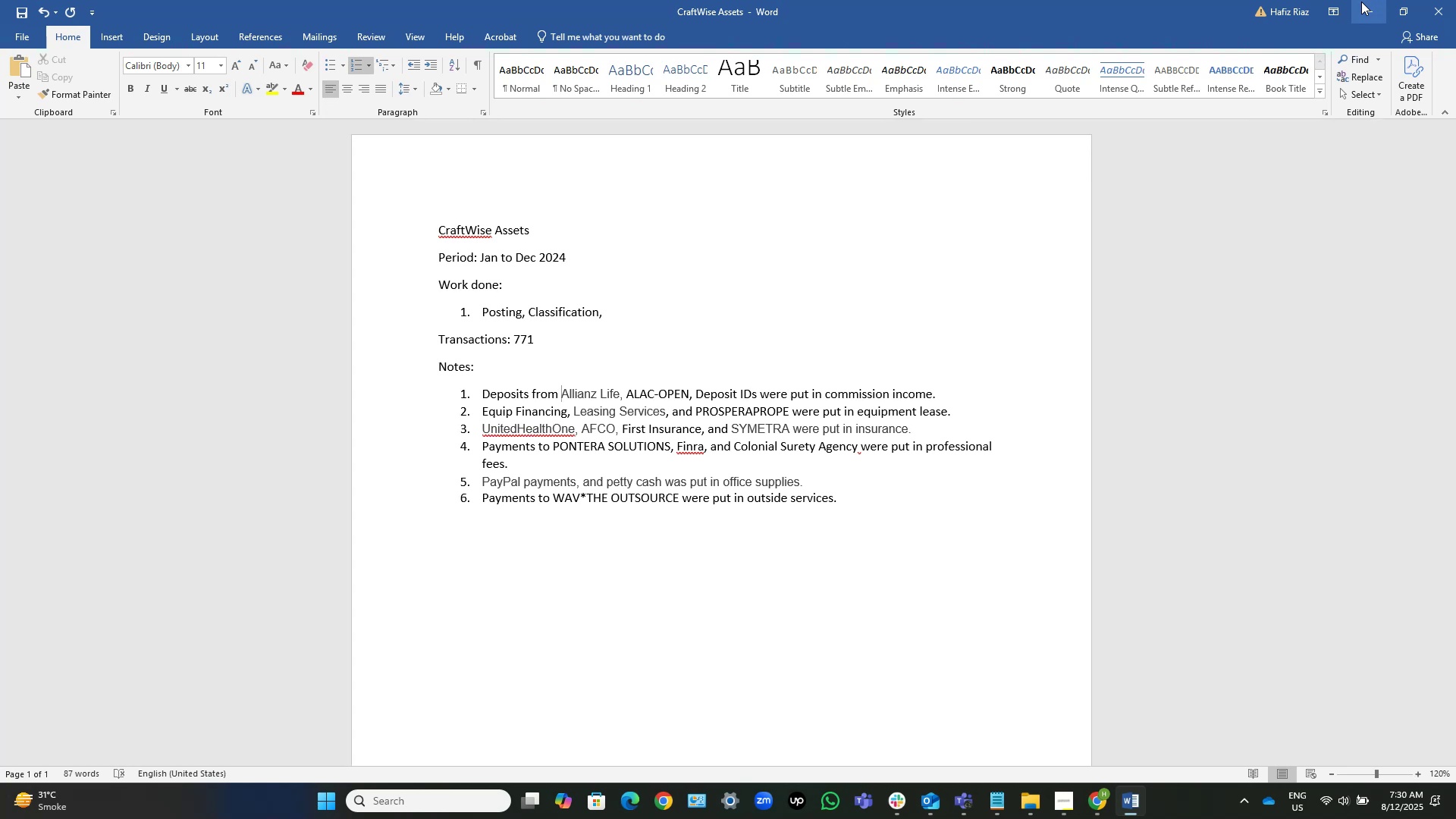 
wait(46.23)
 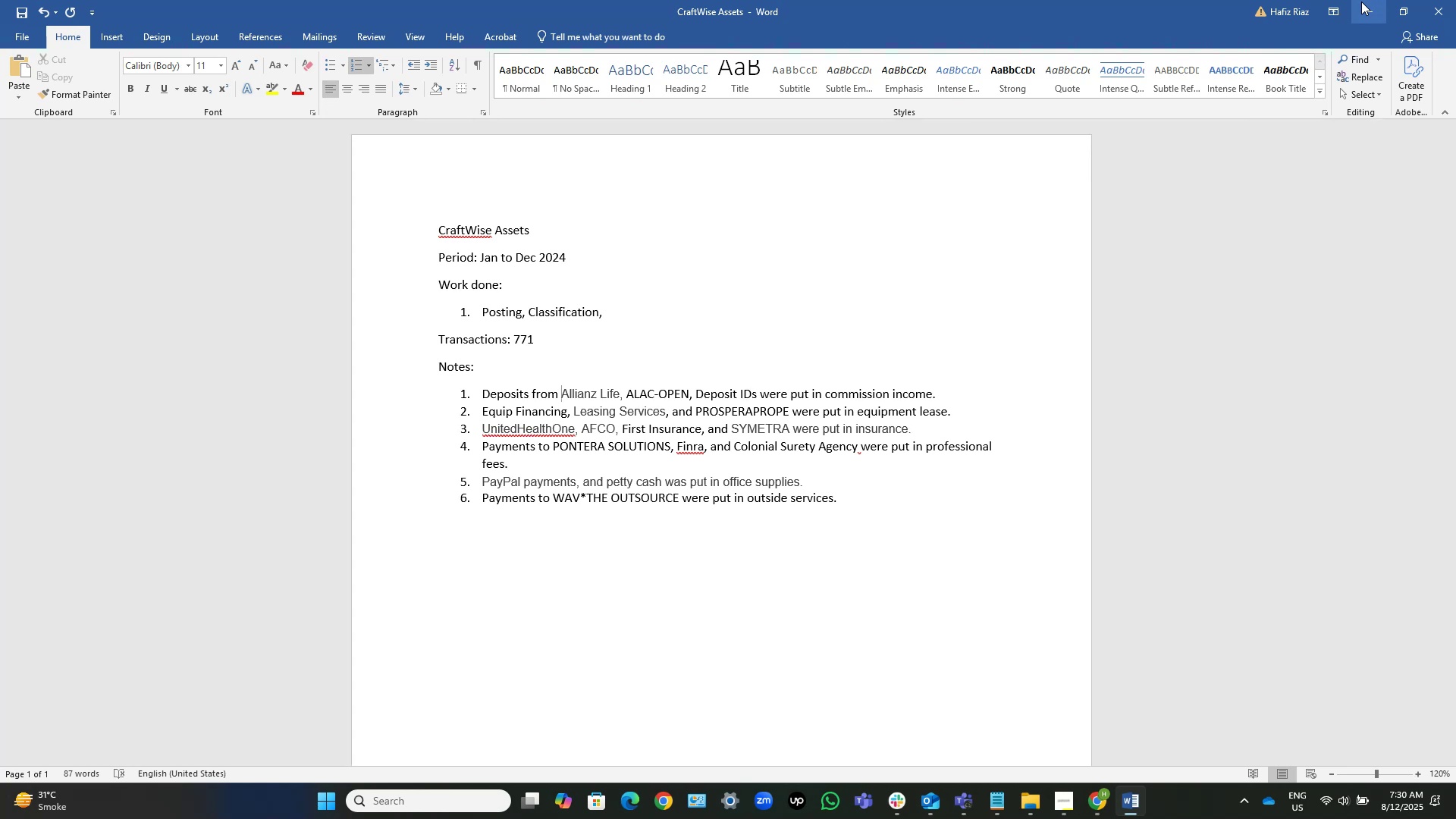 
left_click([1363, 2])
 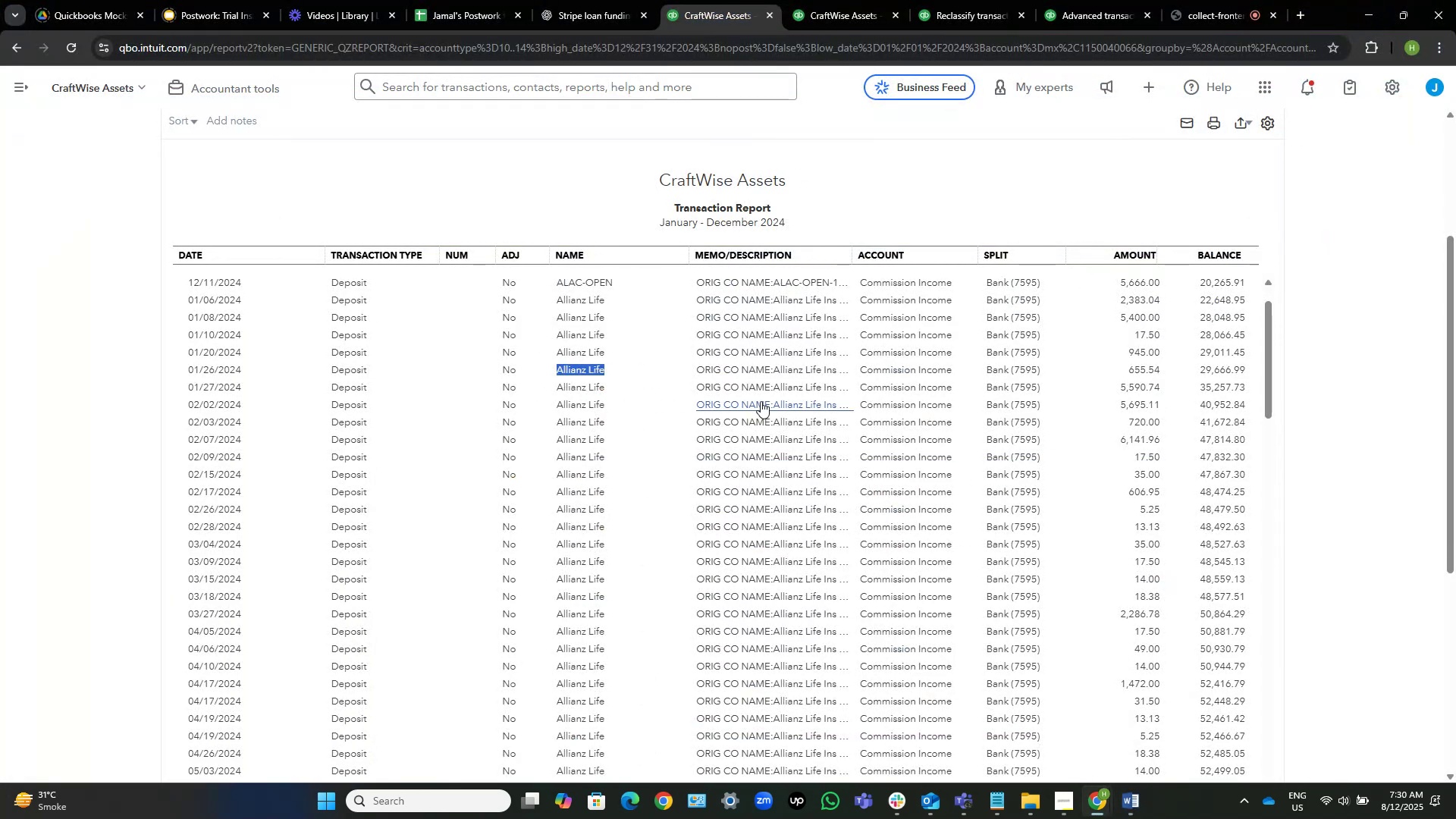 
scroll: coordinate [692, 512], scroll_direction: down, amount: 23.0
 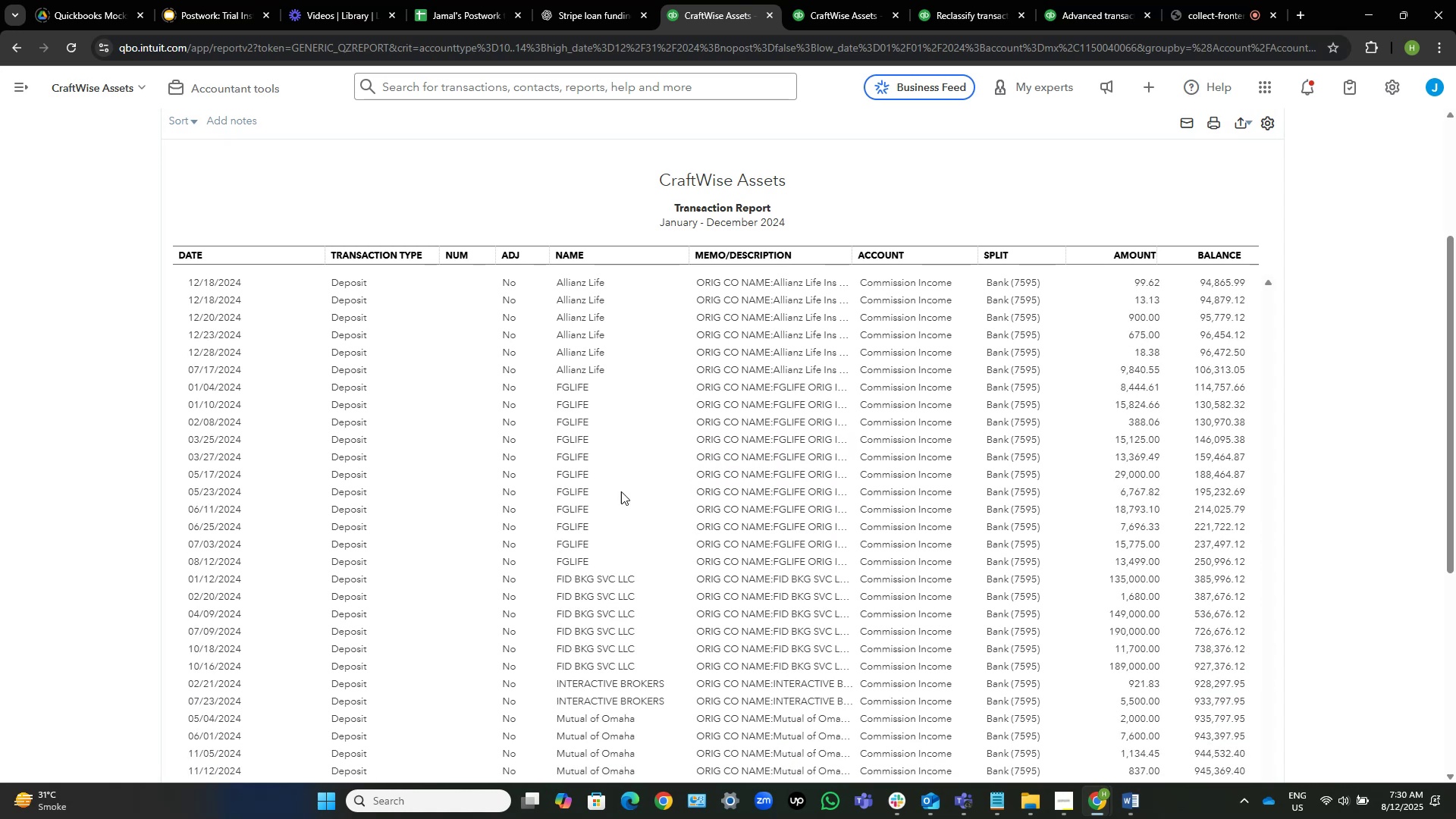 
scroll: coordinate [618, 479], scroll_direction: up, amount: 1.0
 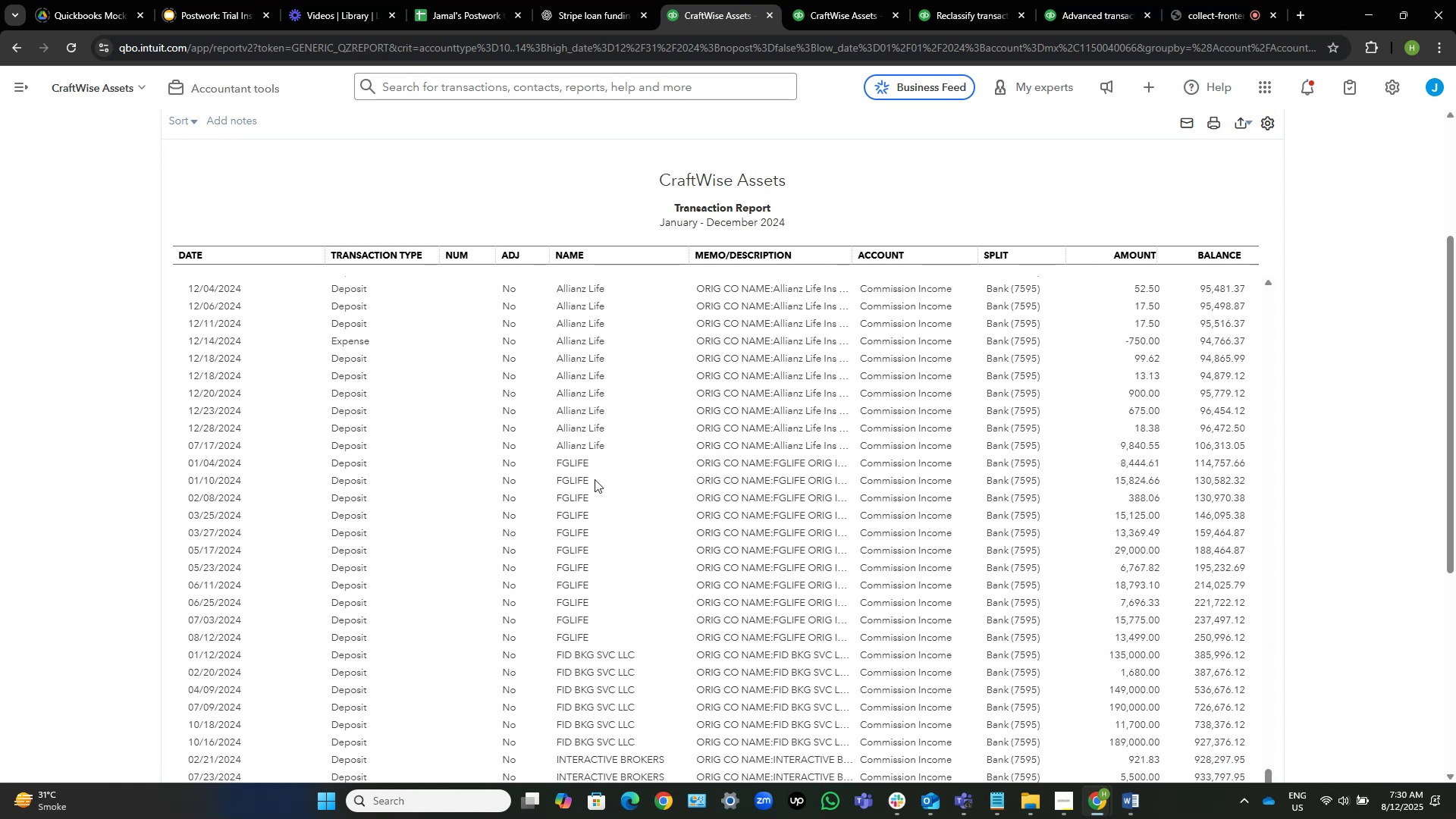 
left_click_drag(start_coordinate=[592, 465], to_coordinate=[558, 459])
 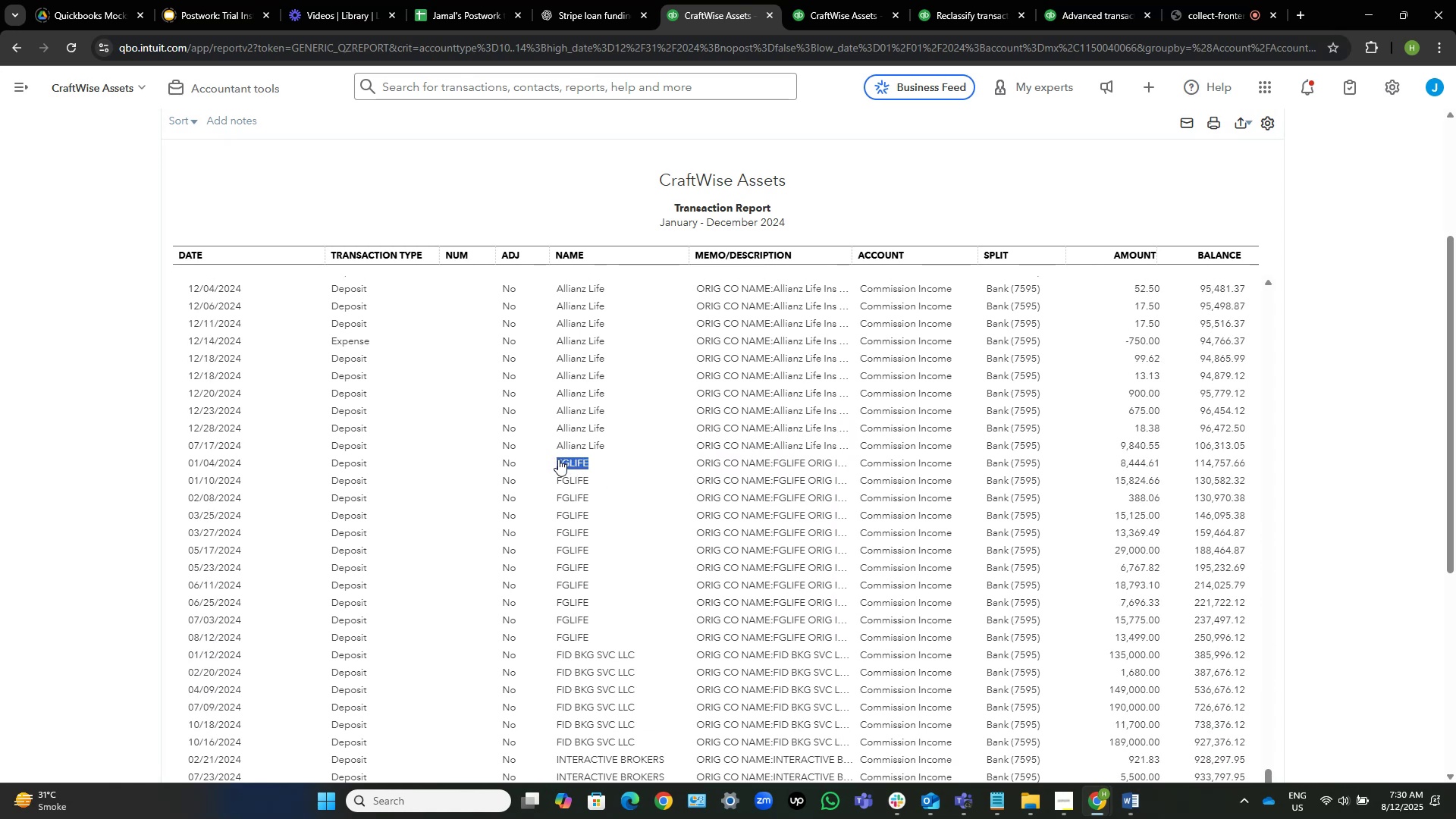 
key(Control+C)
 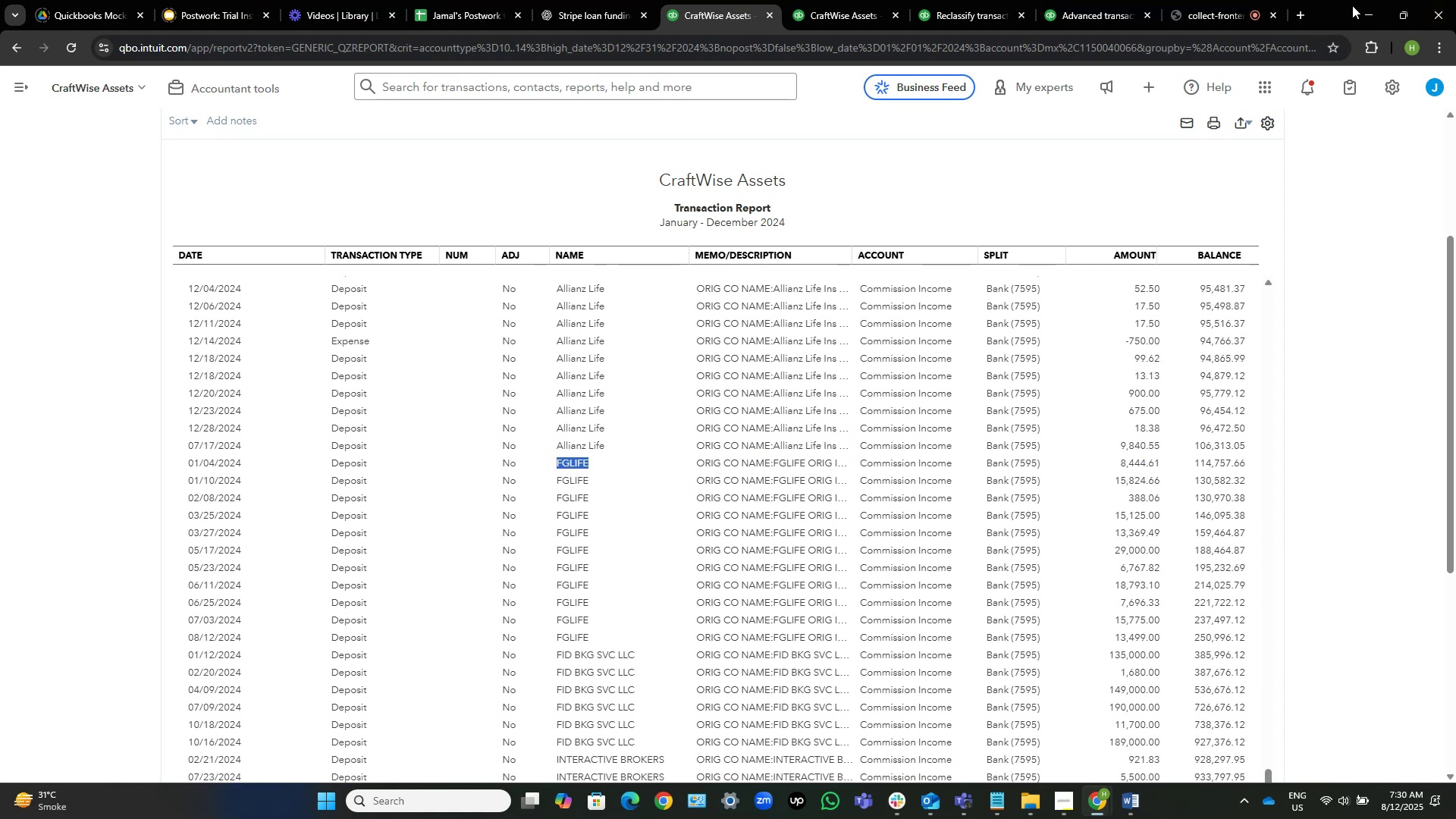 
left_click([1369, 17])
 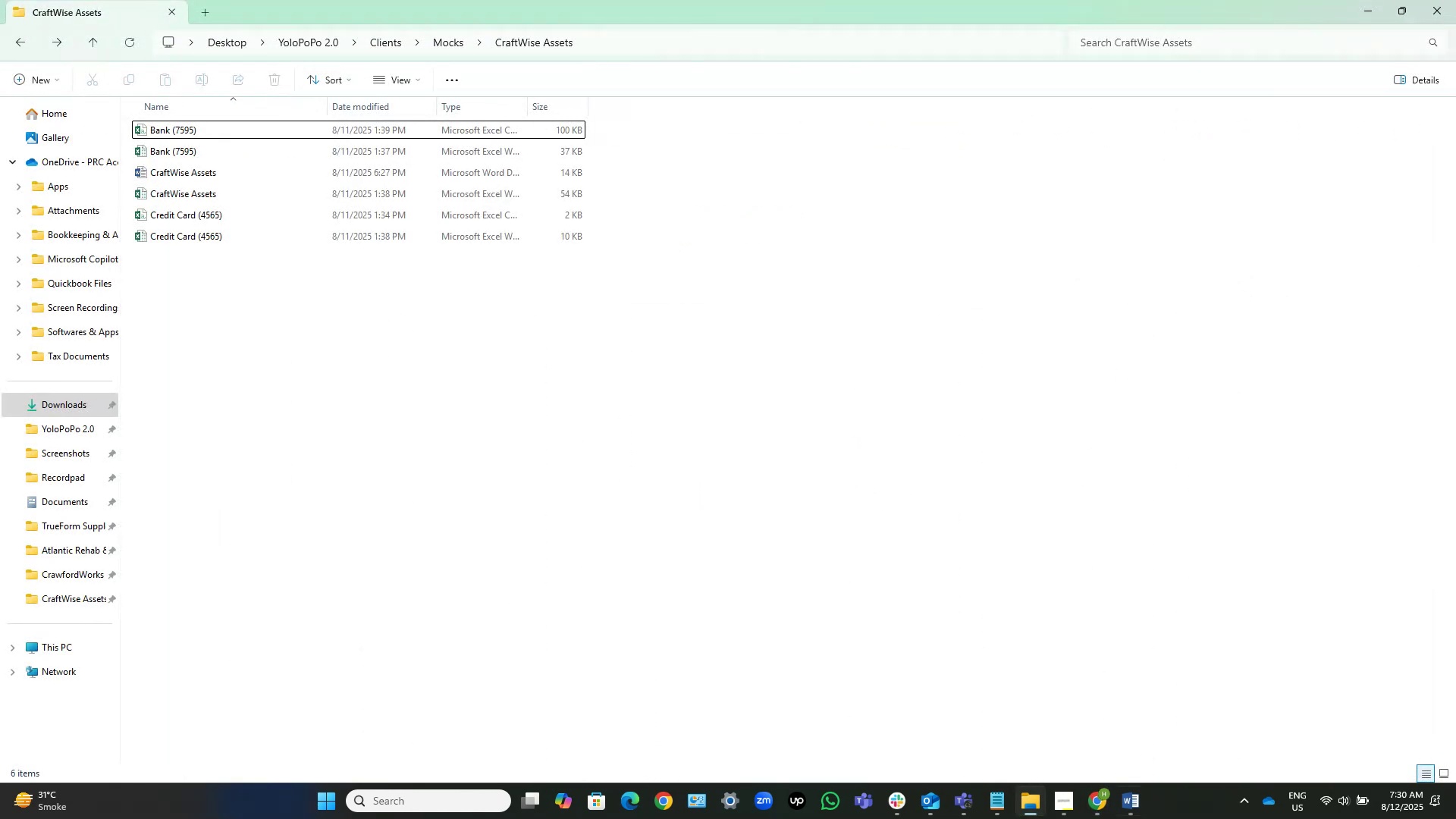 
left_click([1136, 797])
 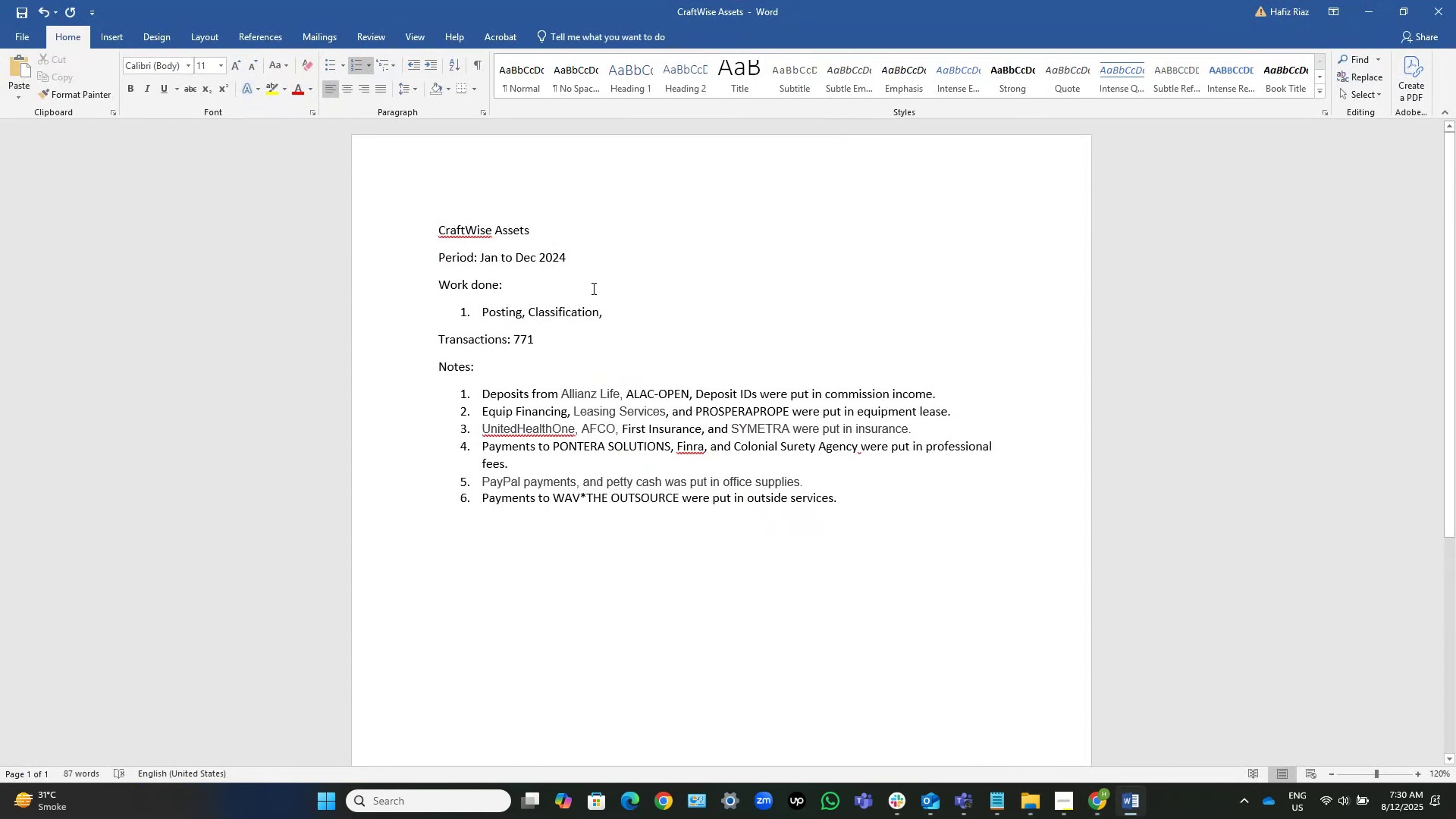 
hold_key(key=ControlLeft, duration=0.94)
 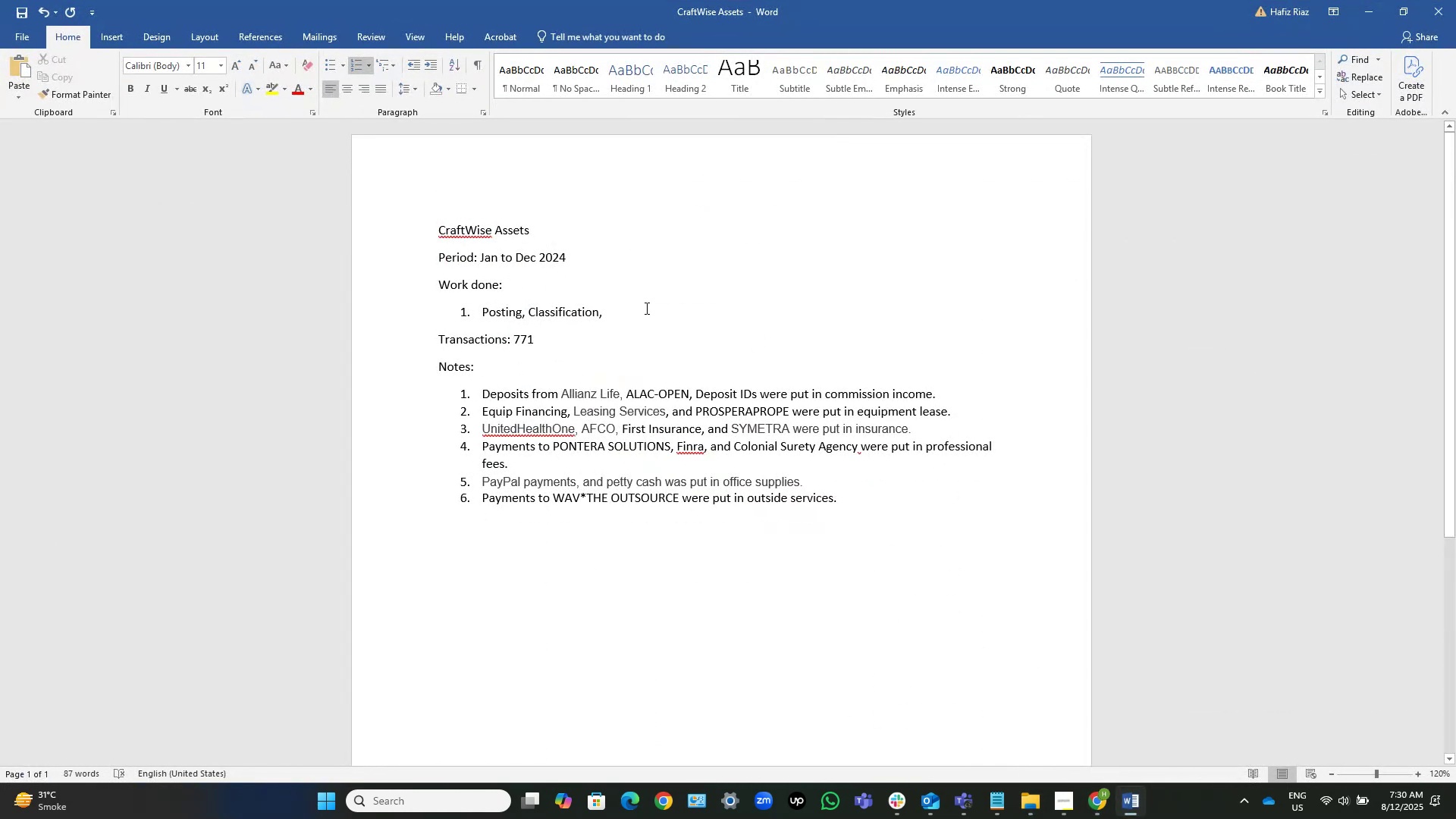 
key(Control+ArrowRight)
 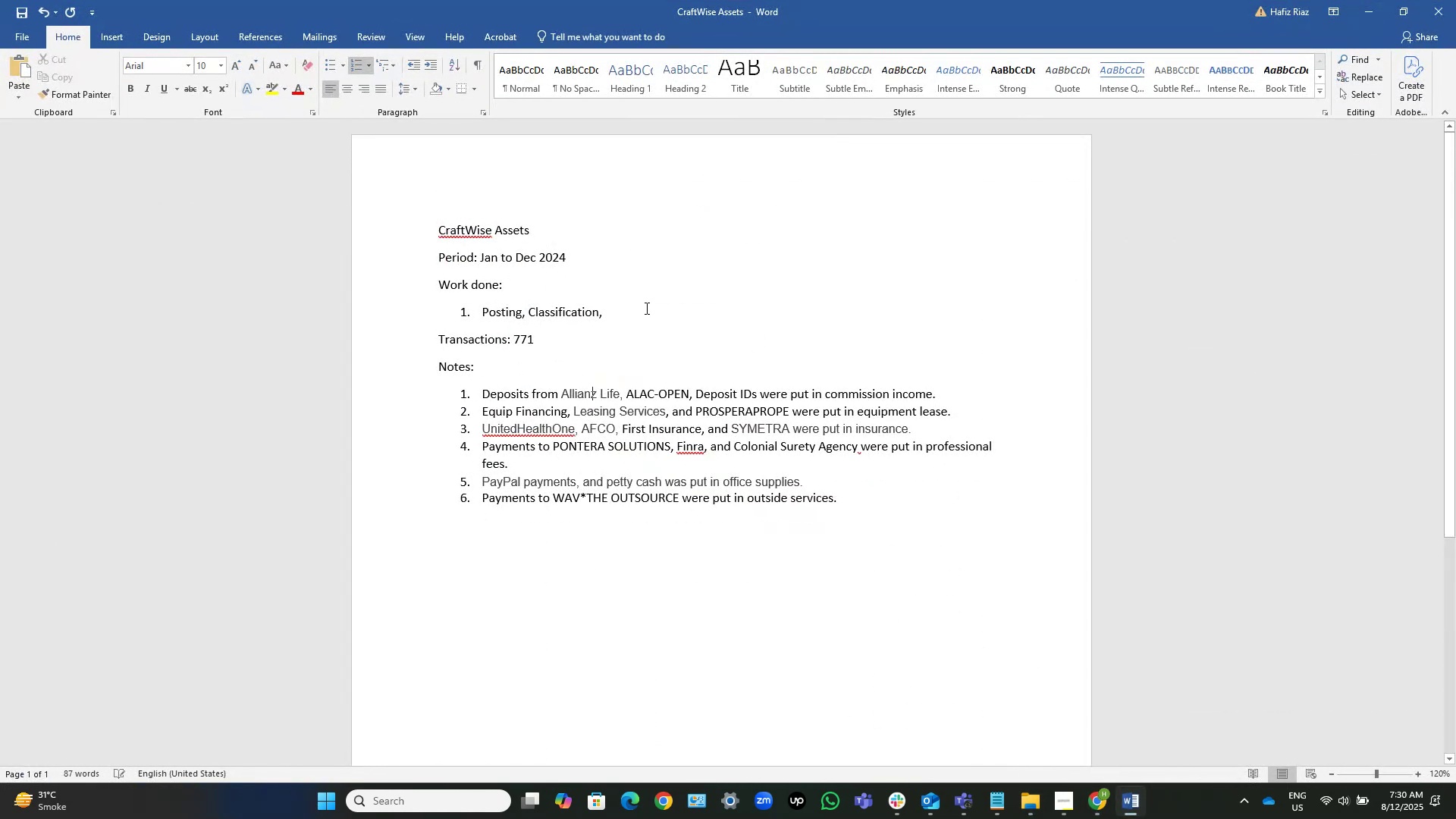 
key(Control+ArrowRight)
 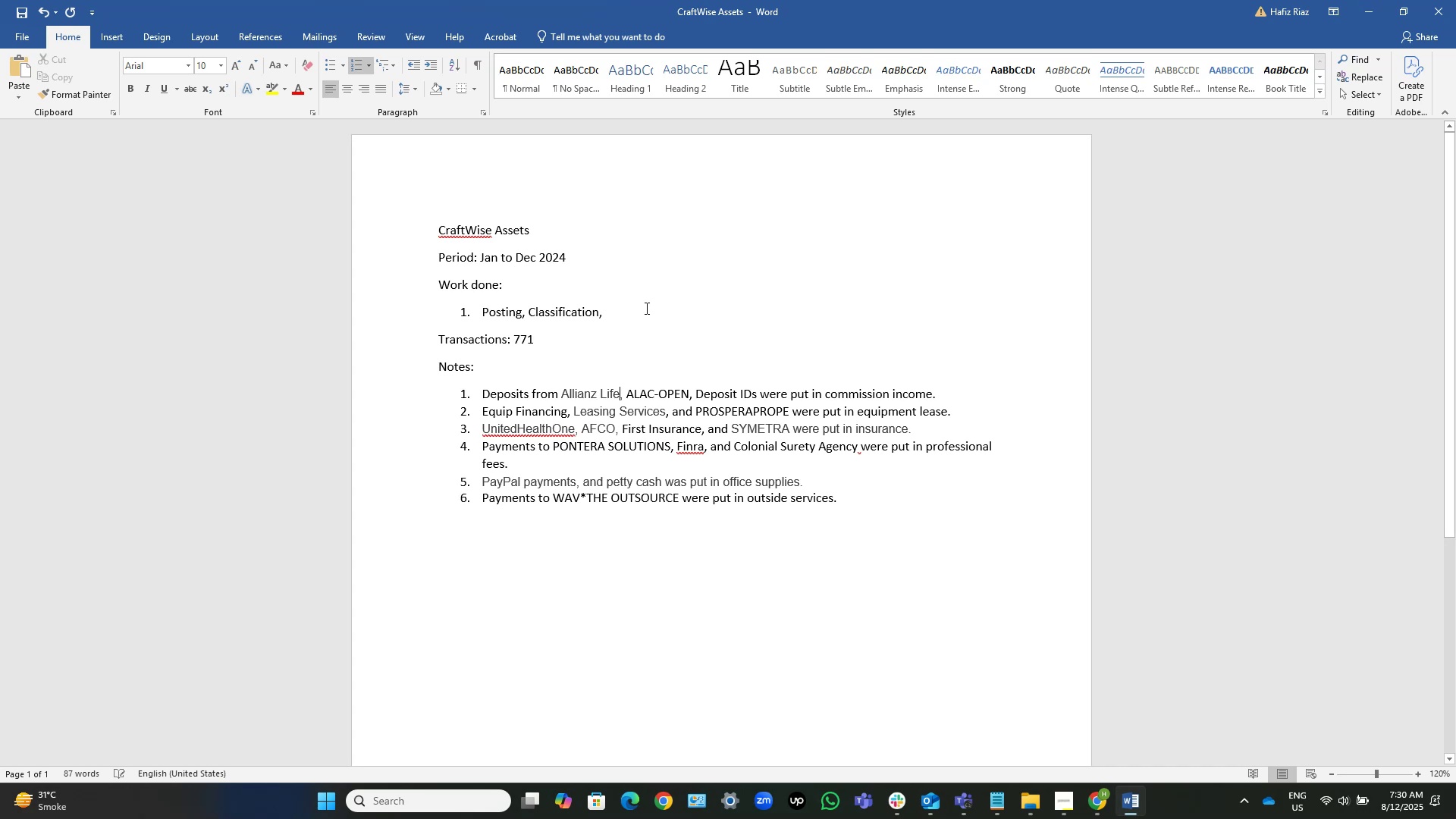 
key(ArrowRight)
 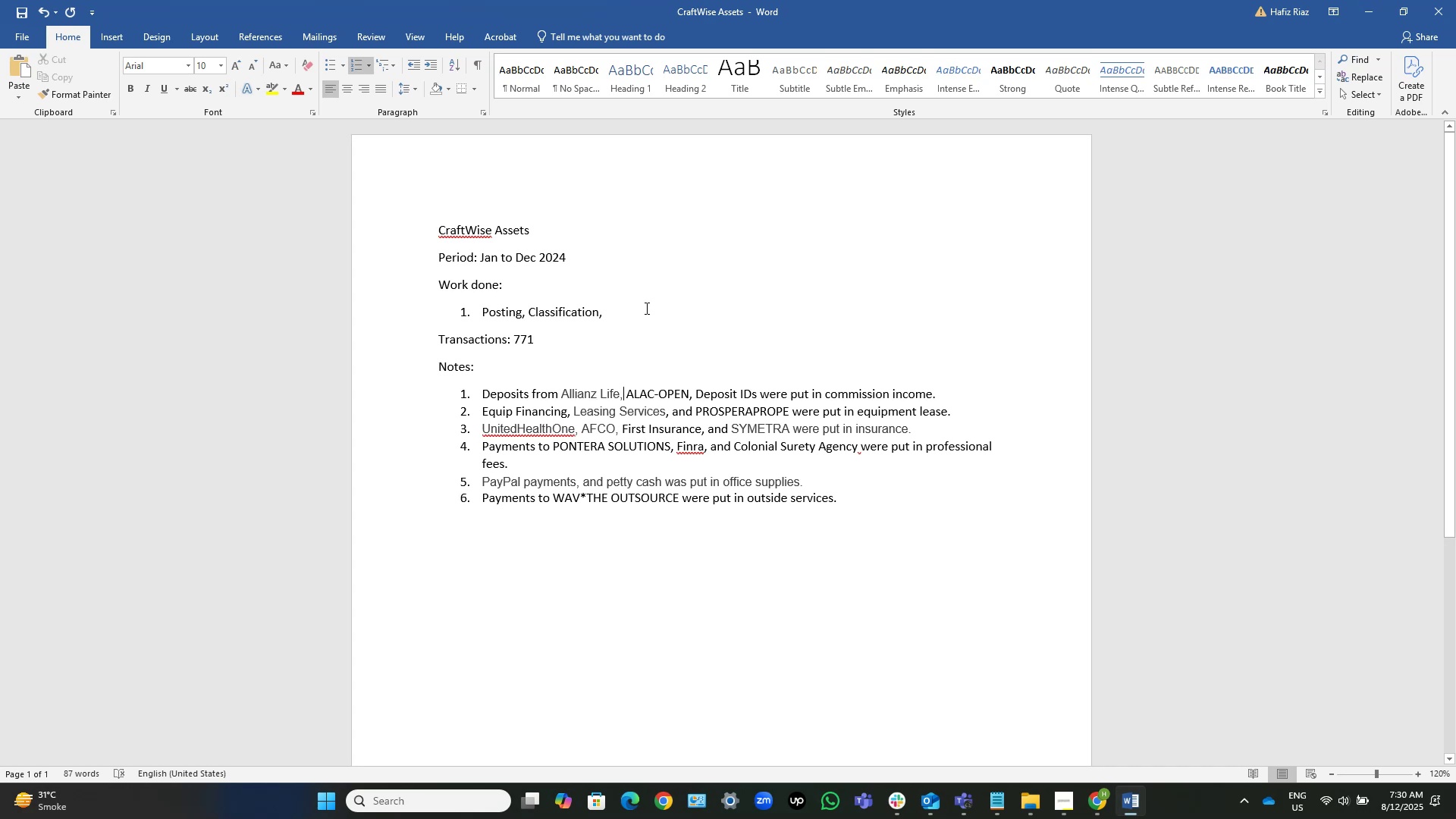 
key(Control+ControlLeft)
 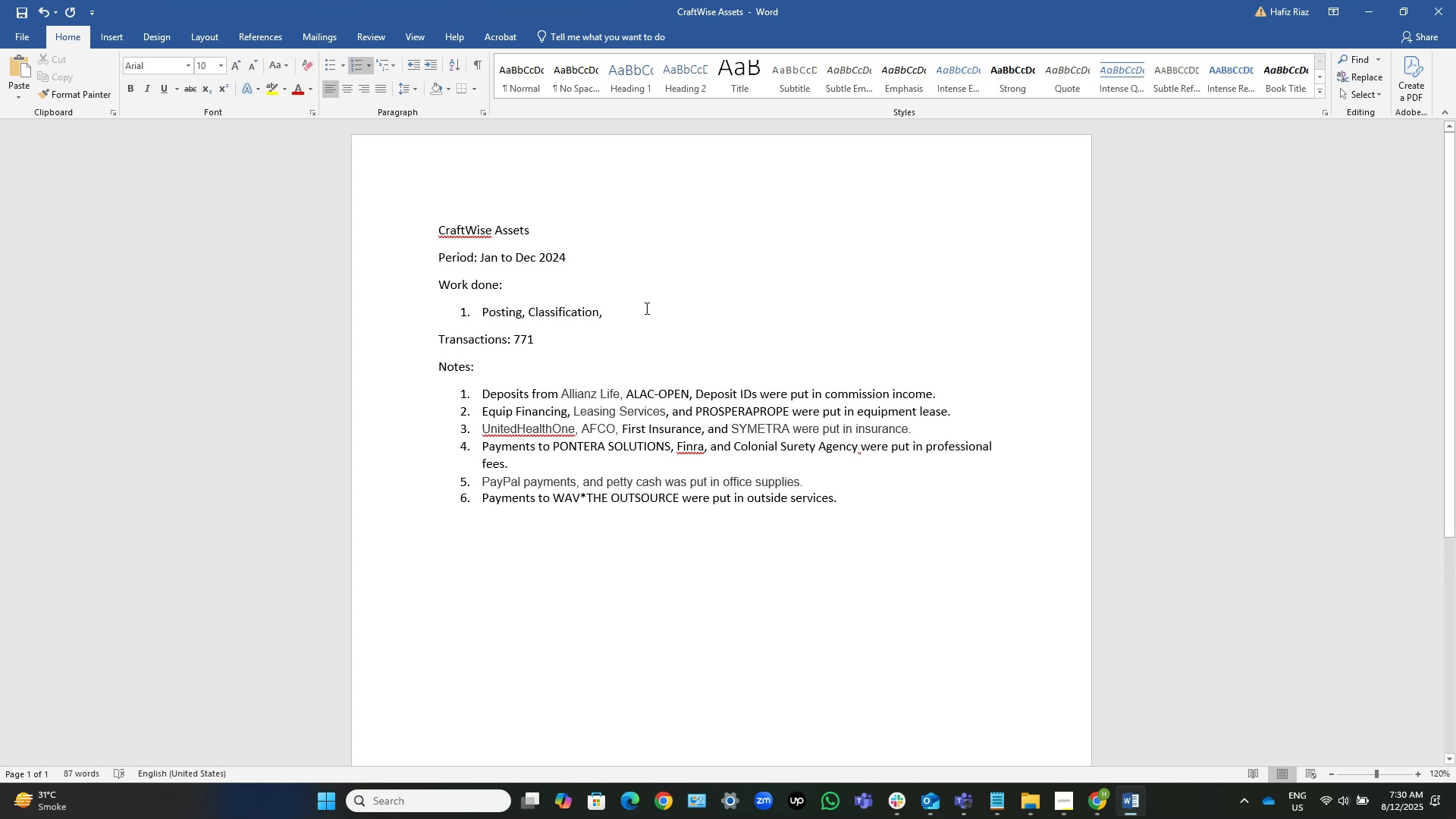 
key(ArrowRight)
 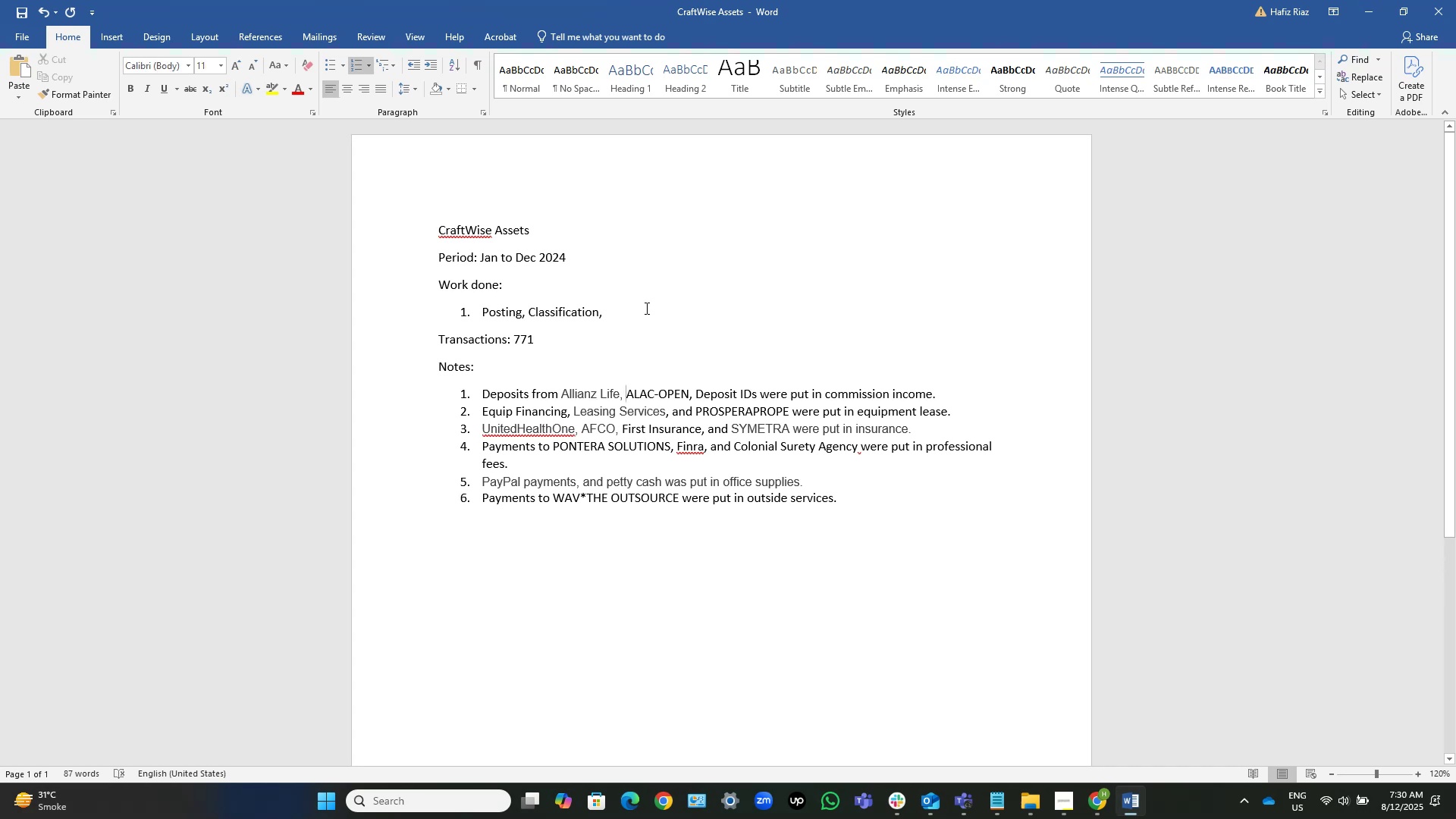 
key(Control+V)
 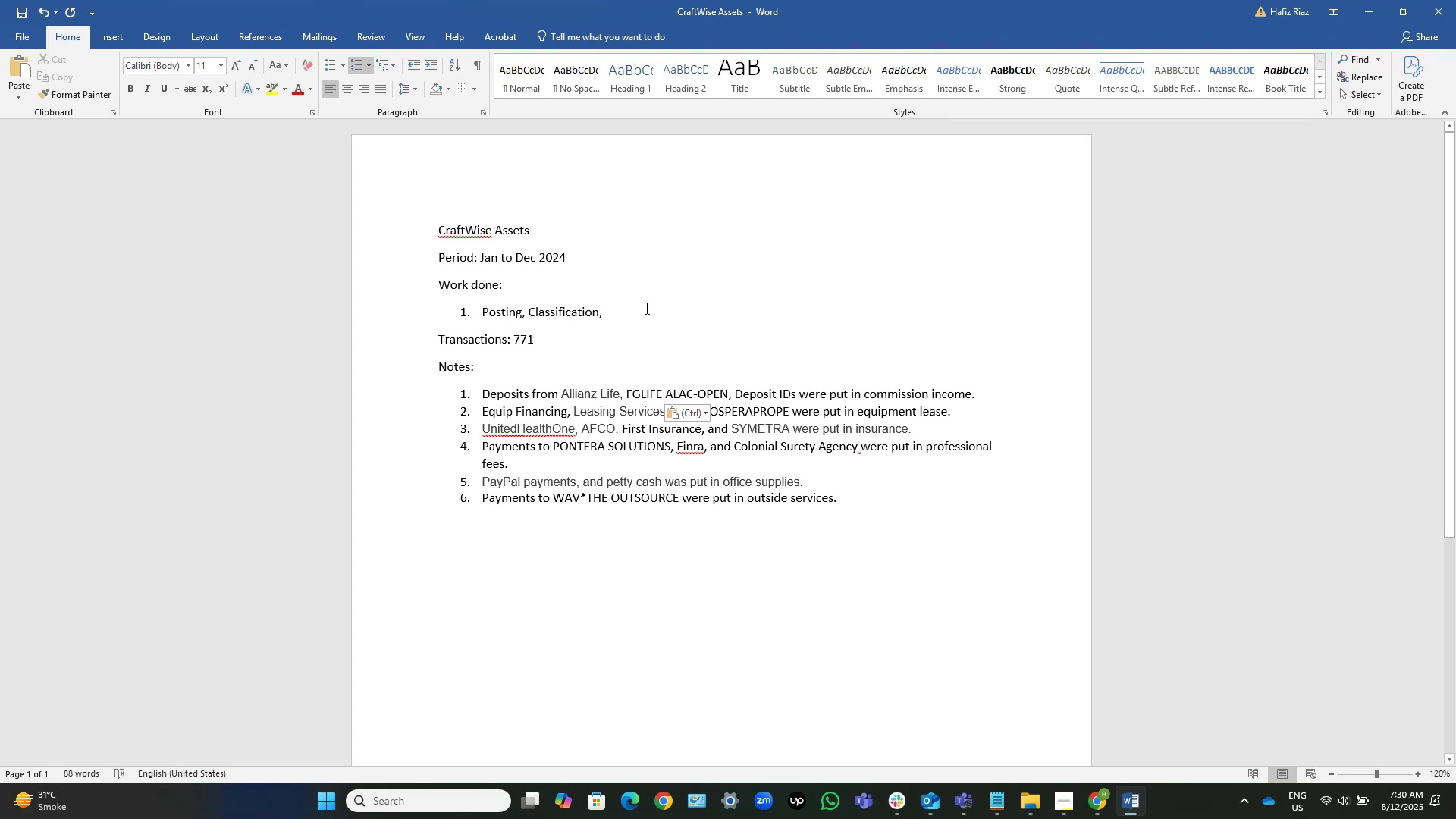 
key(ArrowLeft)
 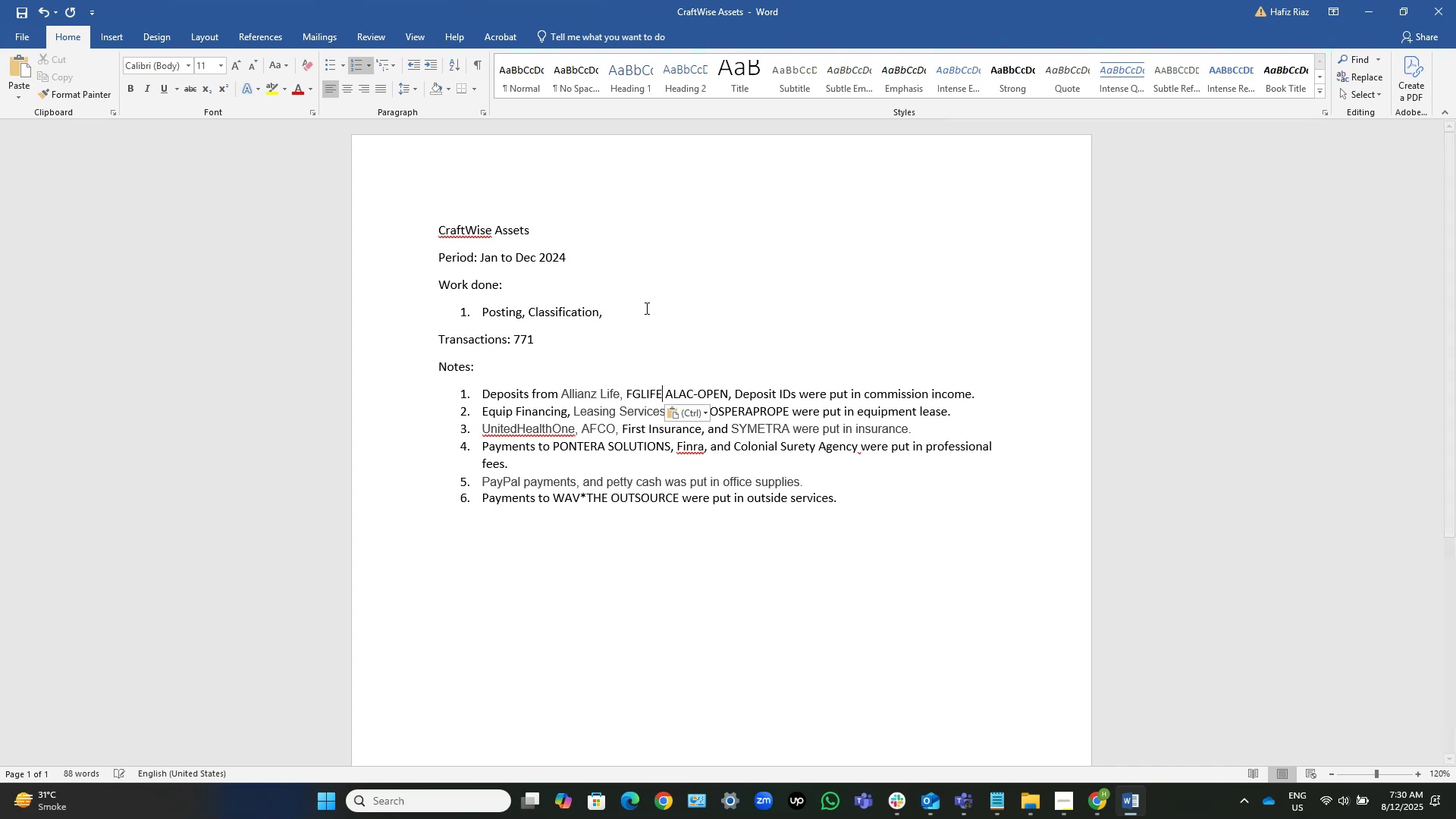 
key(Comma)
 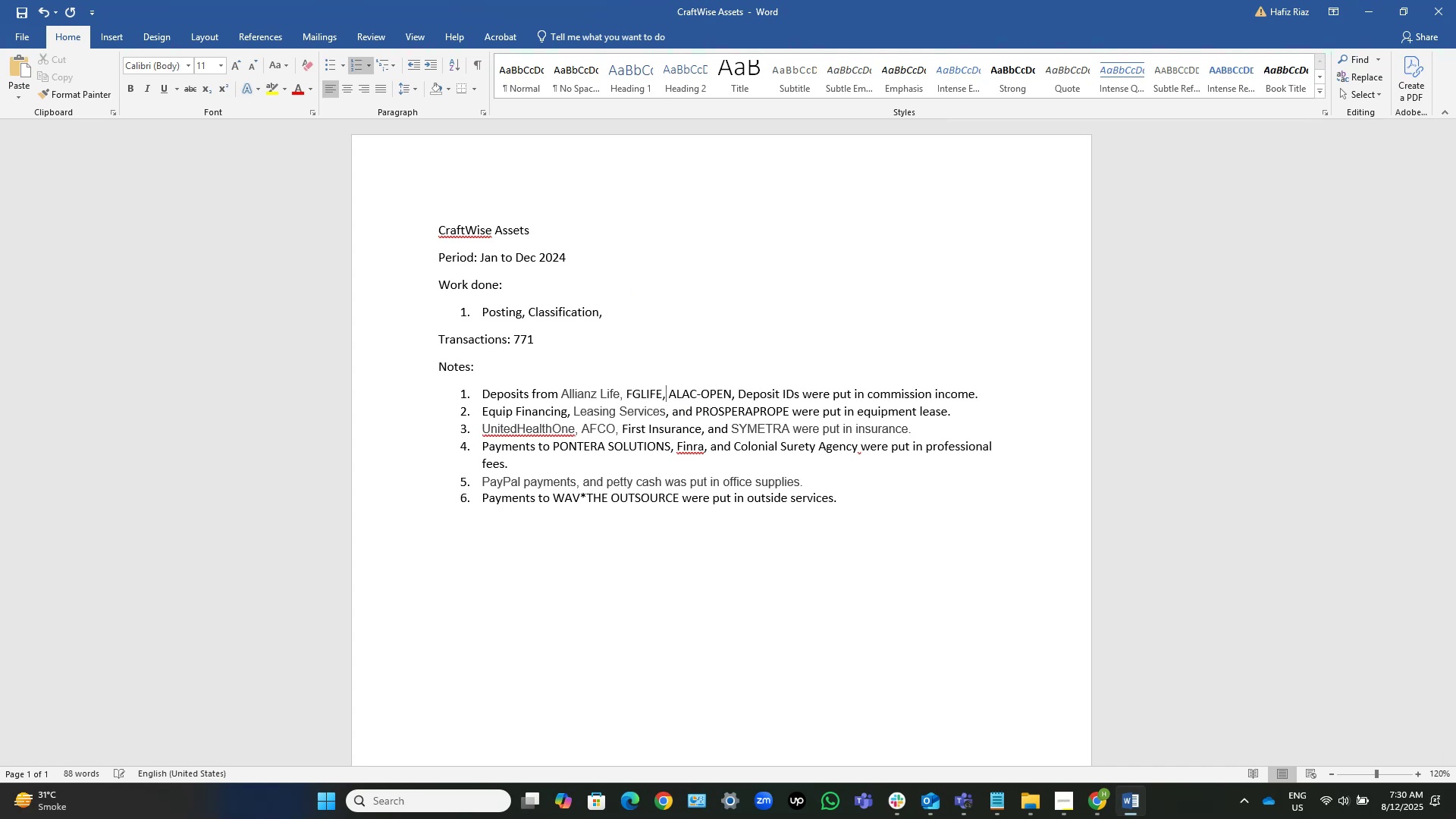 
key(ArrowRight)
 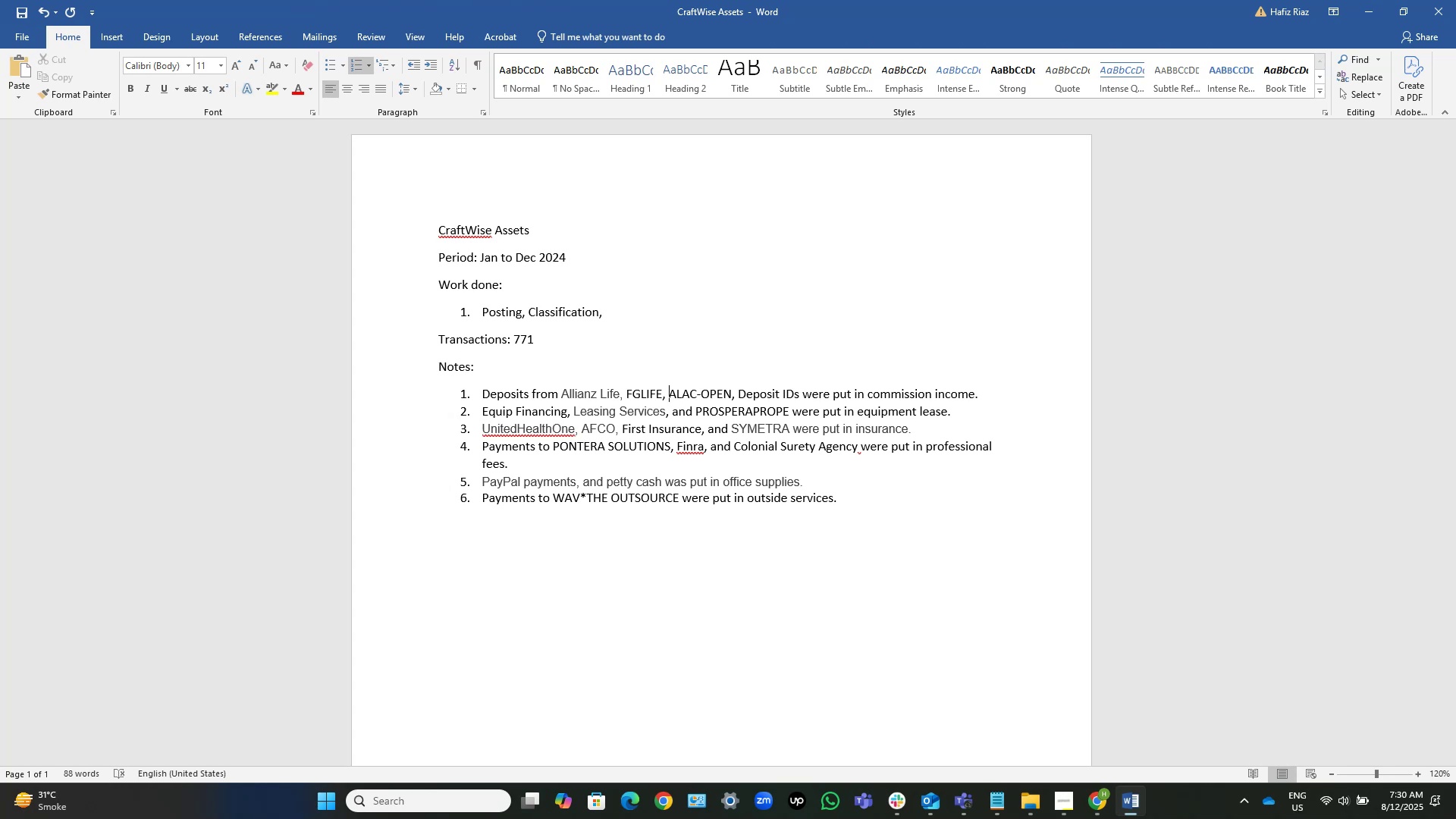 
wait(10.94)
 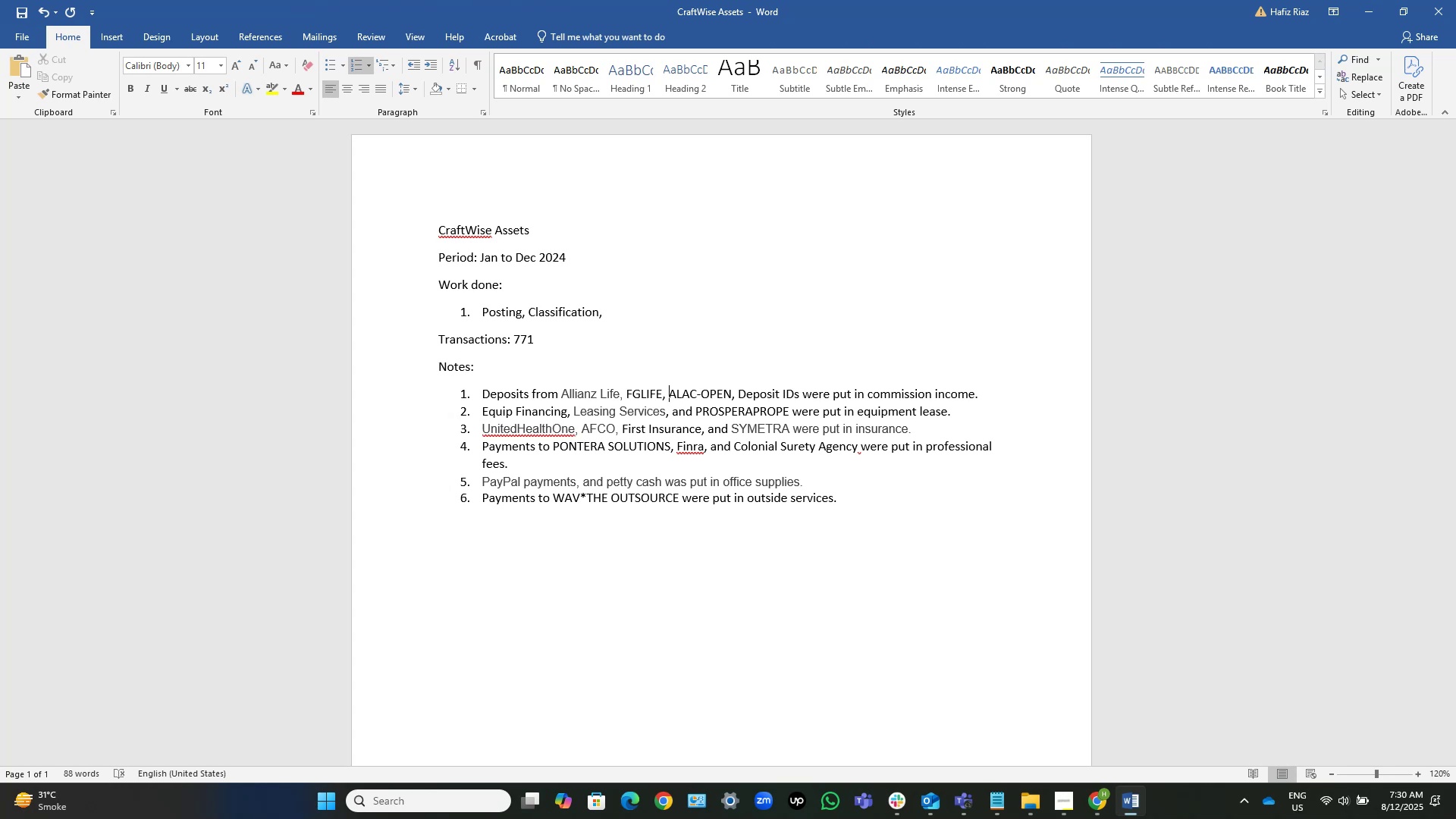 
left_click([1363, 18])
 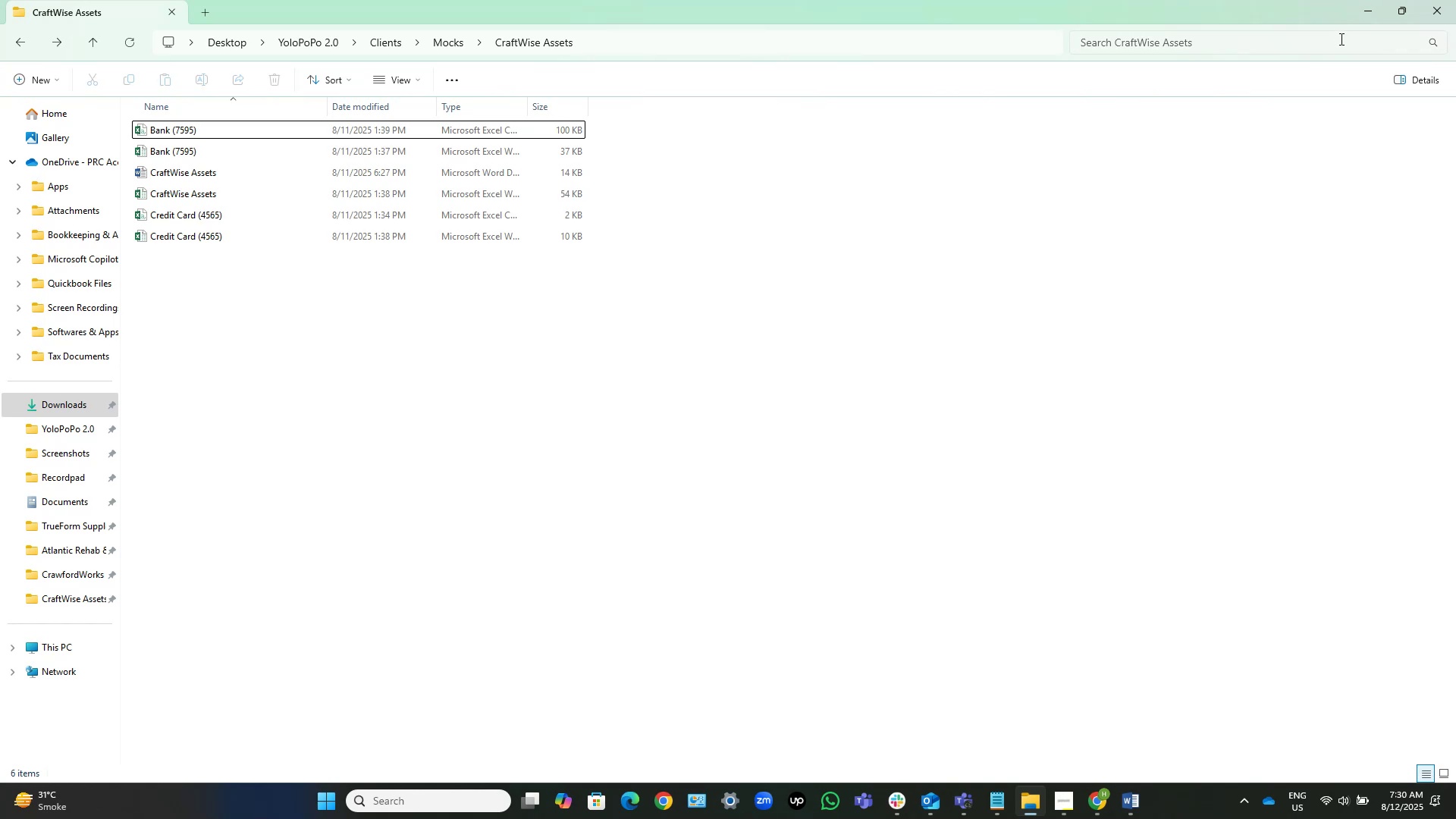 
wait(13.43)
 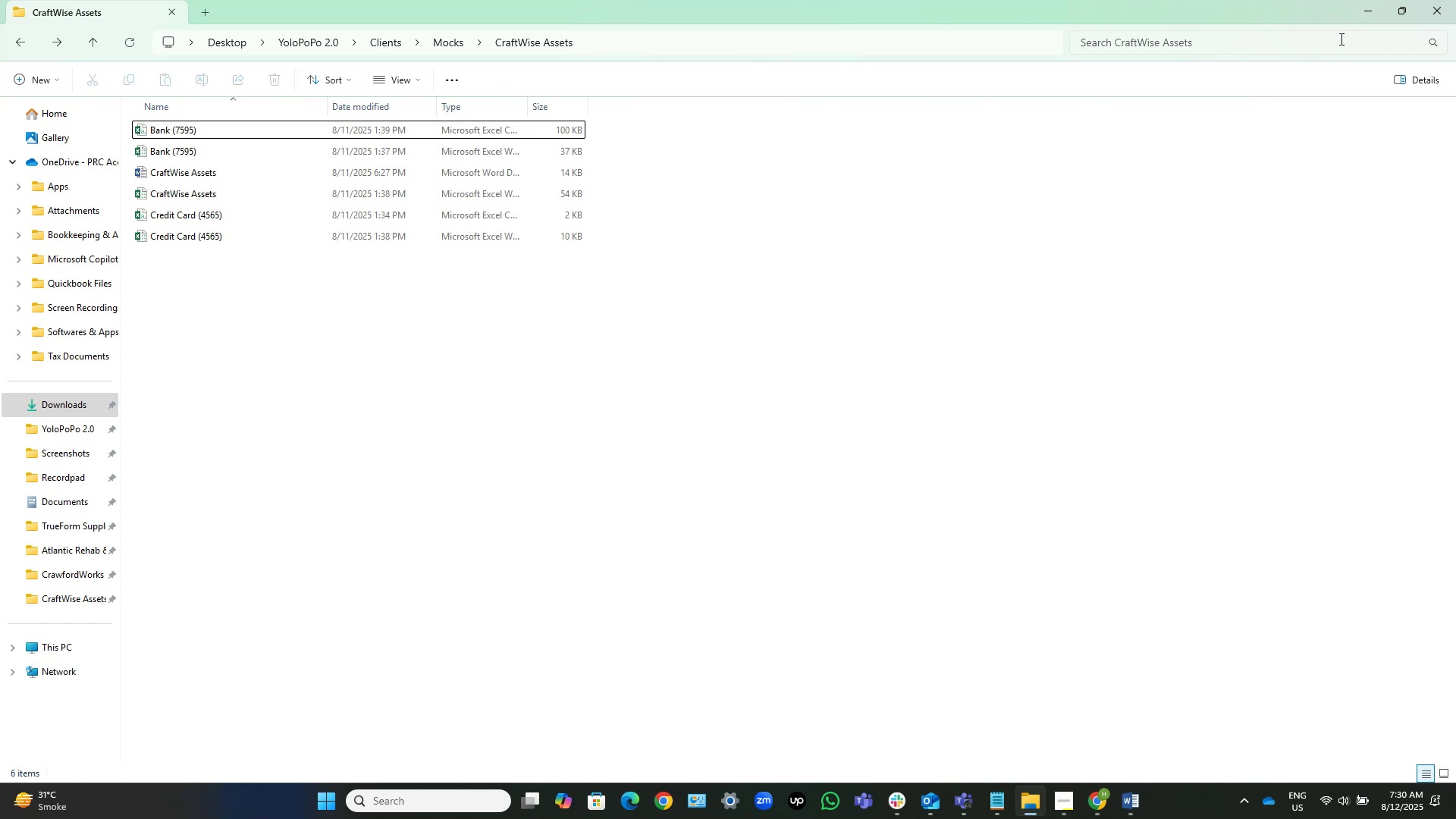 
left_click([1377, 8])
 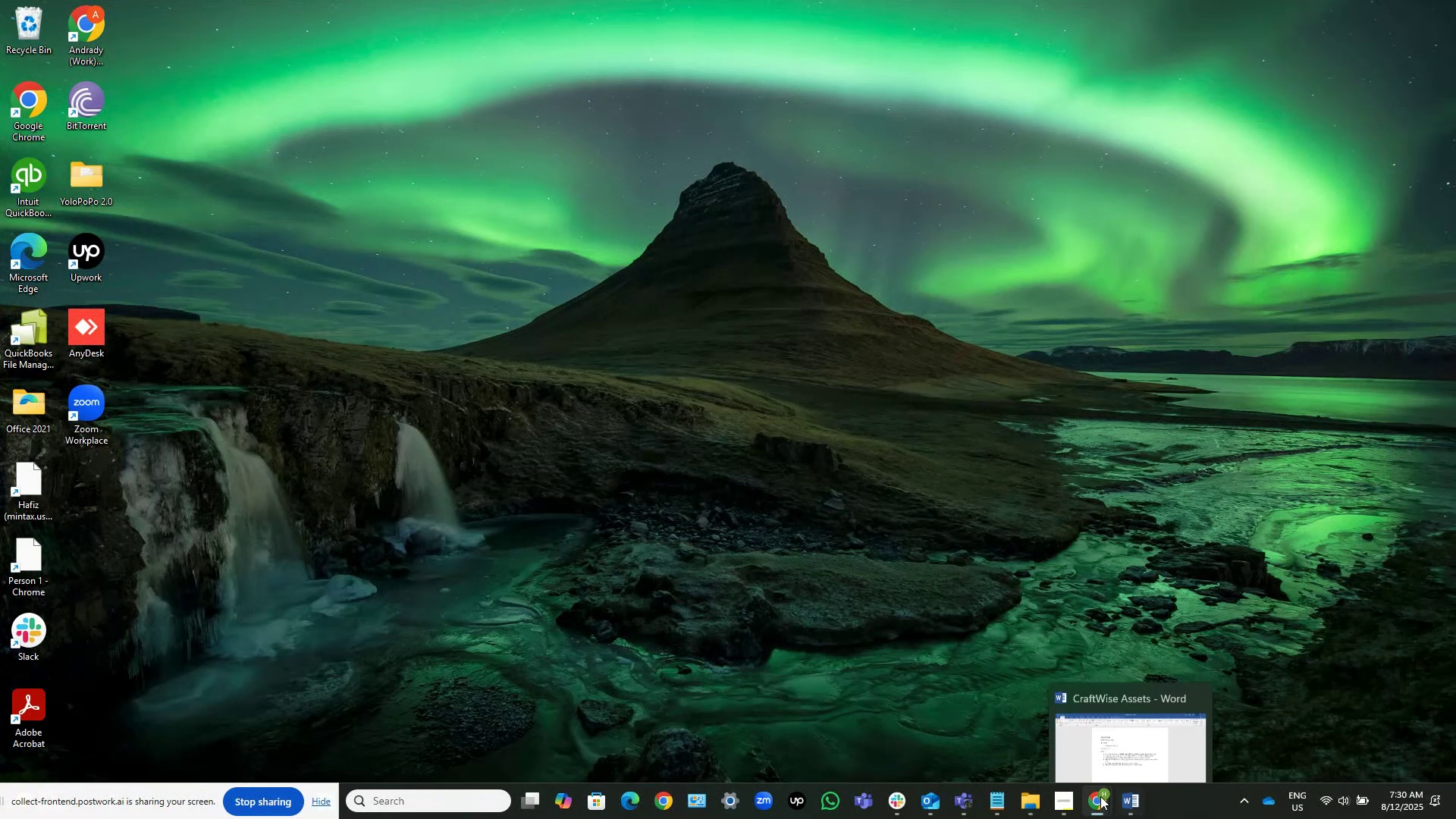 
left_click([1104, 799])
 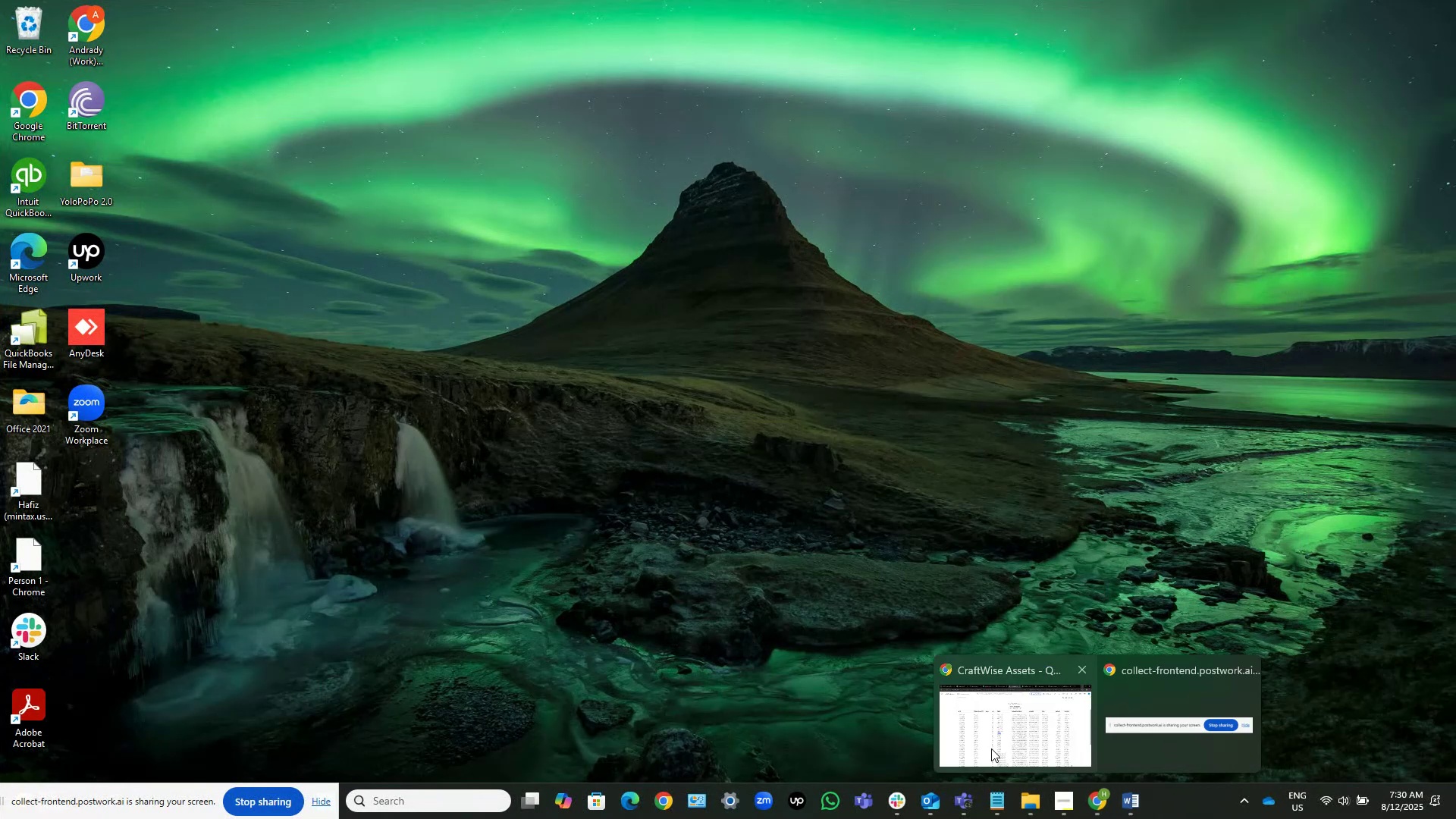 
left_click([991, 748])
 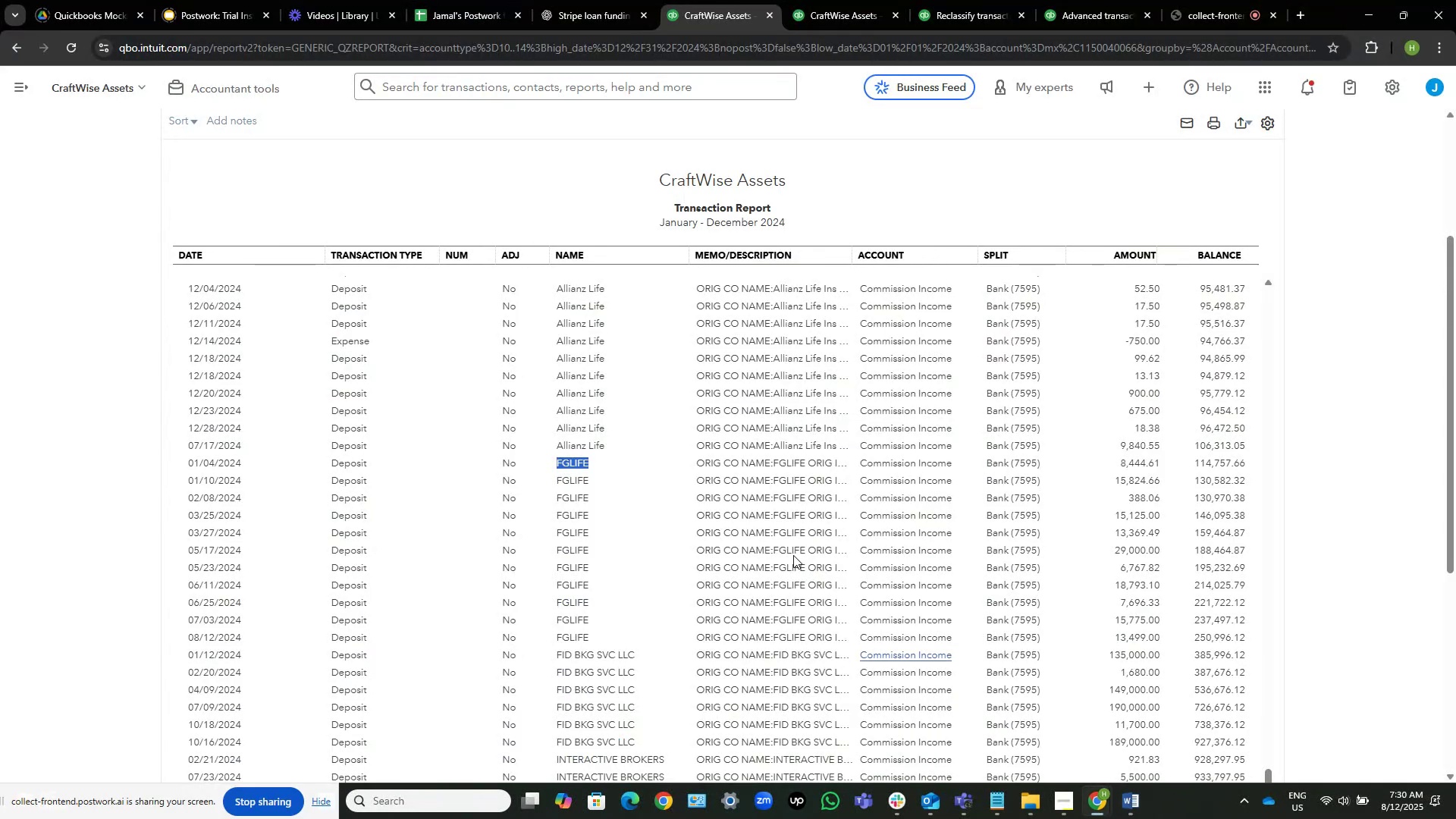 
scroll: coordinate [733, 491], scroll_direction: down, amount: 1.0
 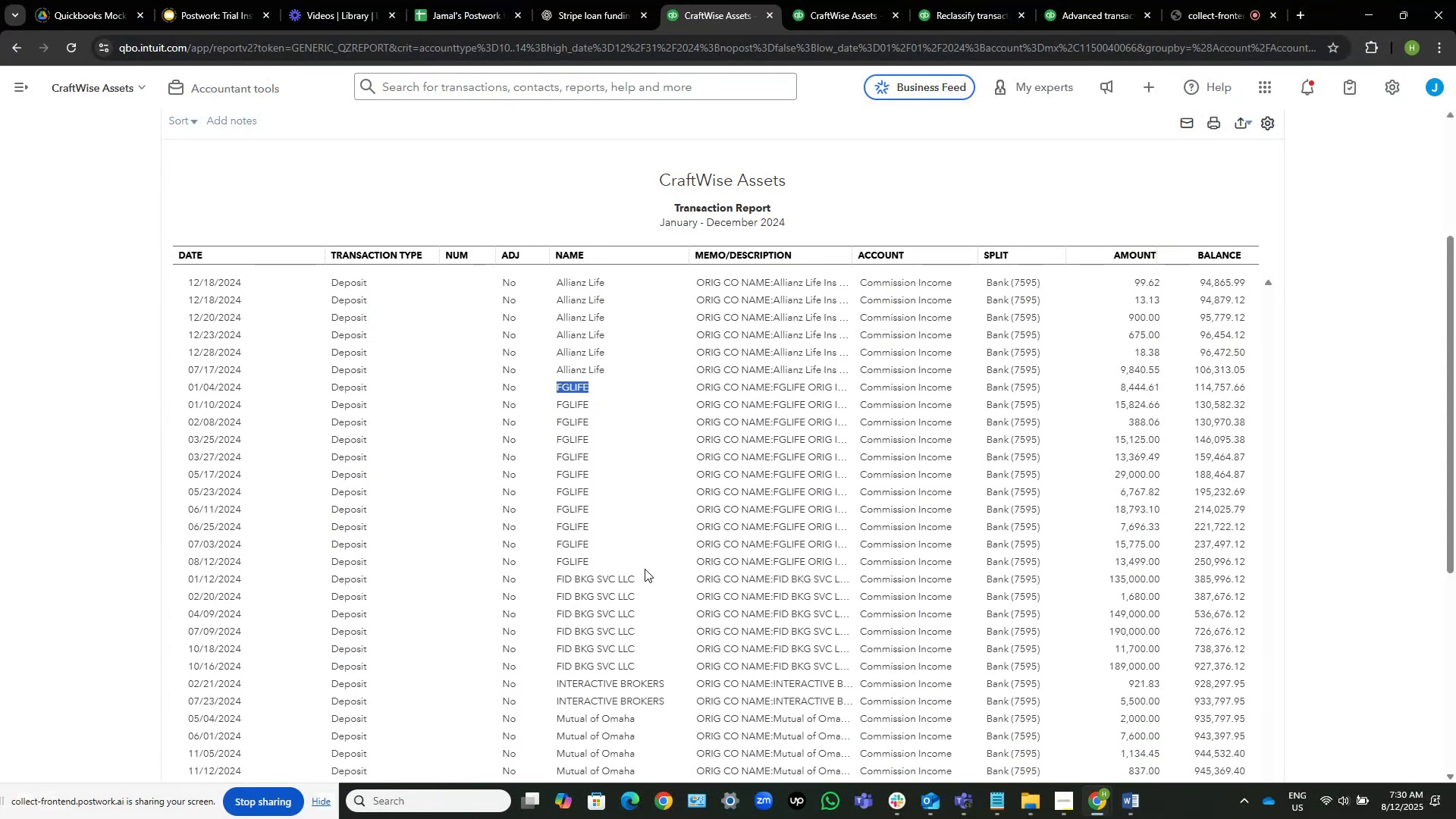 
left_click_drag(start_coordinate=[650, 579], to_coordinate=[554, 580])
 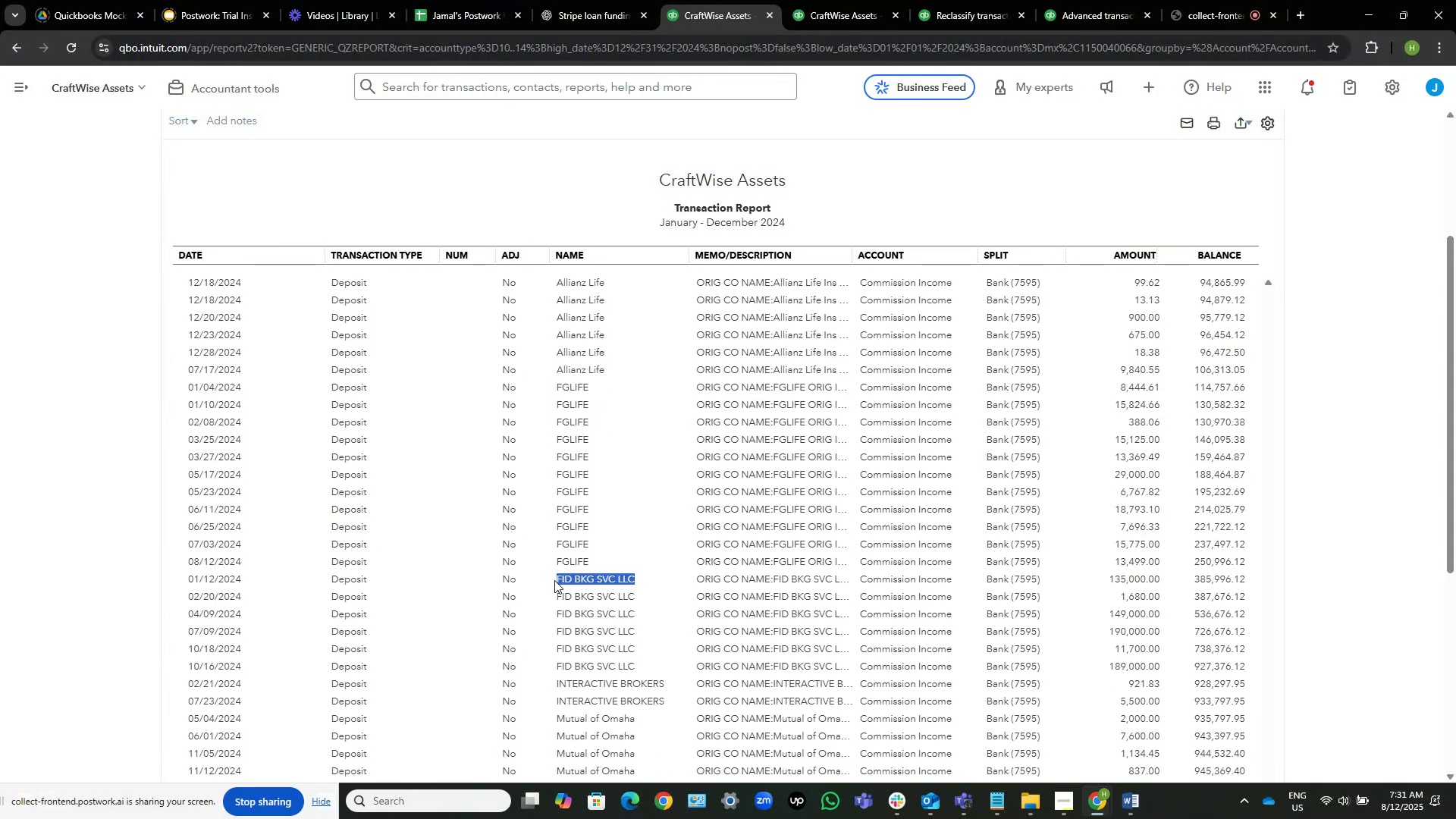 
key(Control+C)
 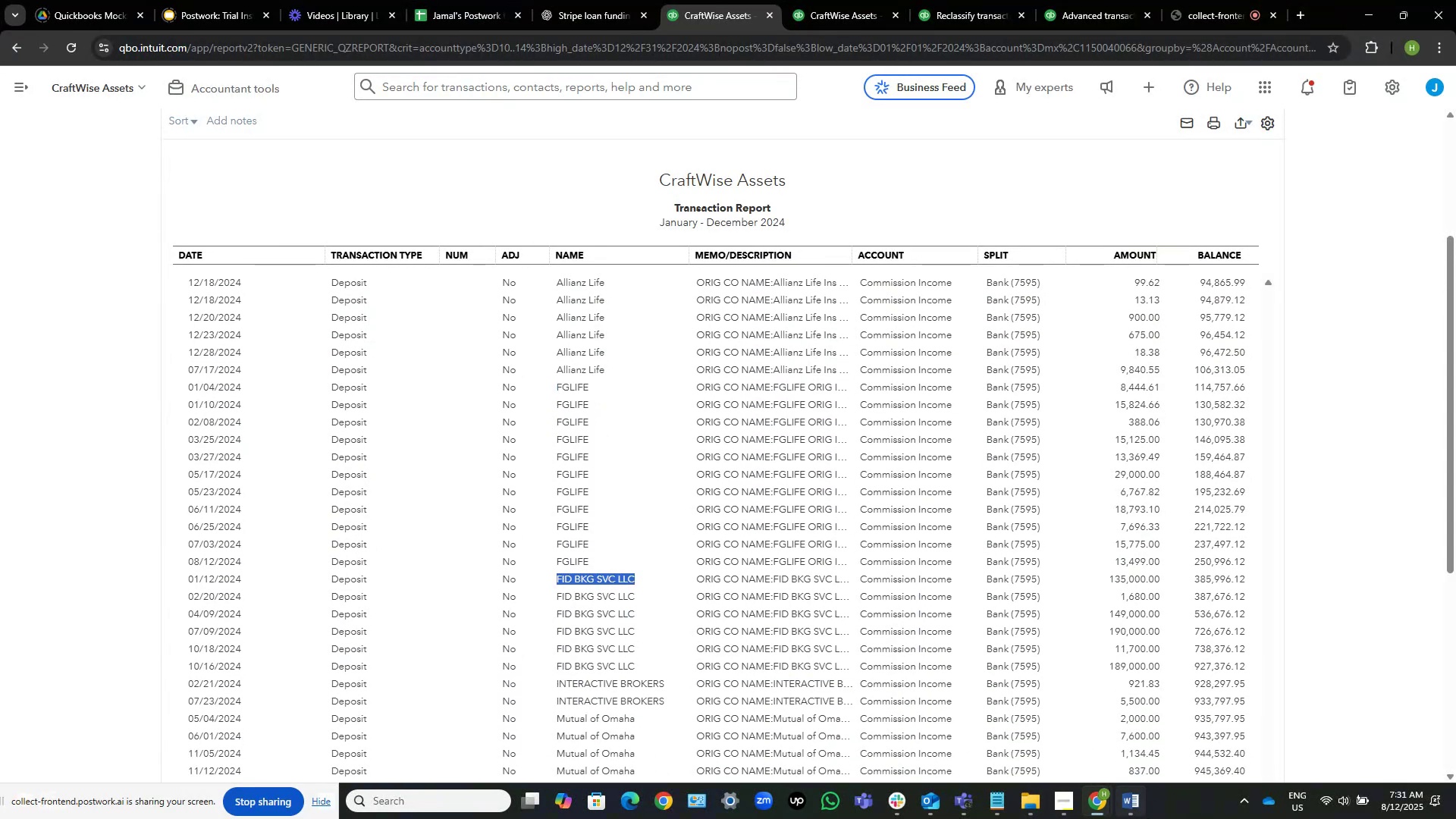 
left_click([1138, 809])
 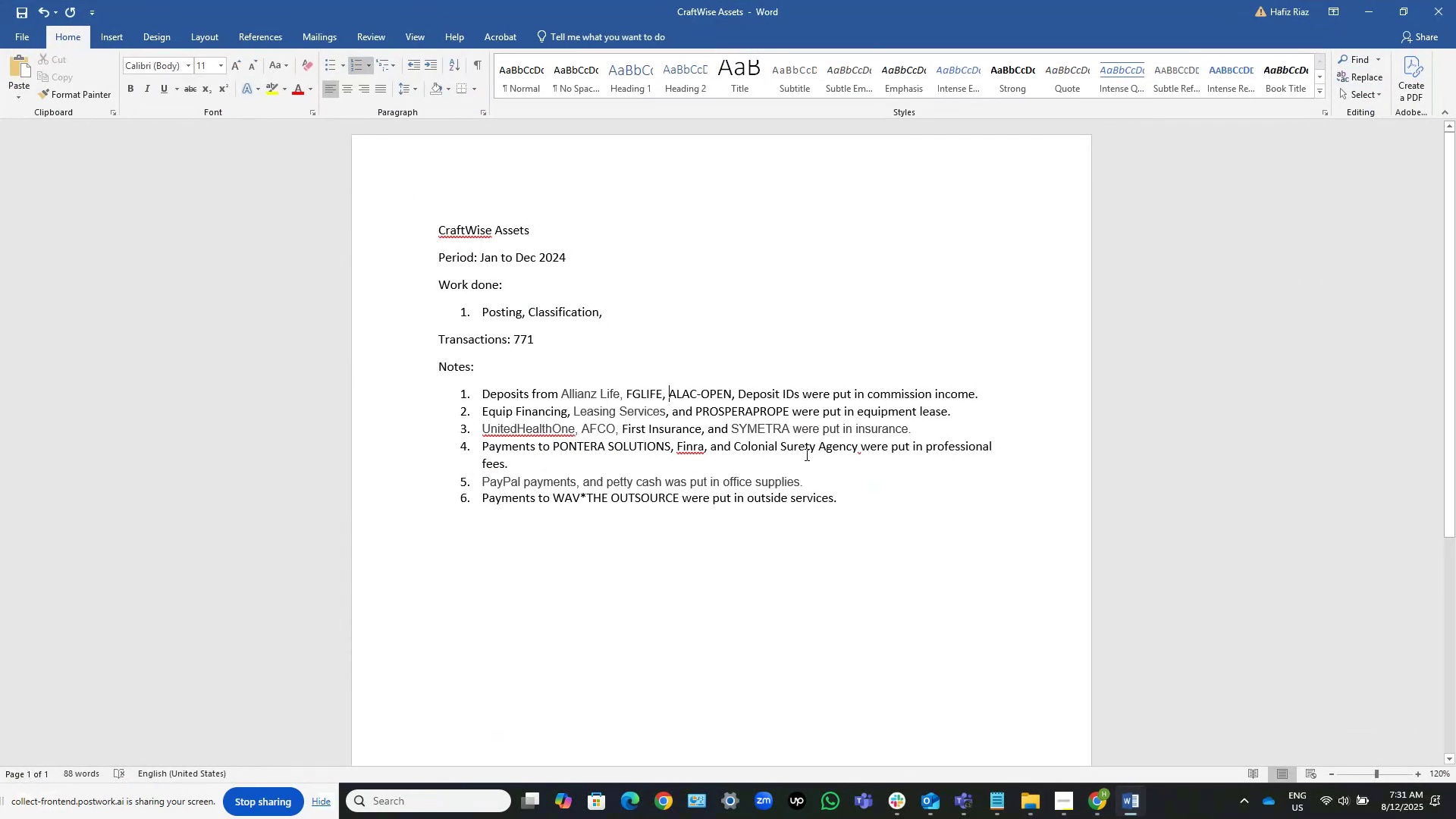 
key(Control+ControlLeft)
 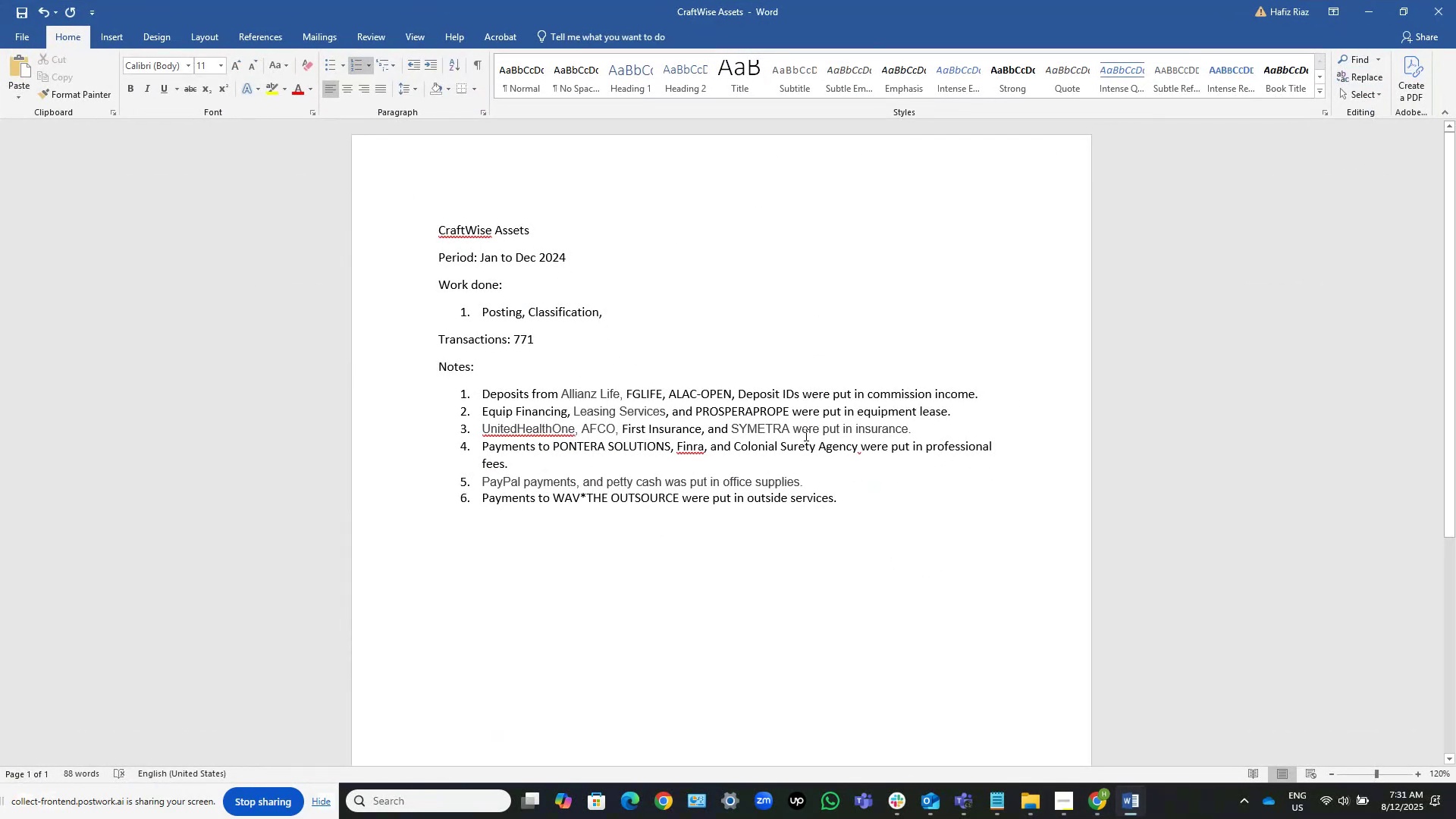 
key(Control+V)
 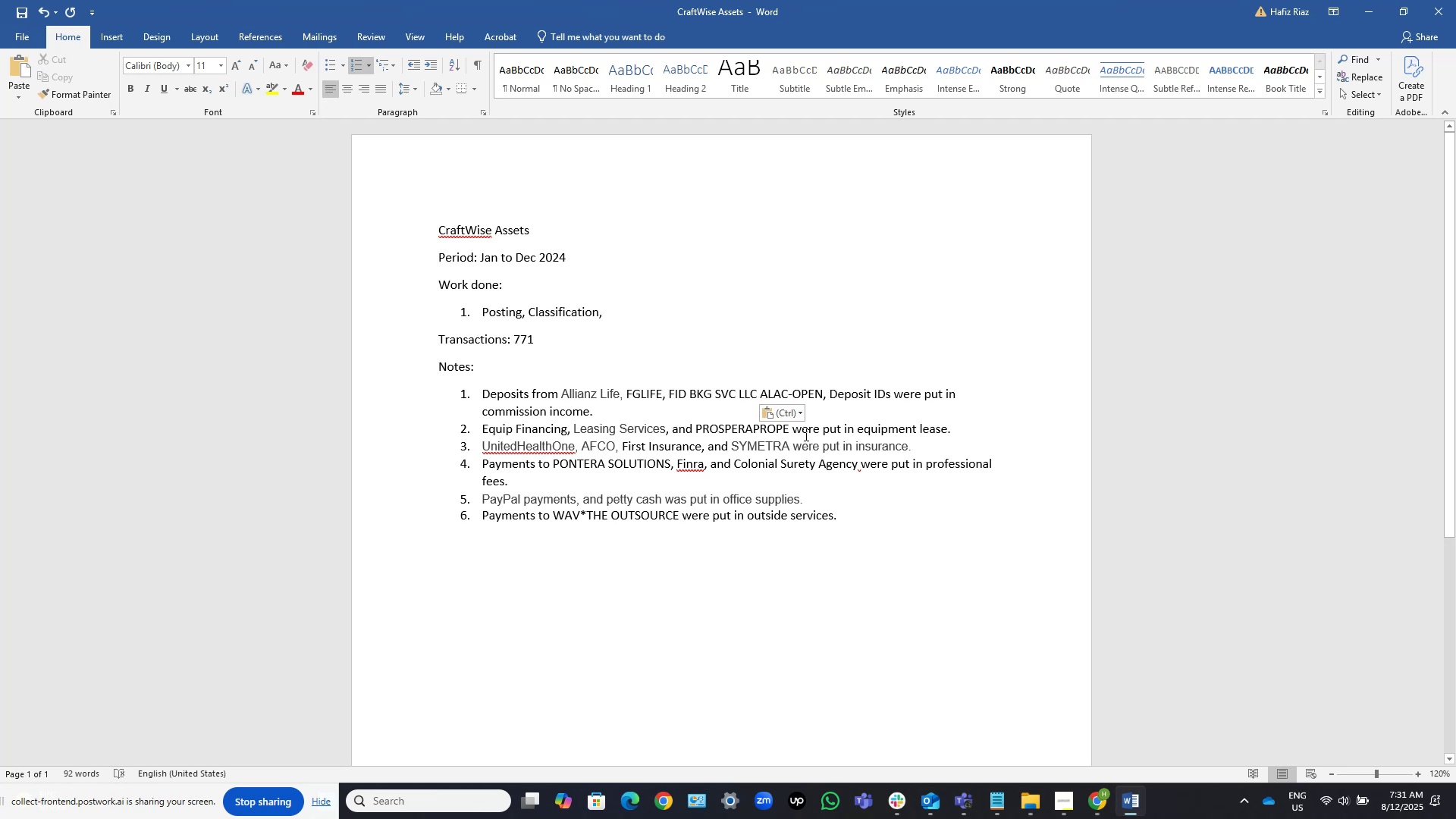 
key(ArrowLeft)
 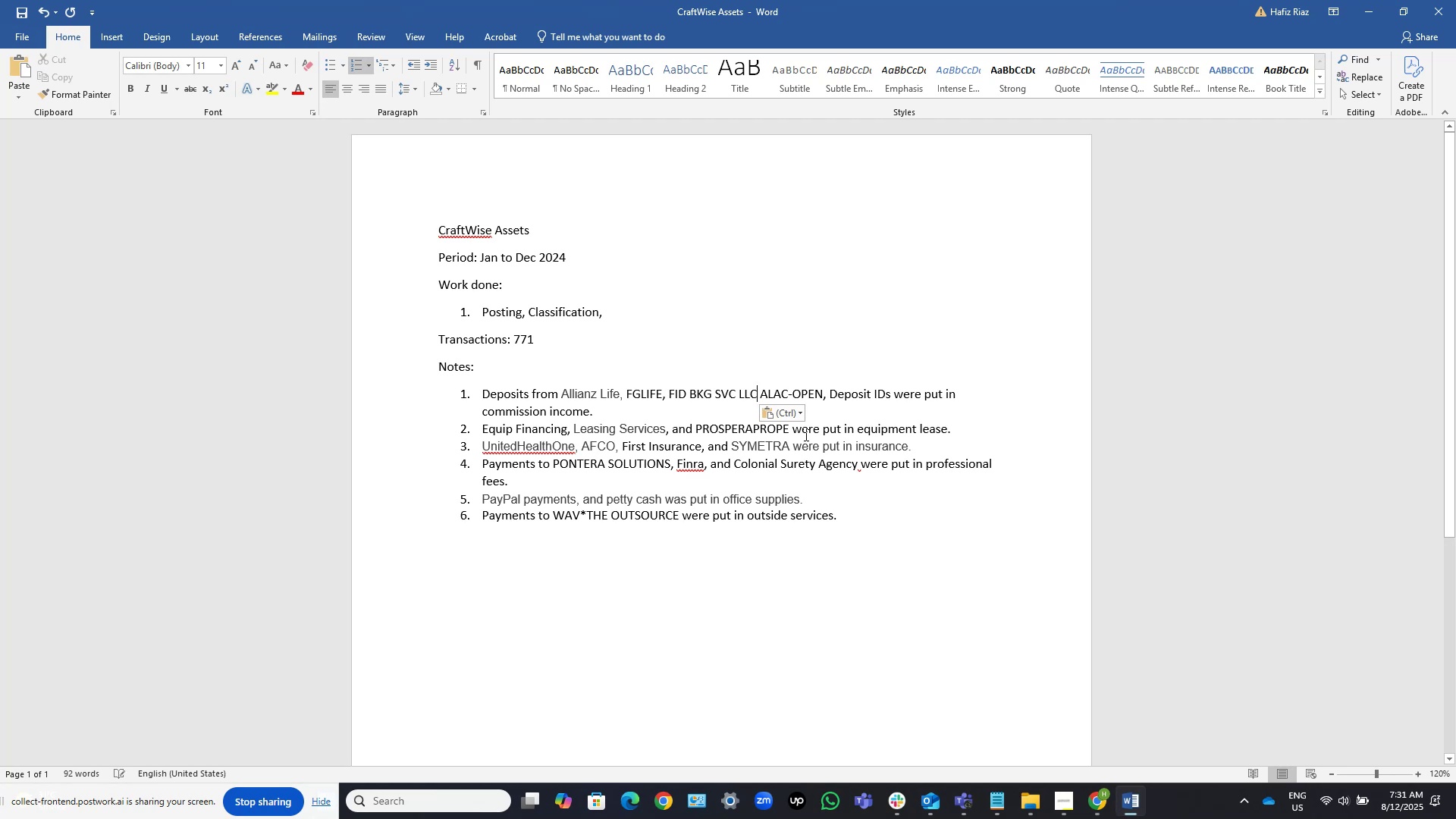 
key(ArrowLeft)
 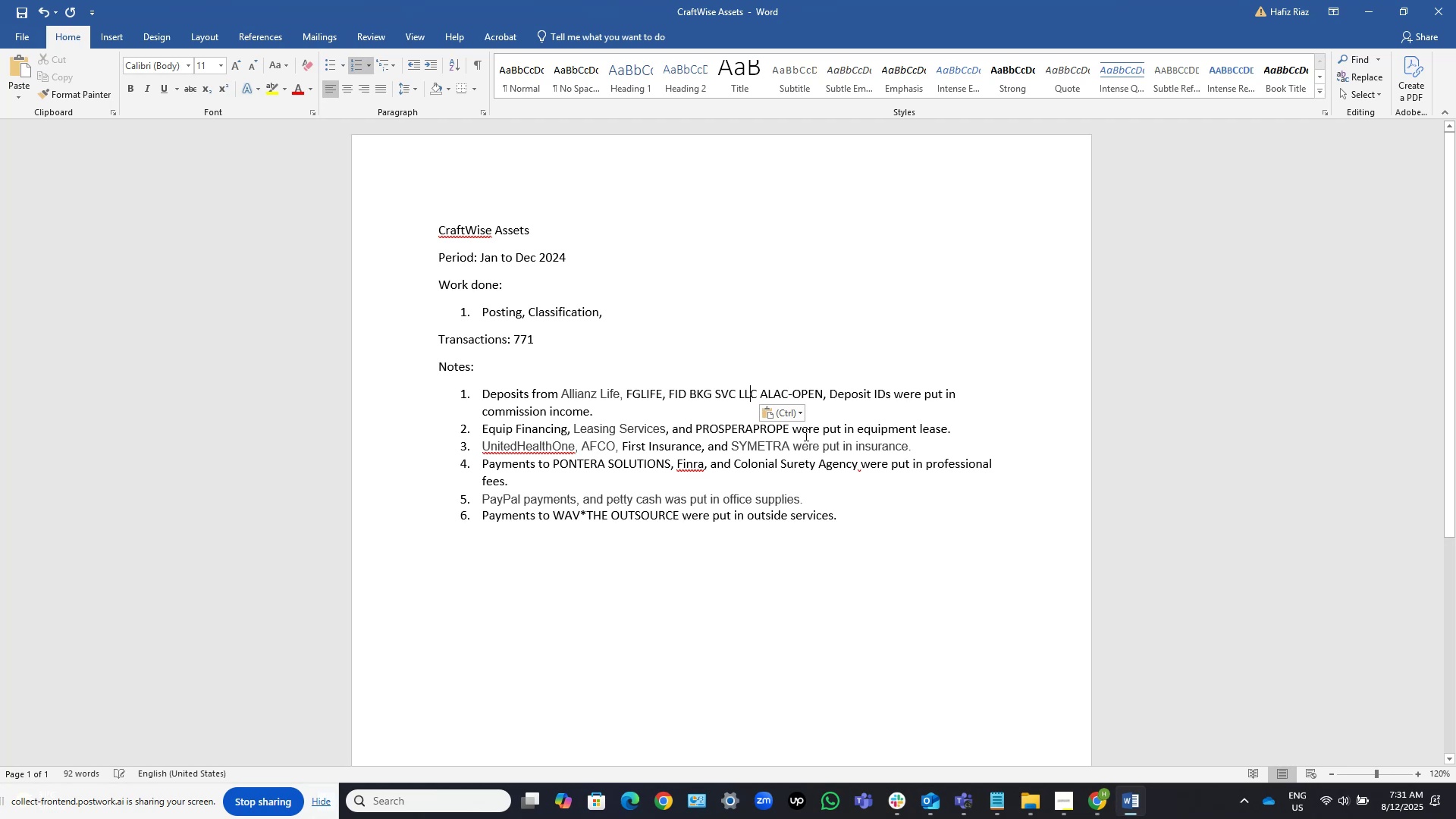 
key(ArrowRight)
 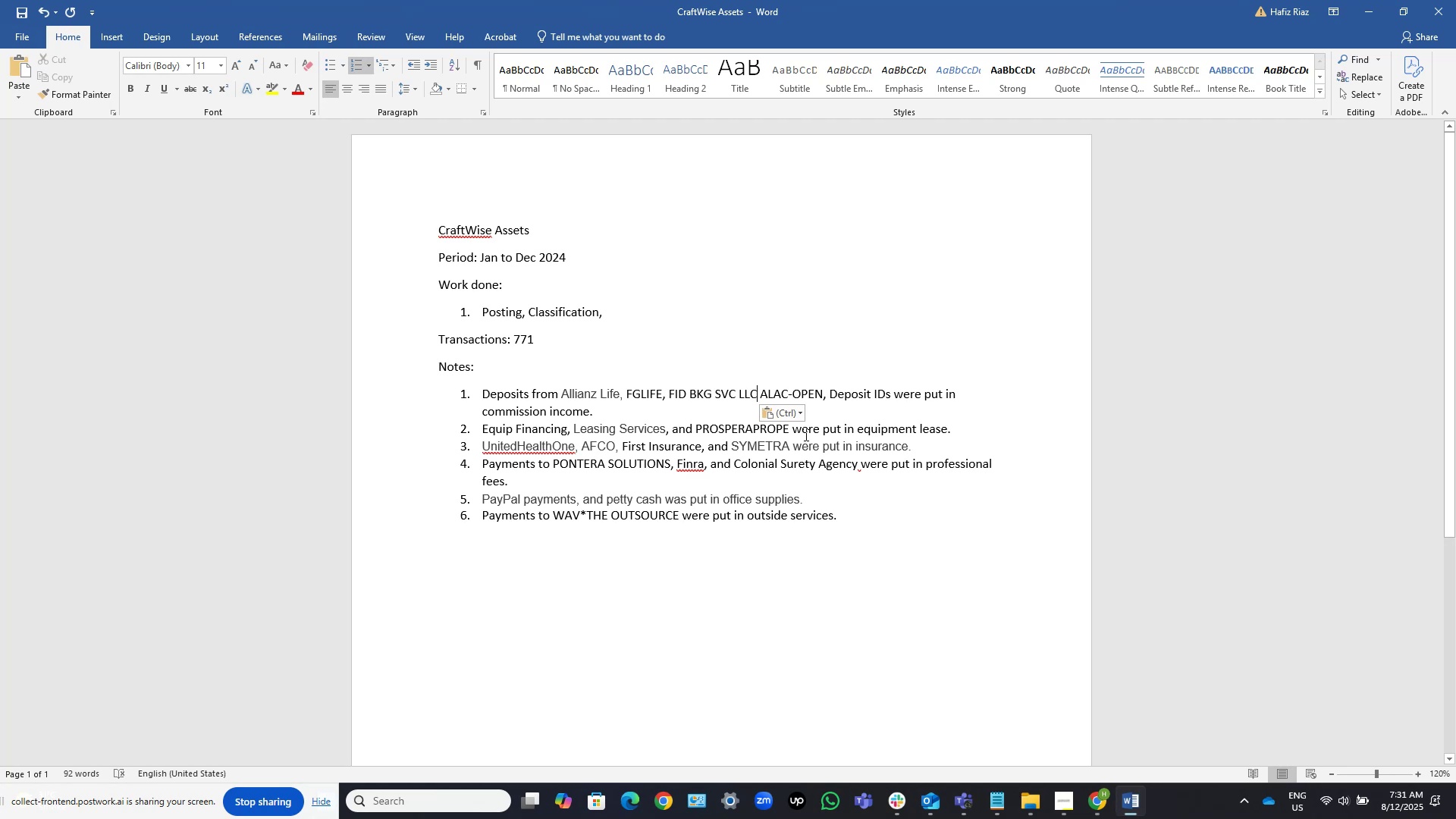 
key(Comma)
 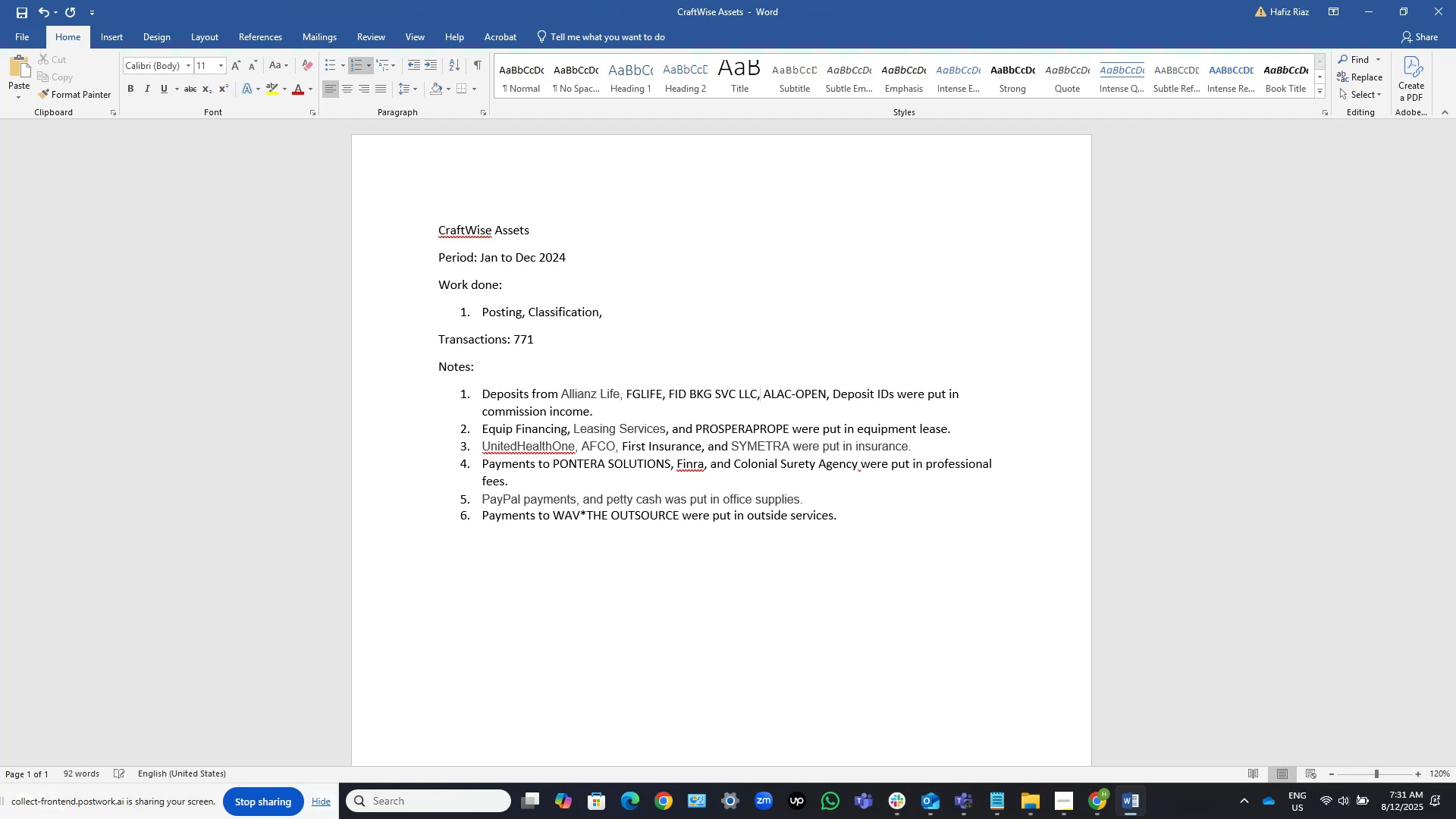 
key(ArrowRight)
 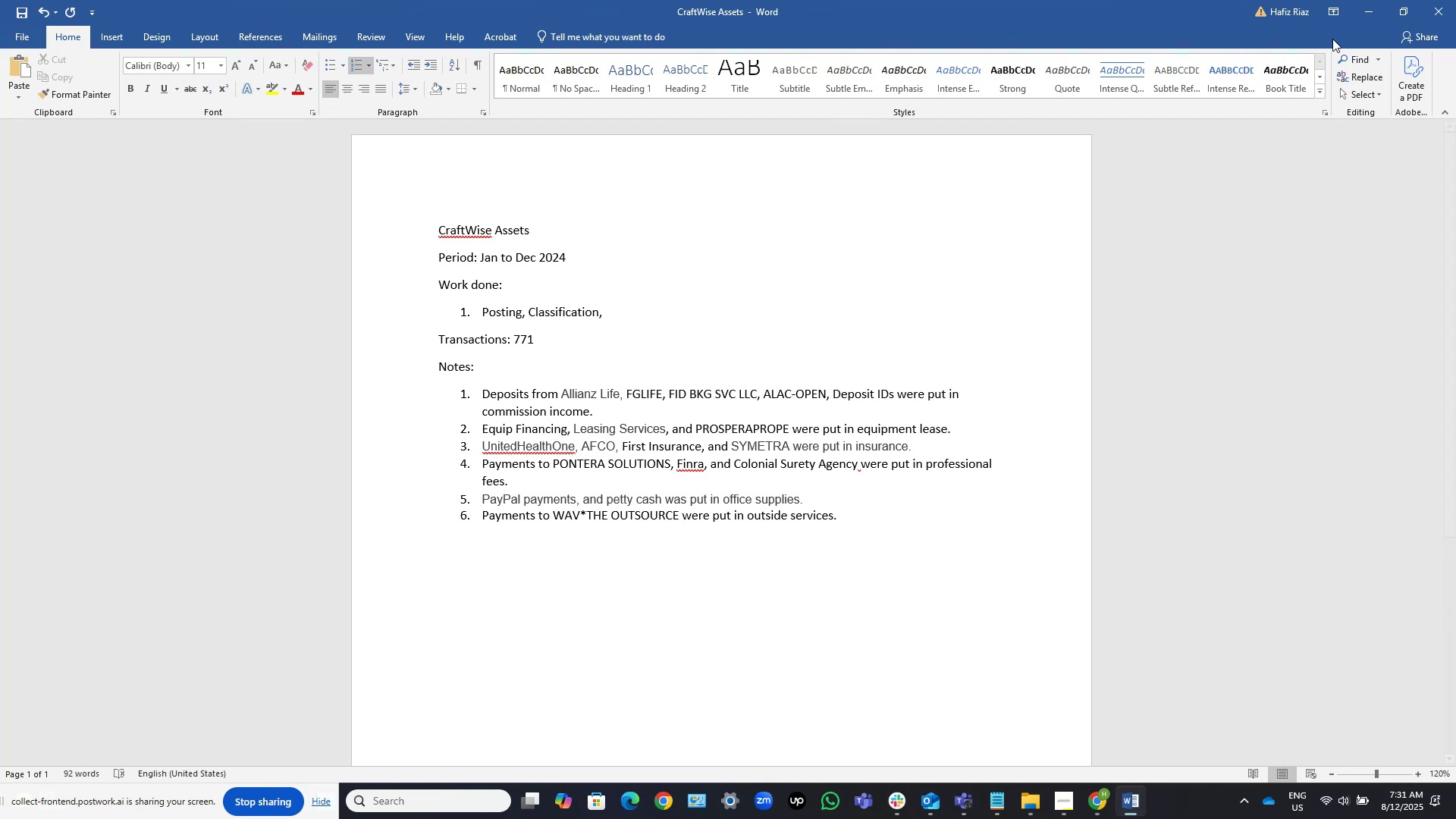 
left_click([1370, 10])
 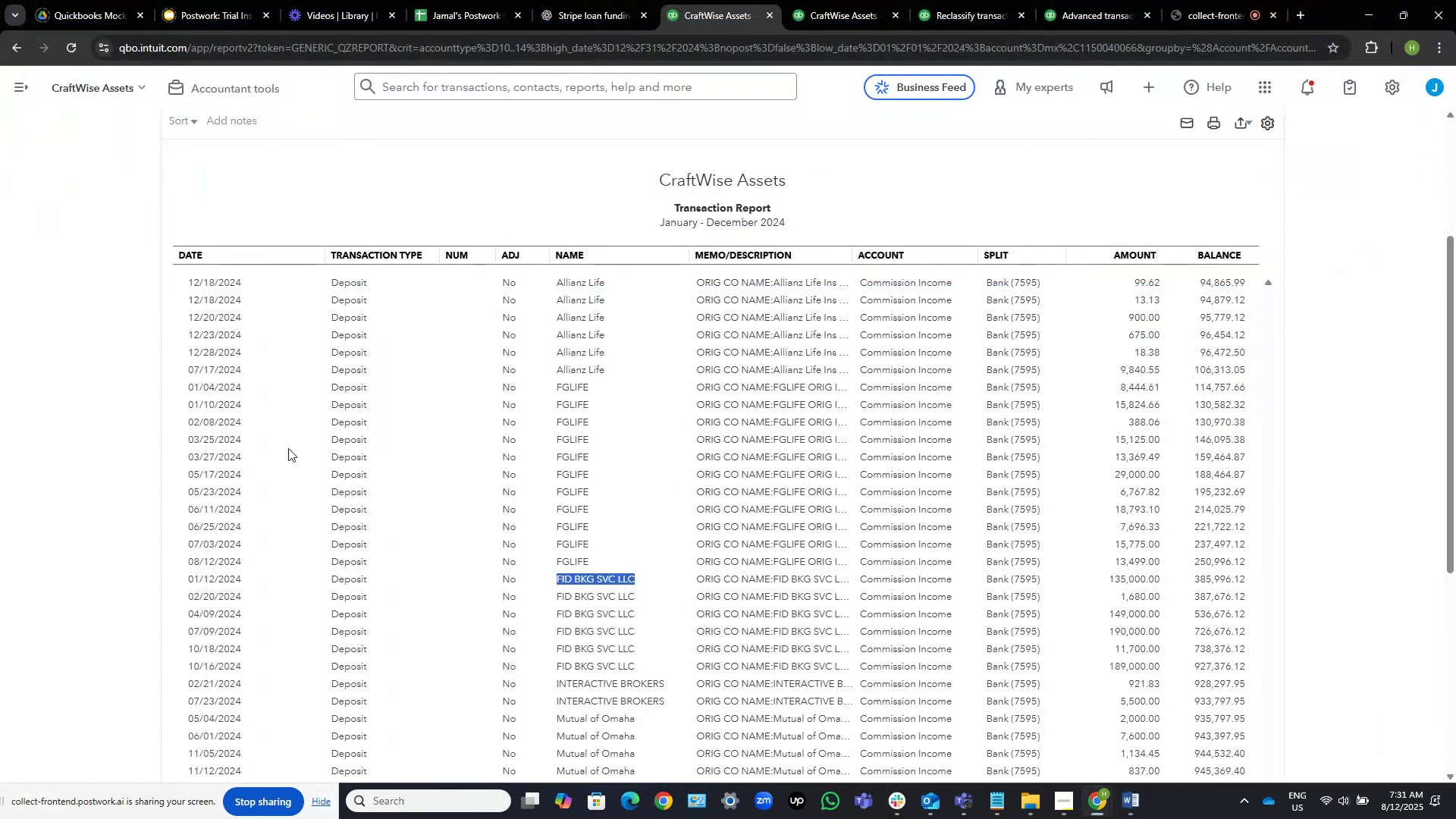 
scroll: coordinate [610, 612], scroll_direction: down, amount: 1.0
 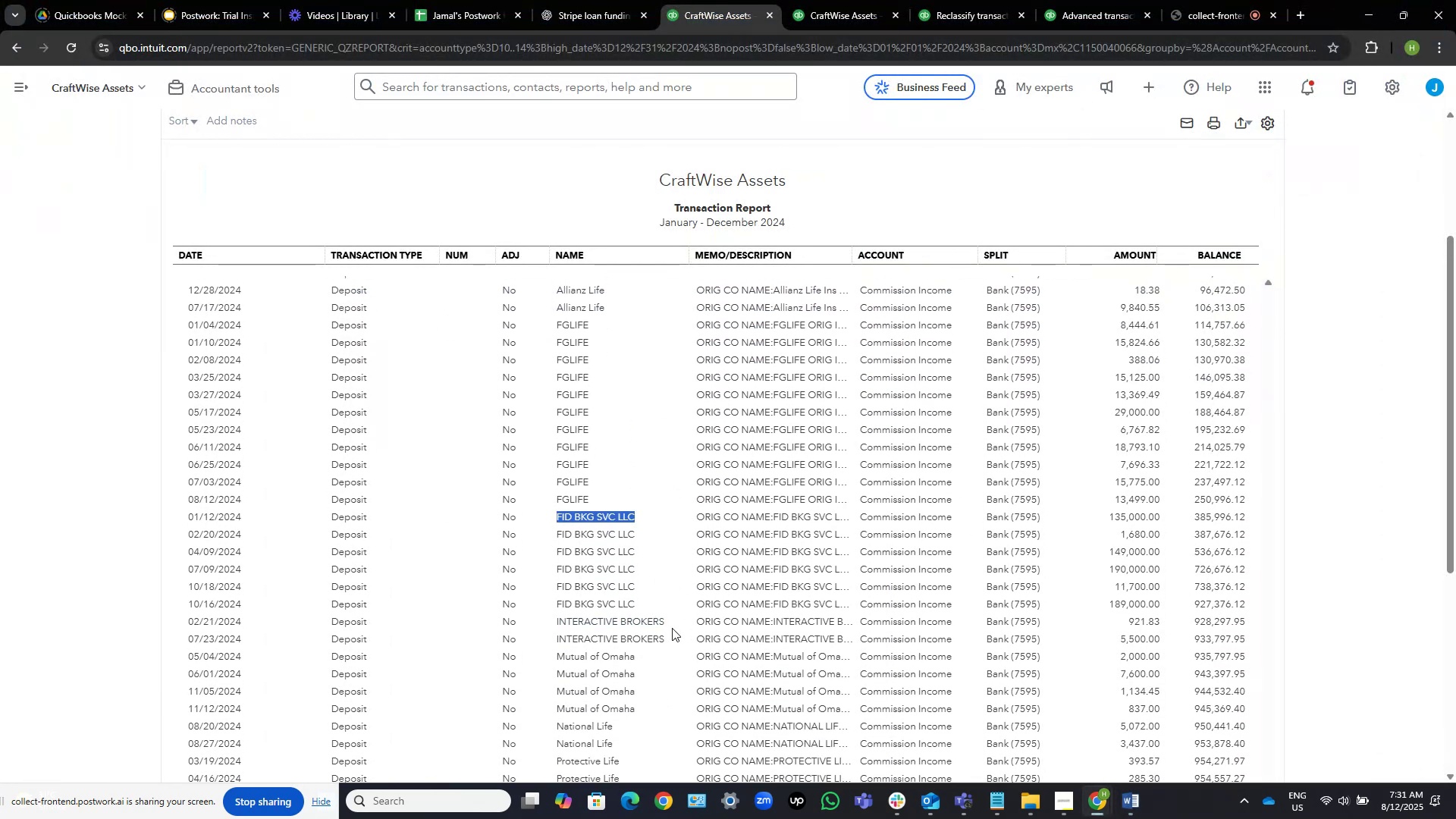 
left_click_drag(start_coordinate=[664, 622], to_coordinate=[539, 622])
 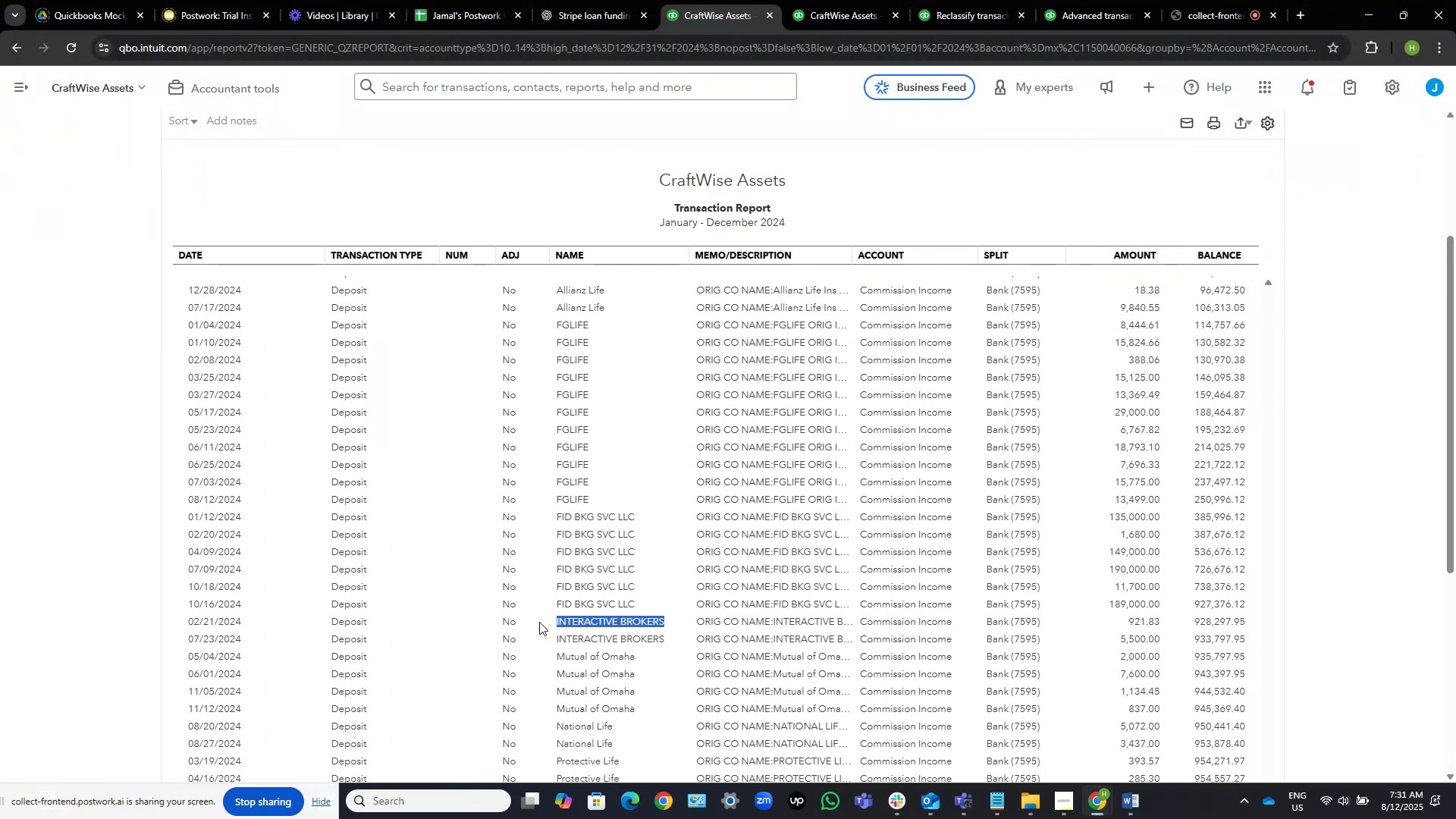 
key(Control+C)
 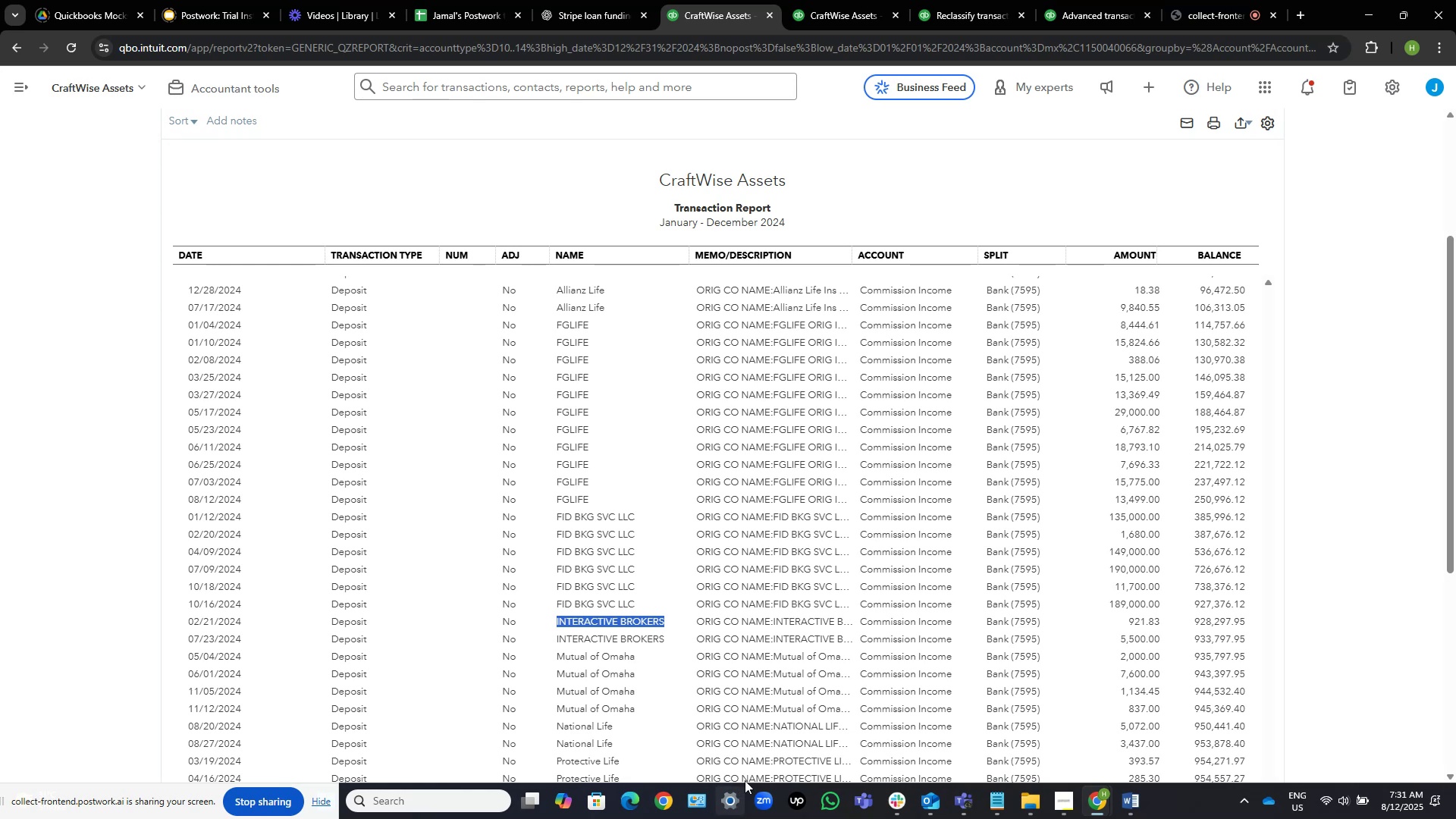 
scroll: coordinate [864, 524], scroll_direction: down, amount: 3.0
 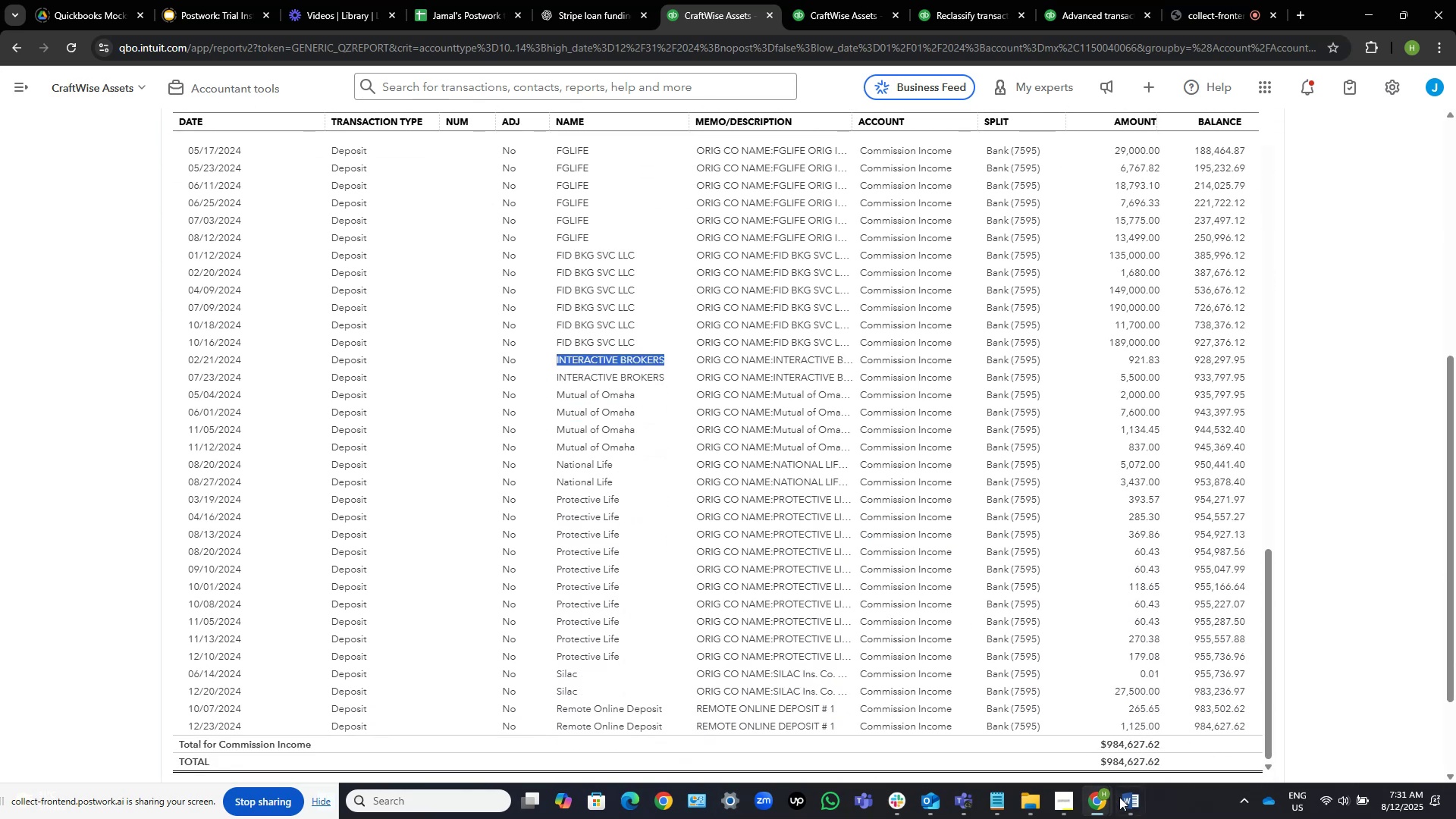 
left_click([1122, 797])
 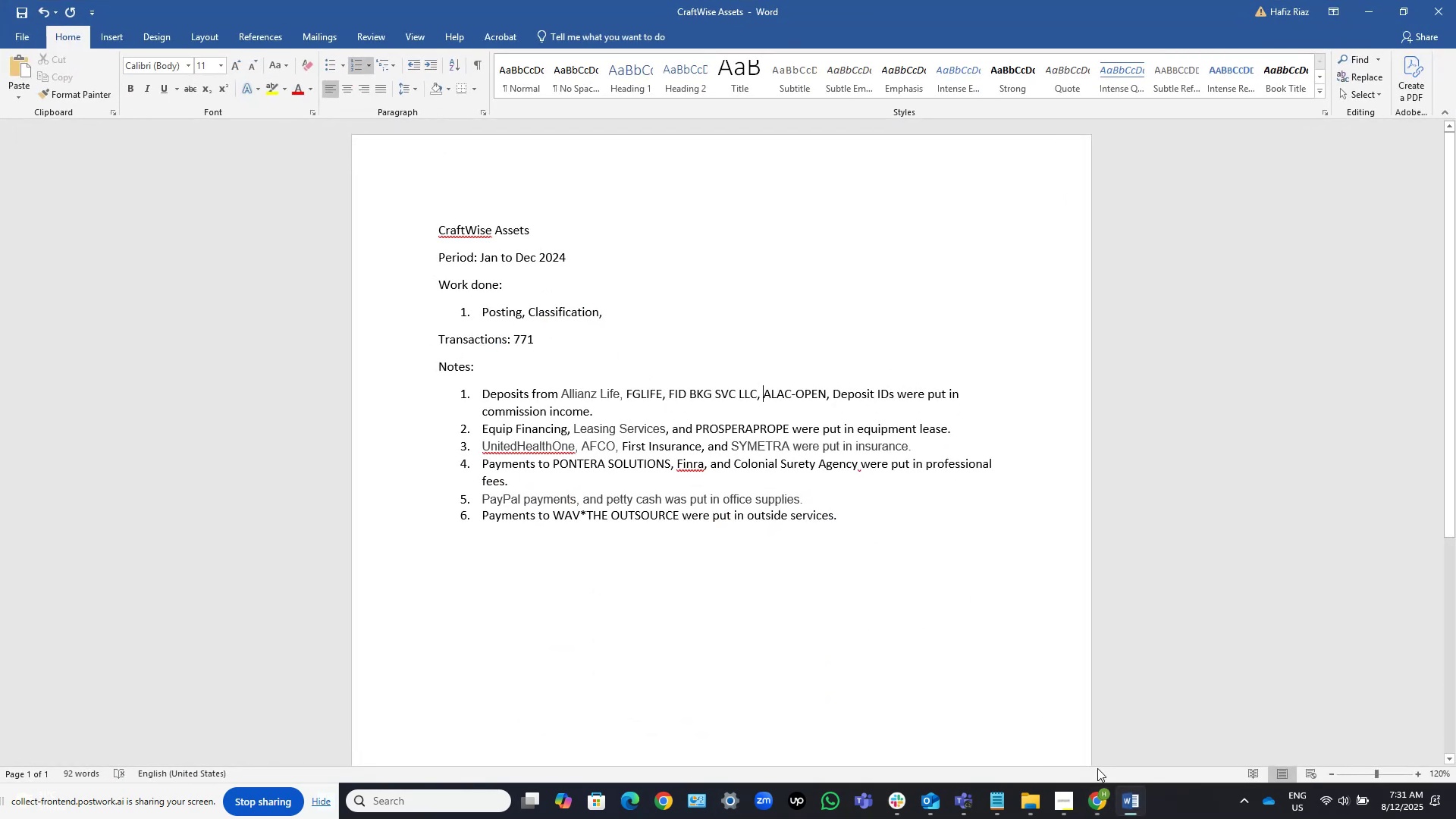 
key(Control+V)
 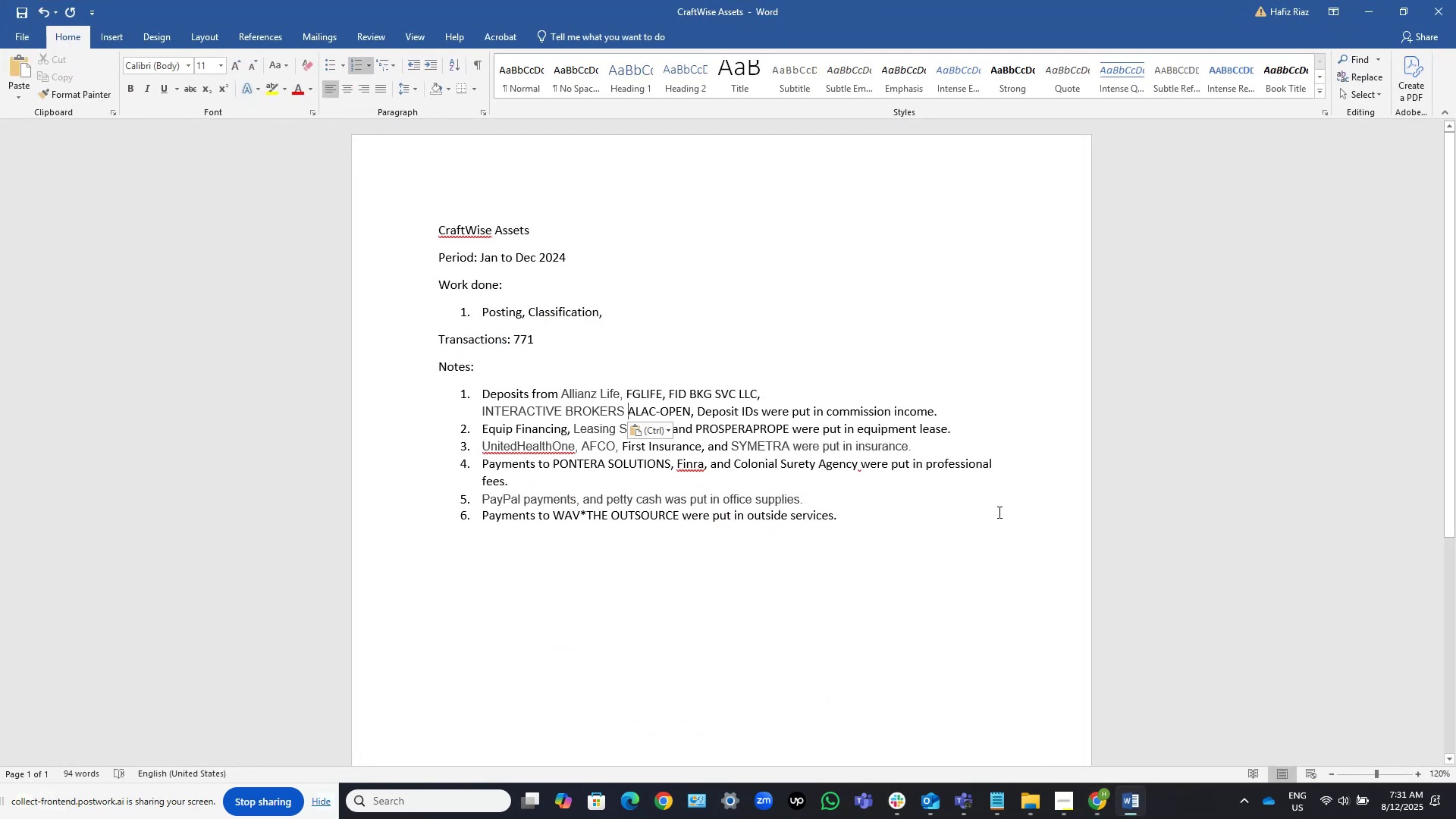 
key(ArrowLeft)
 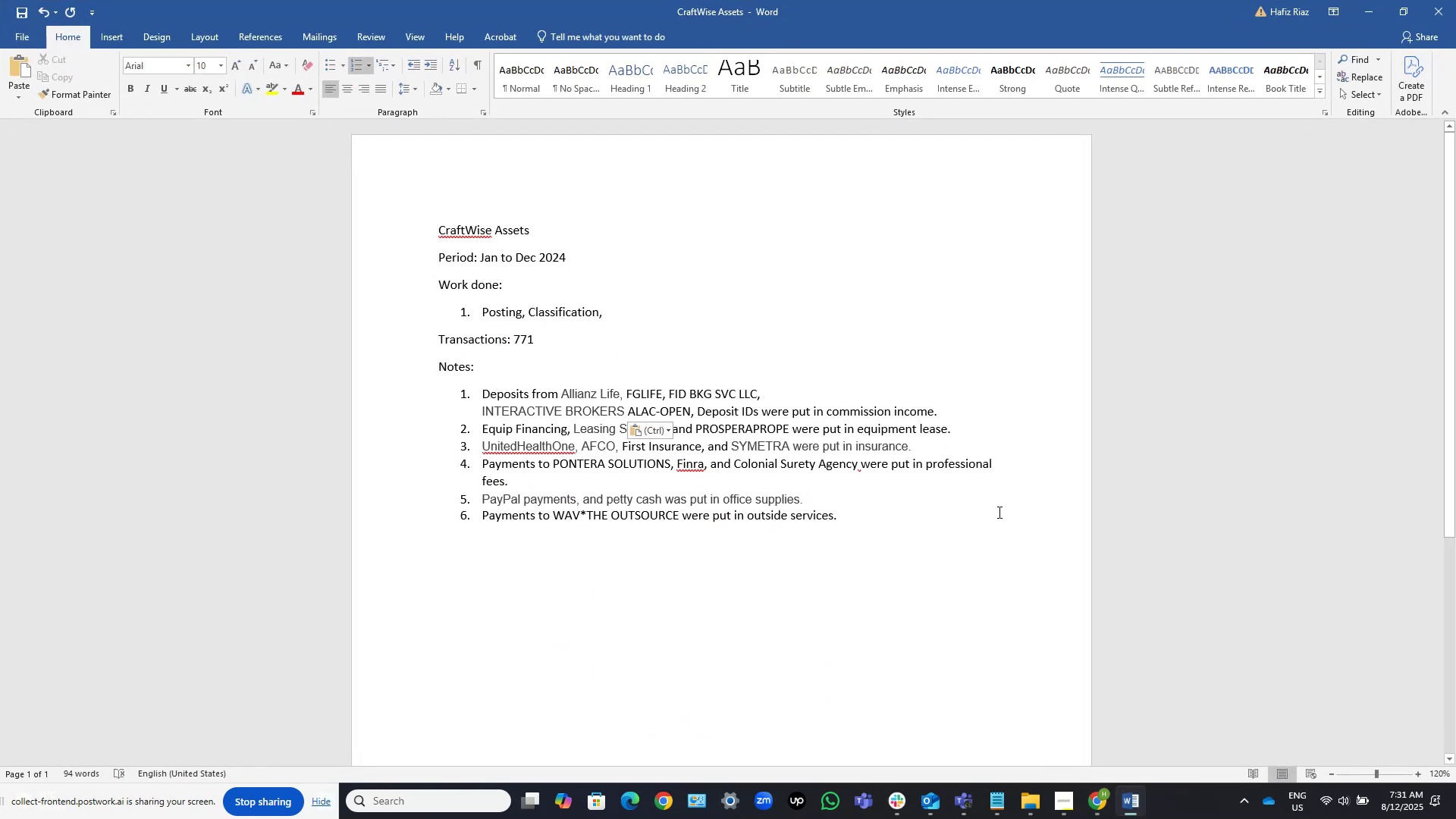 
key(Comma)
 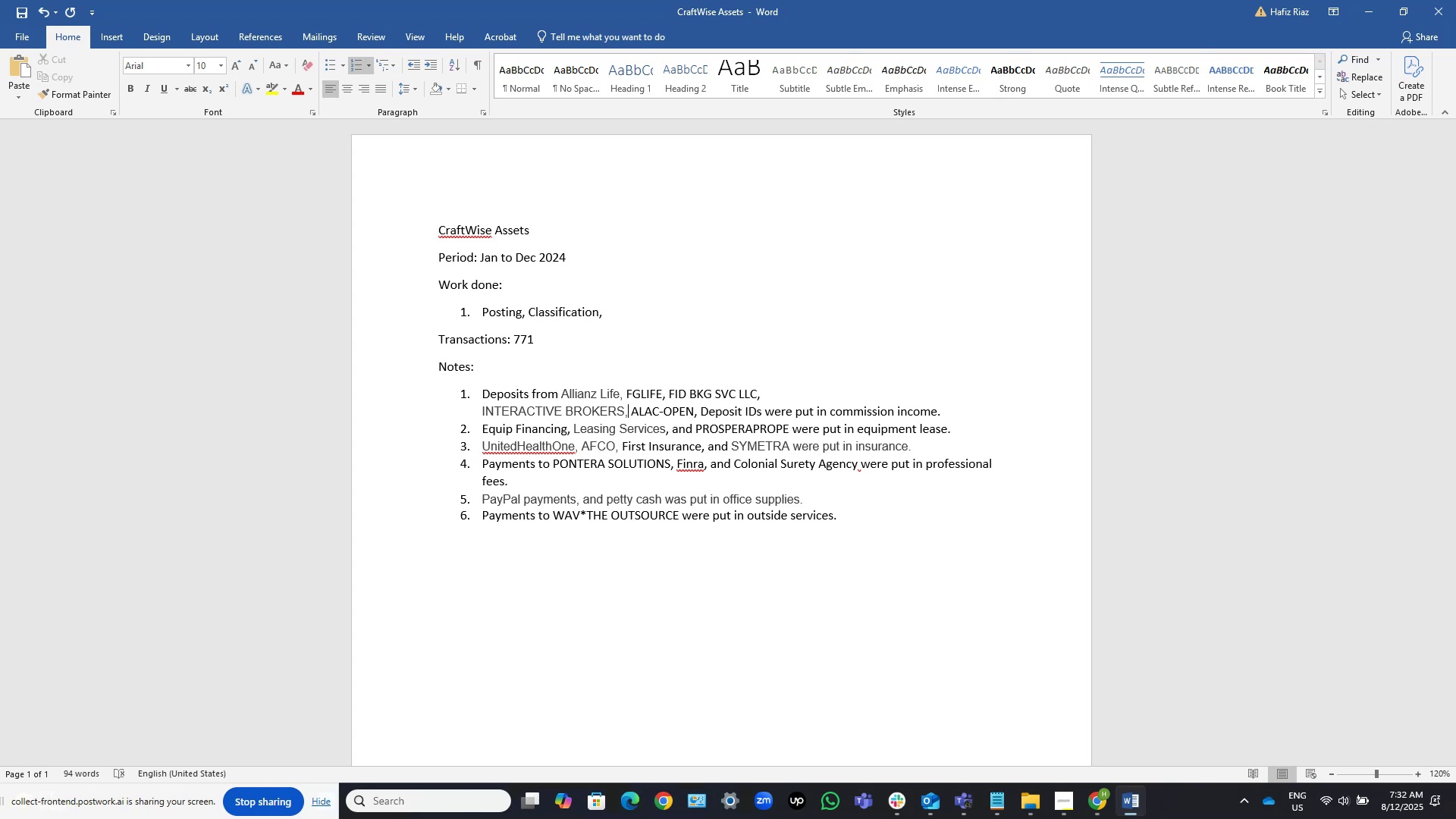 
wait(45.75)
 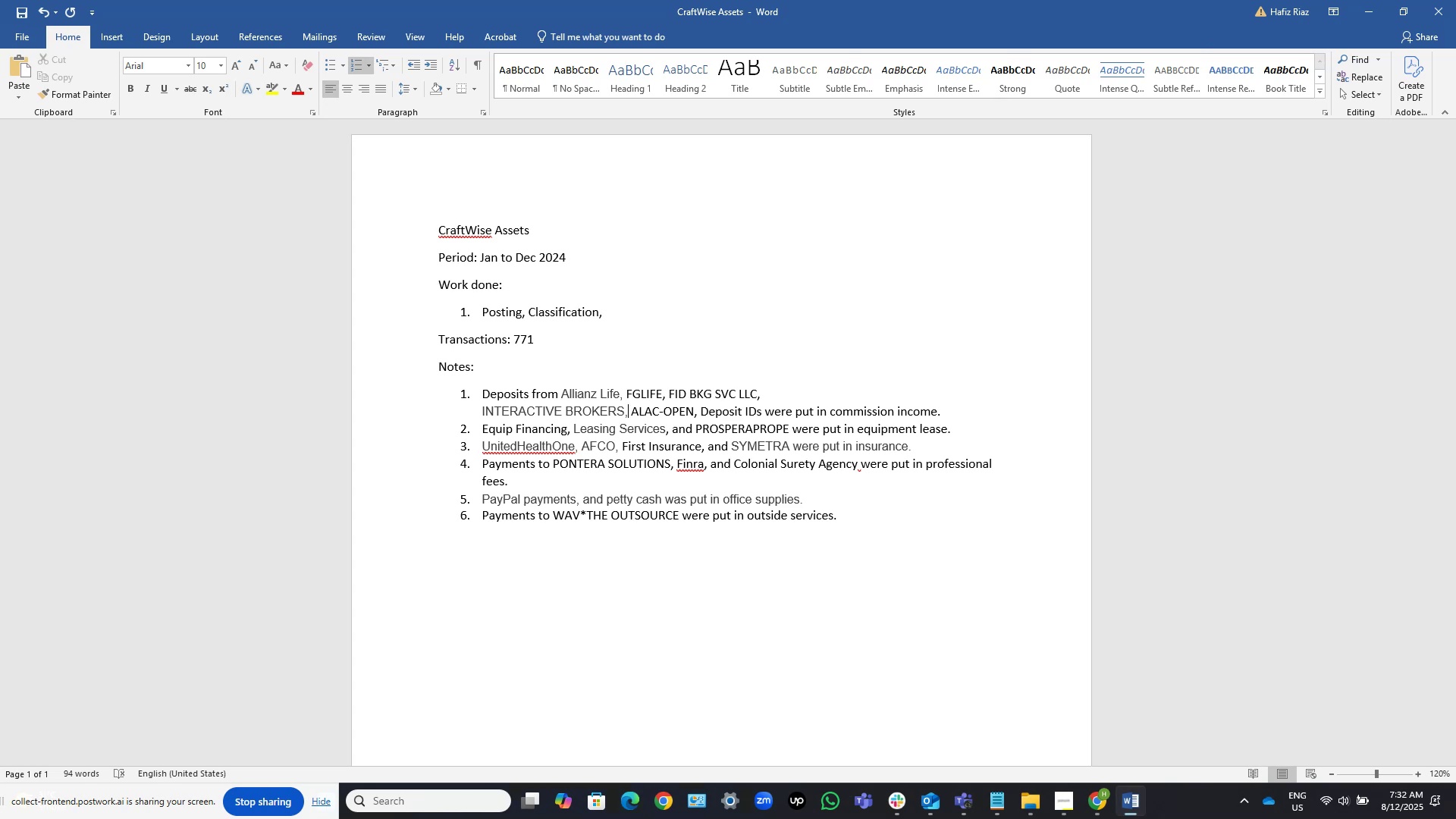 
left_click([1129, 799])
 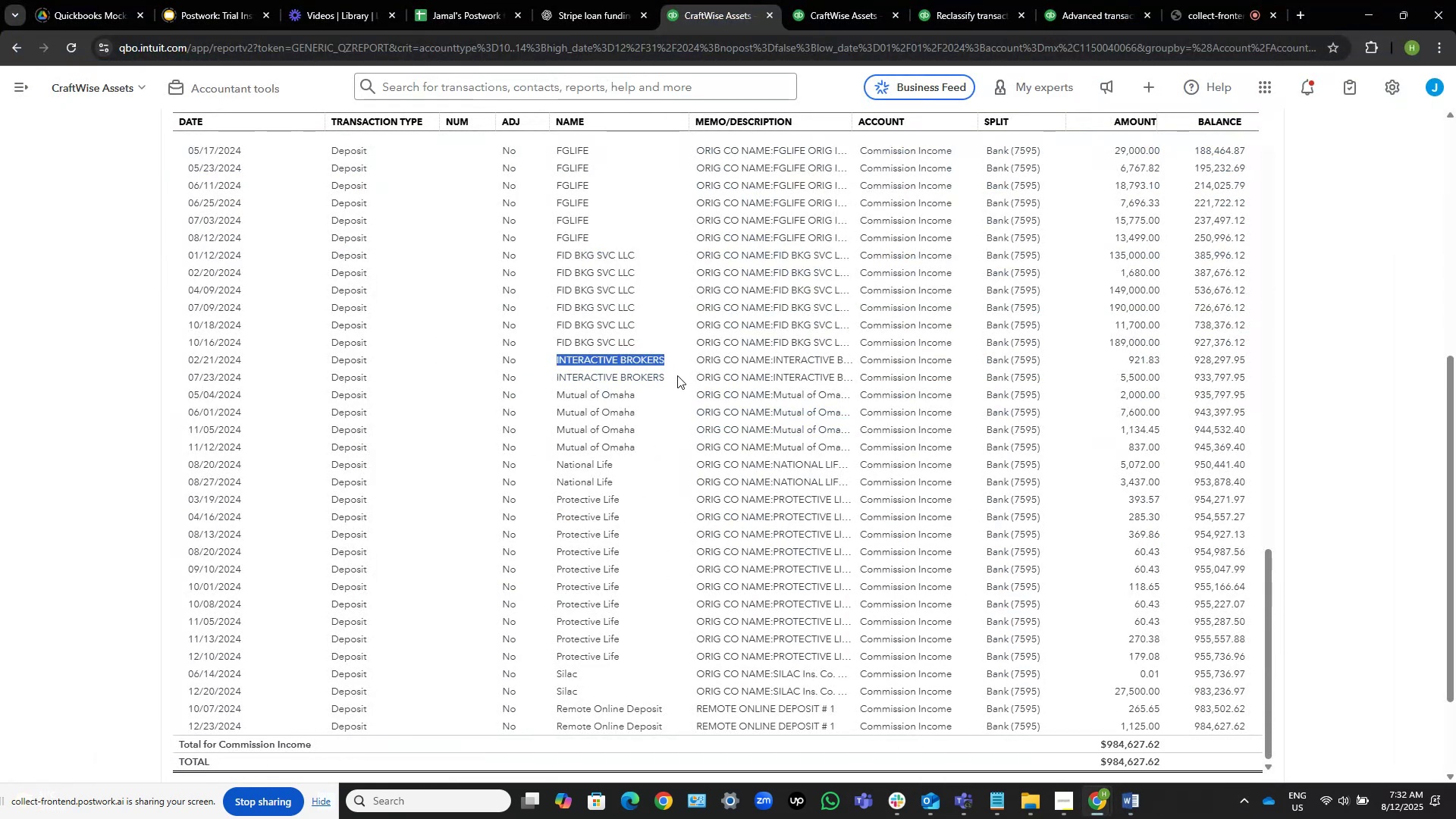 
left_click_drag(start_coordinate=[639, 394], to_coordinate=[552, 395])
 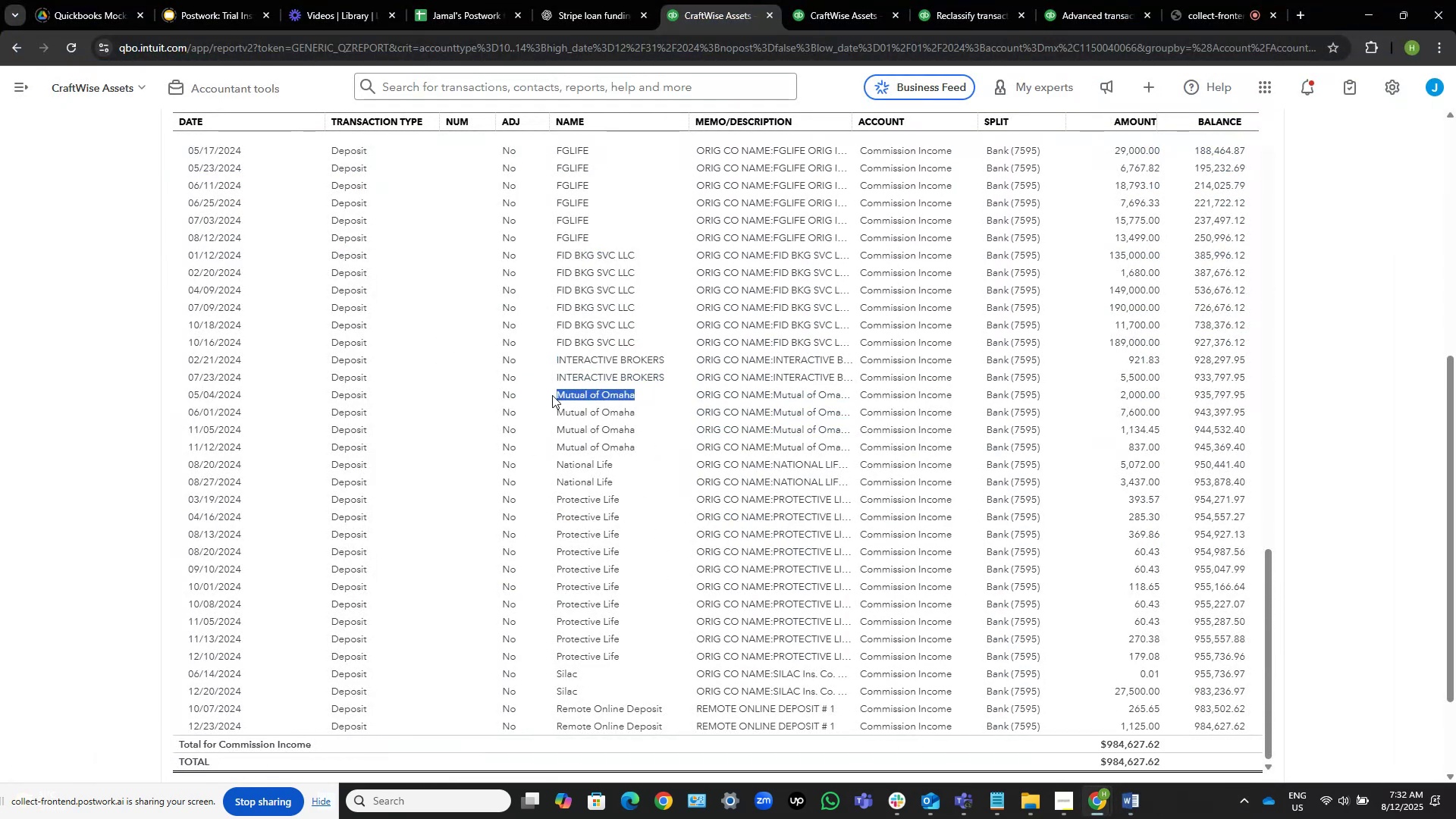 
key(Control+C)
 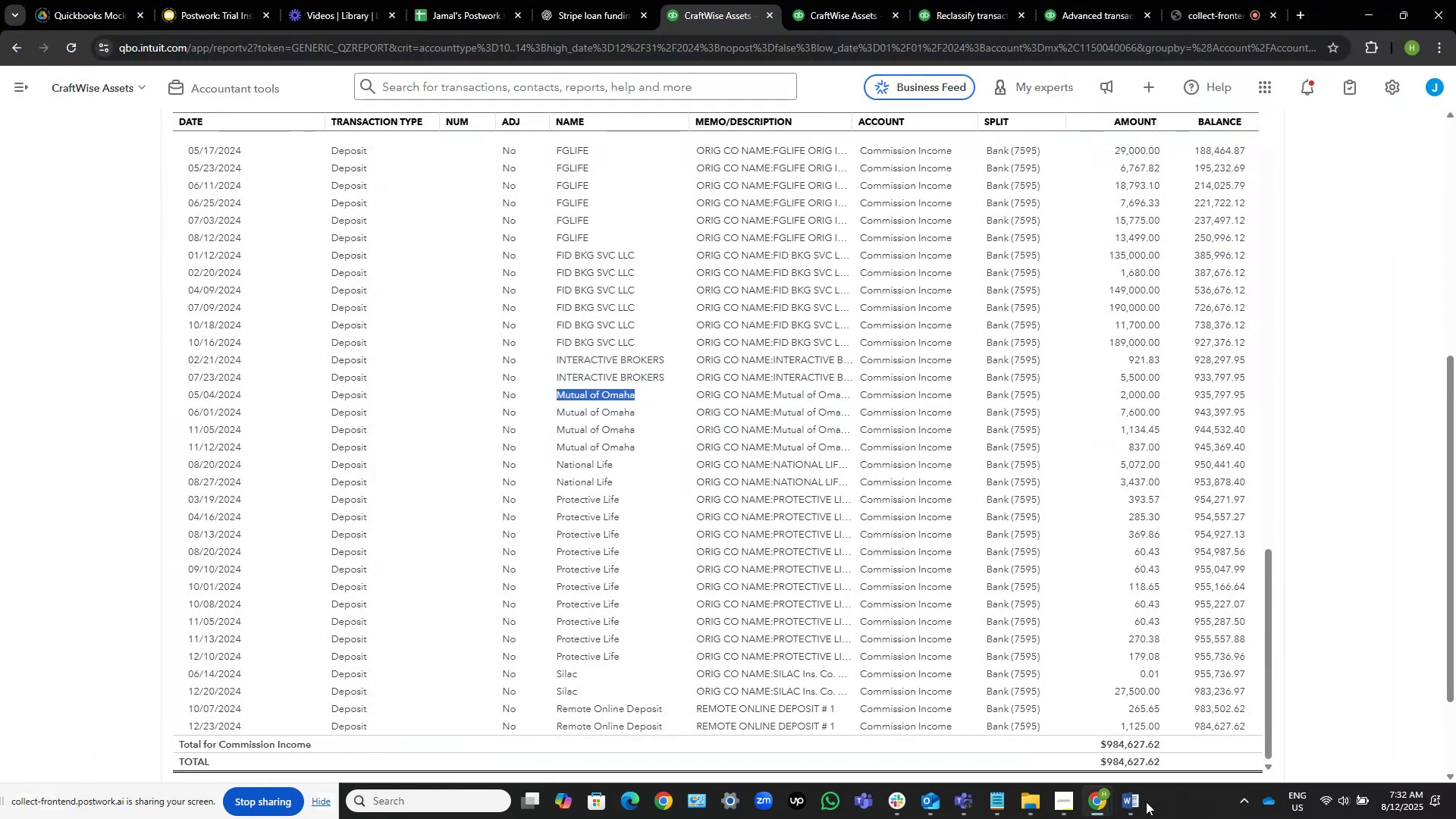 
left_click([1125, 804])
 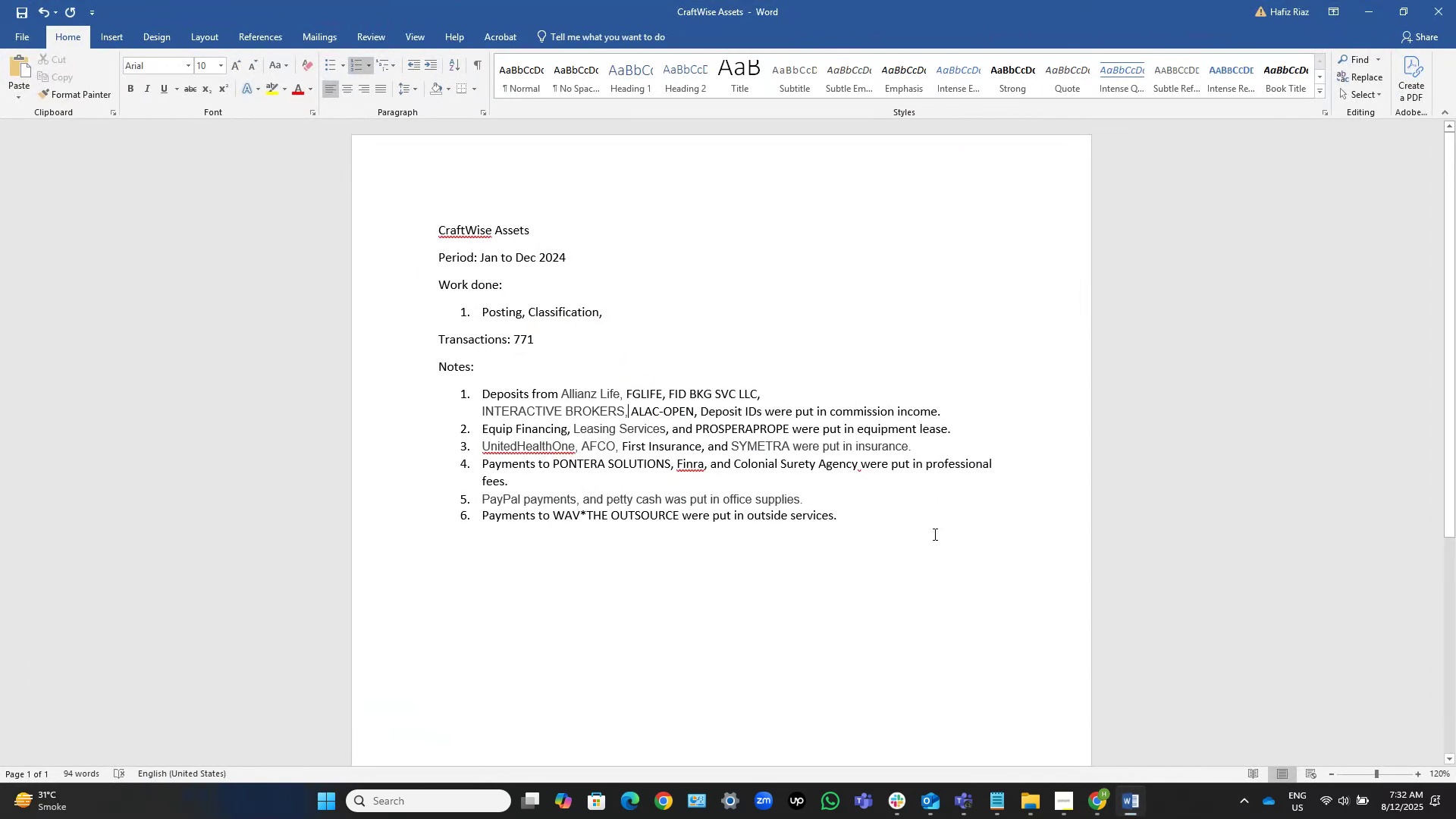 
key(Control+V)
 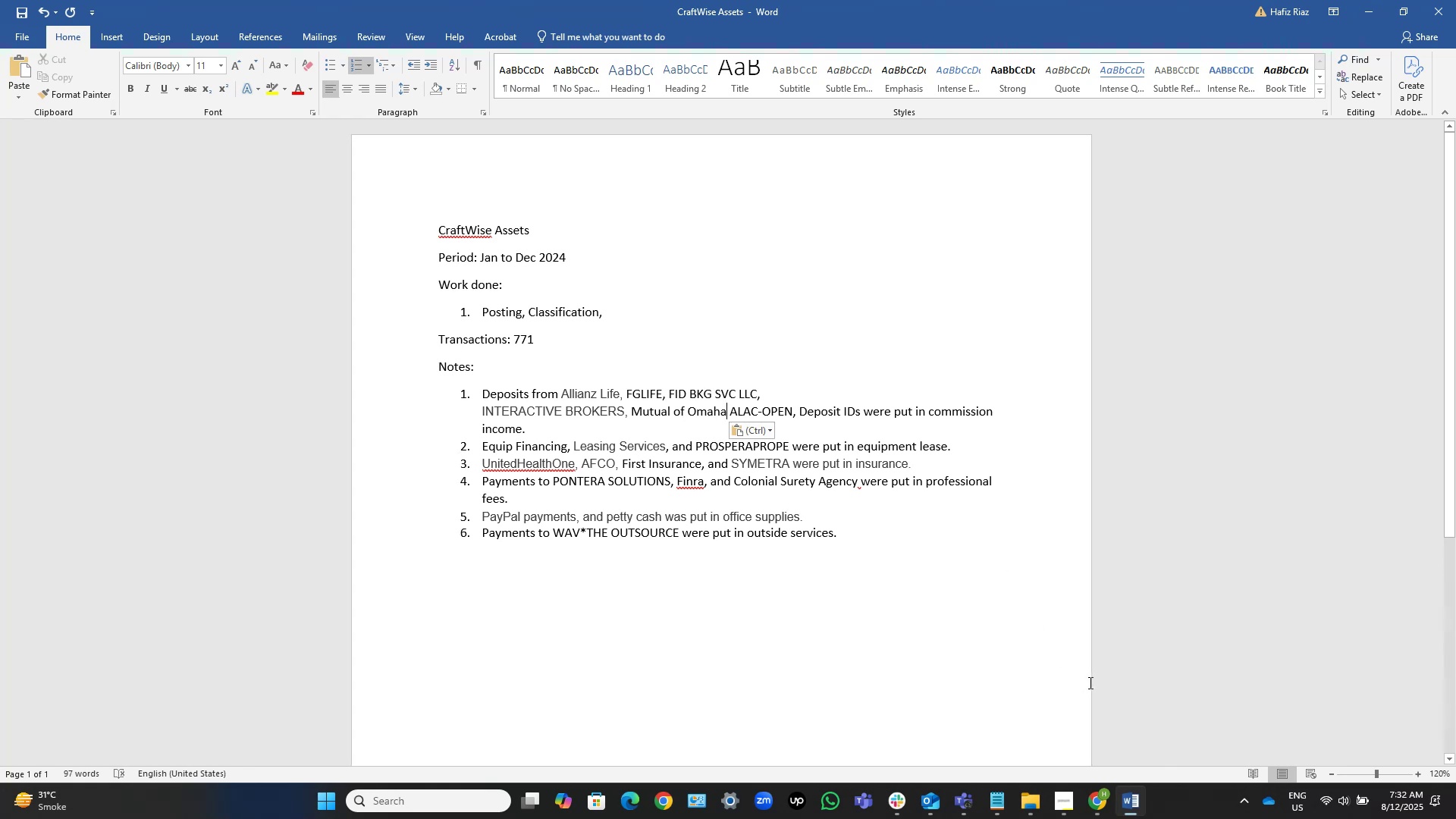 
key(Comma)
 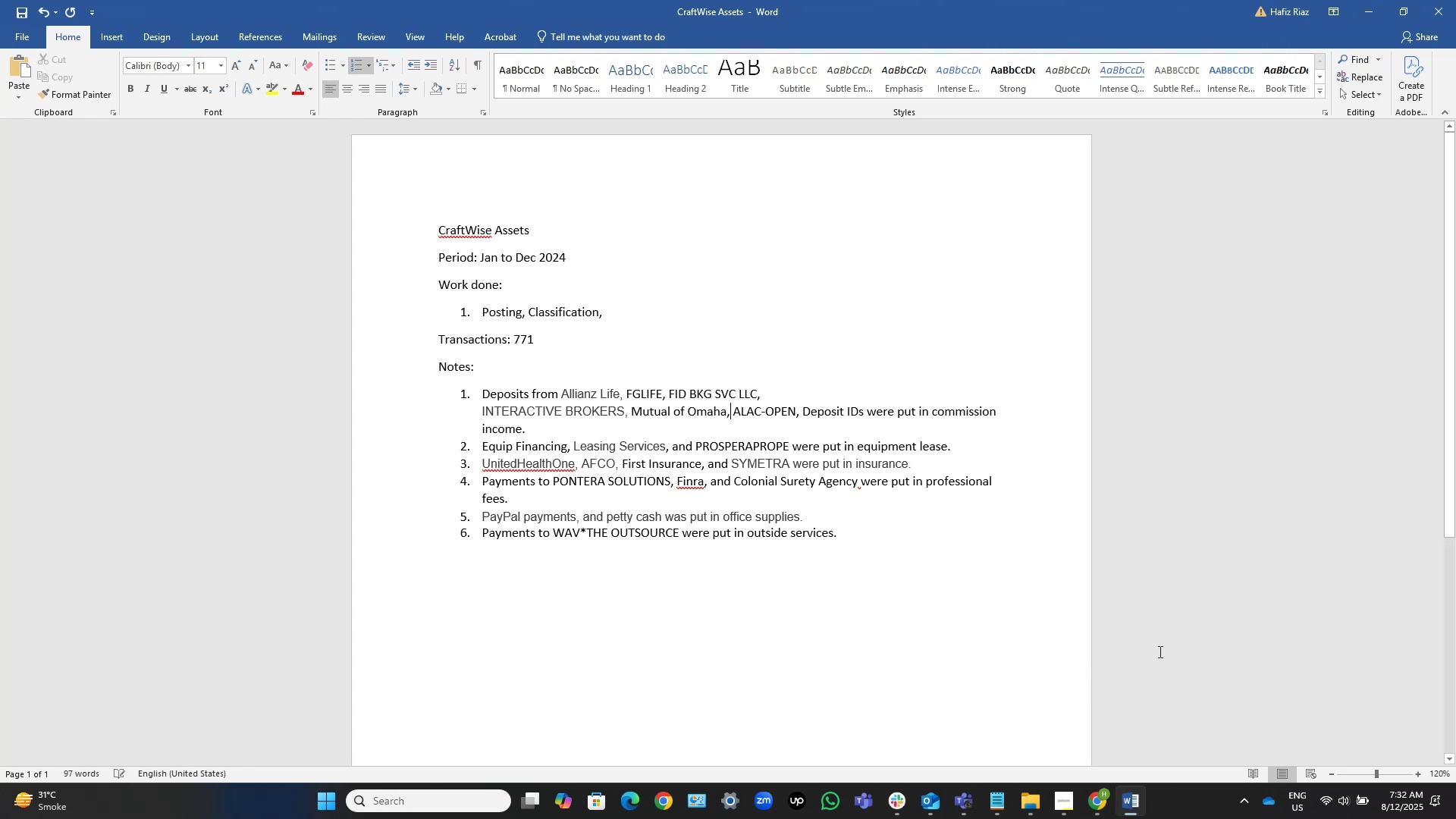 
key(Space)
 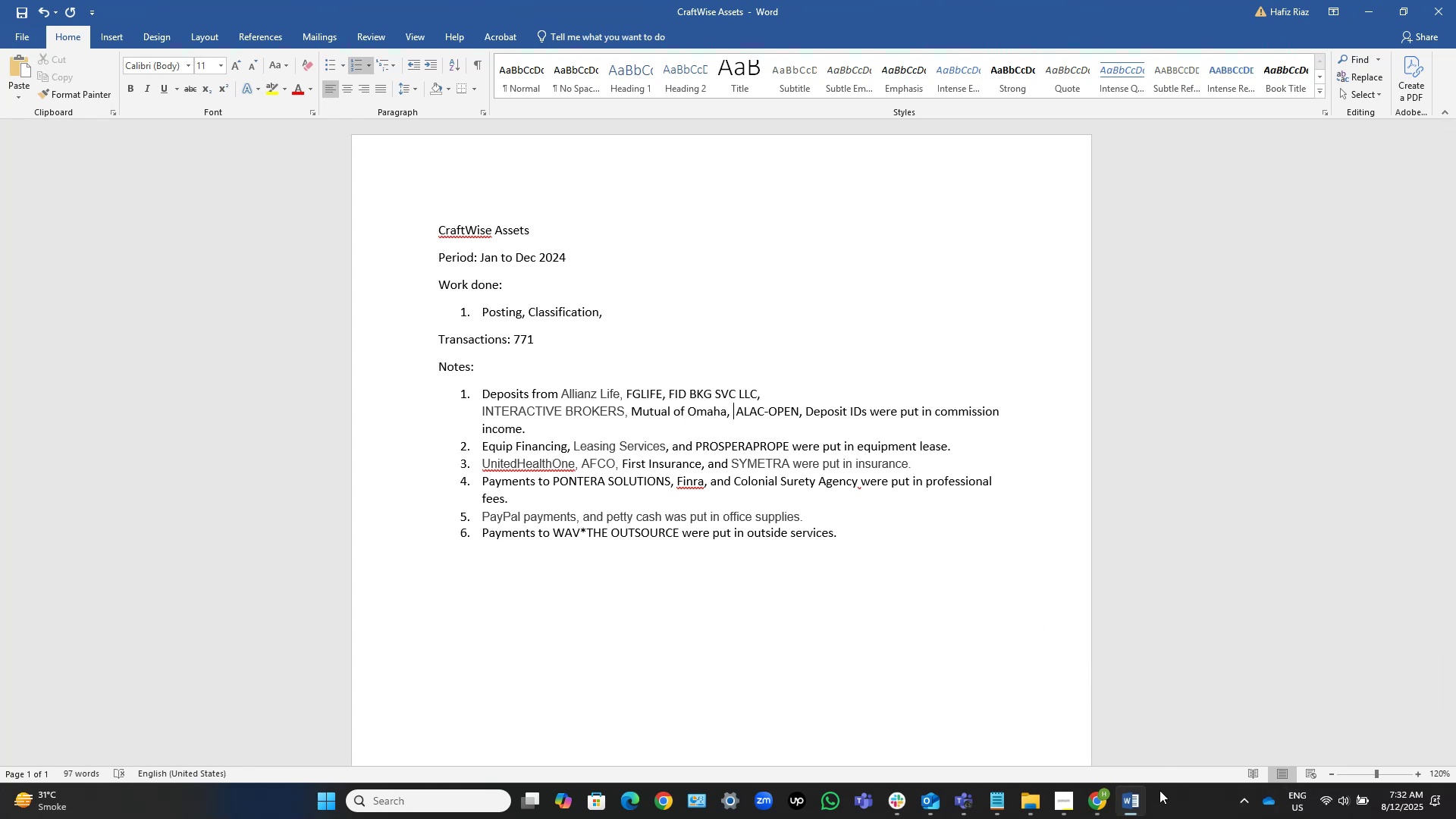 
left_click([1133, 799])
 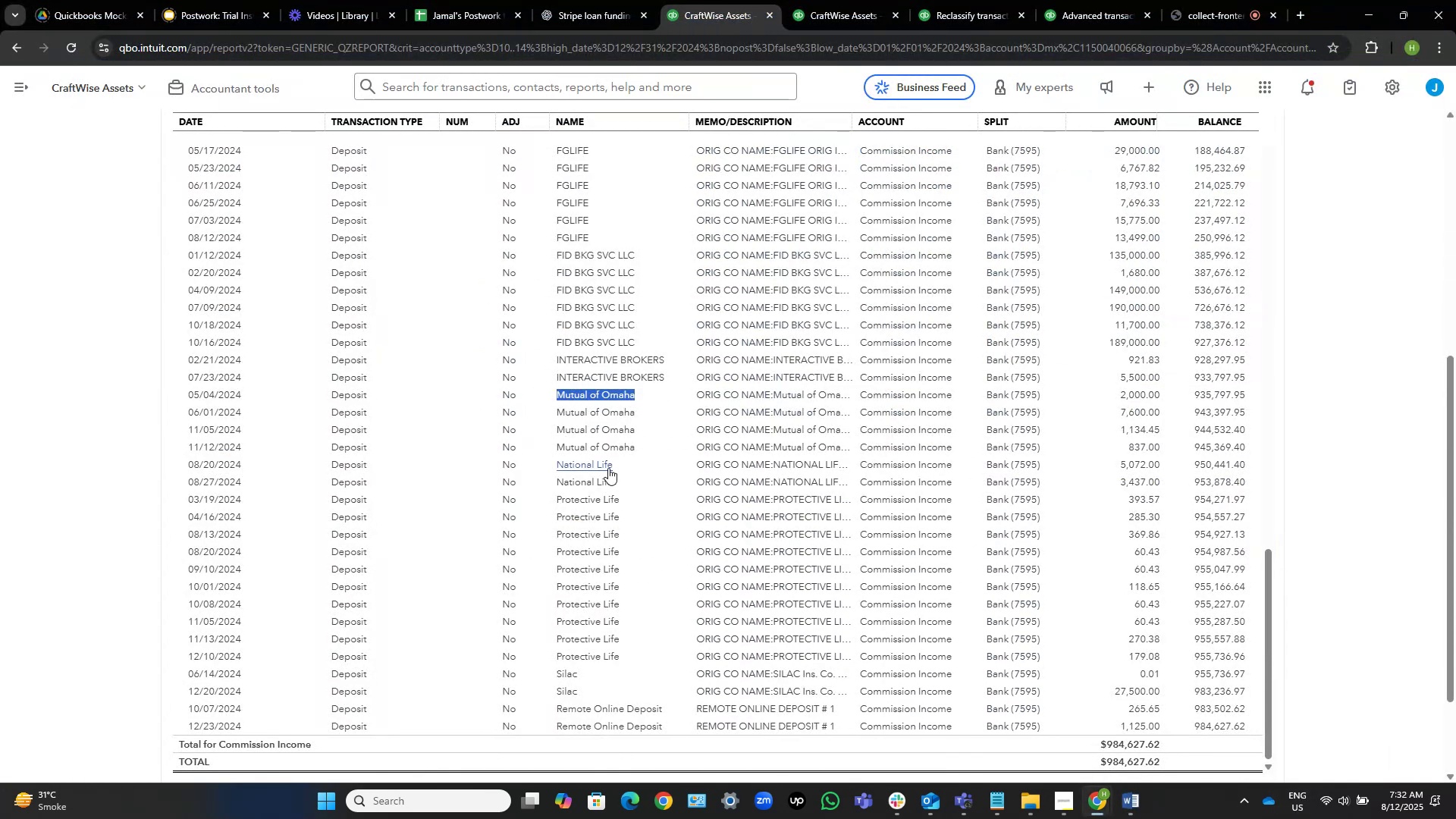 
left_click_drag(start_coordinate=[618, 465], to_coordinate=[553, 464])
 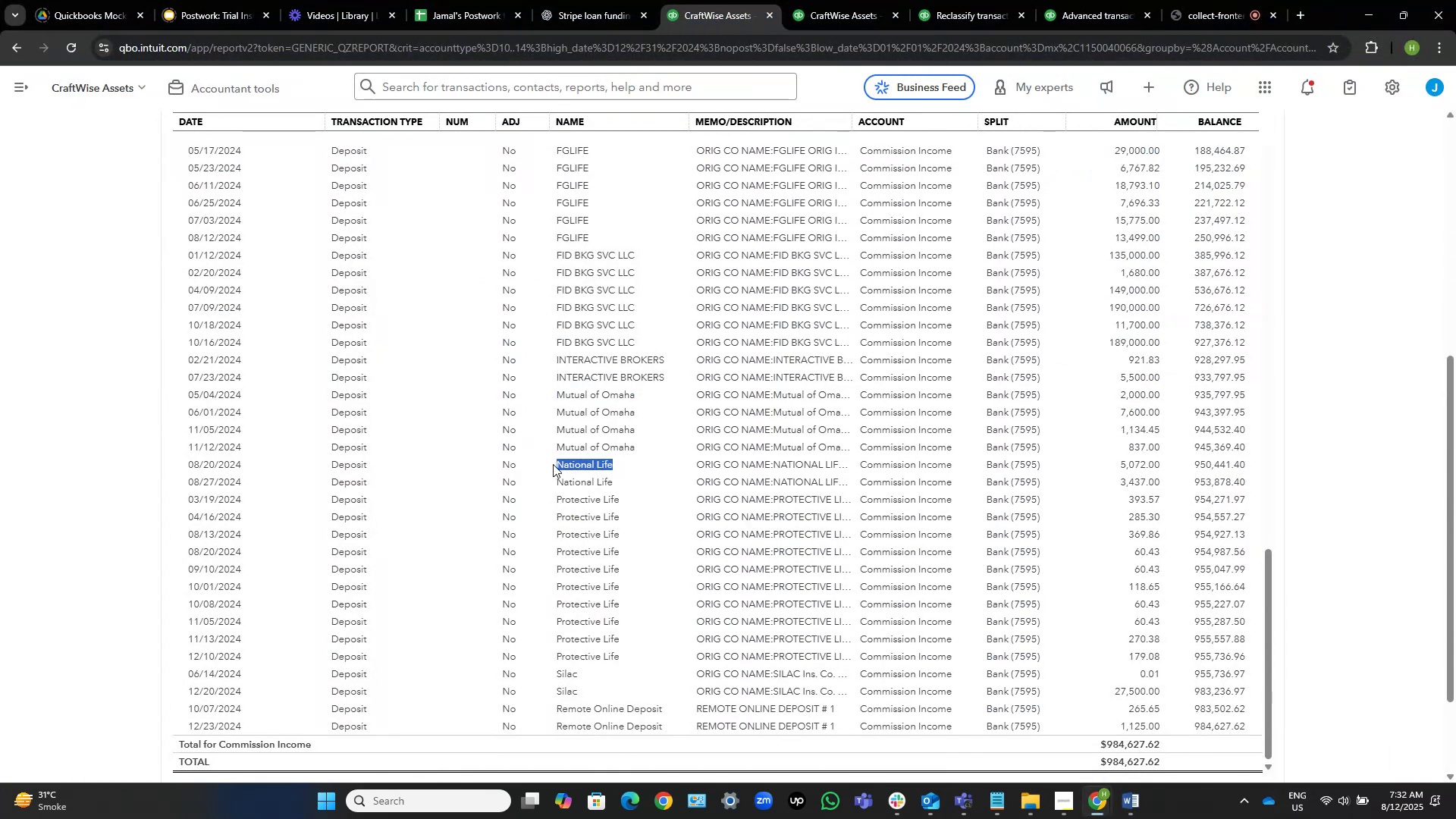 
key(Control+C)
 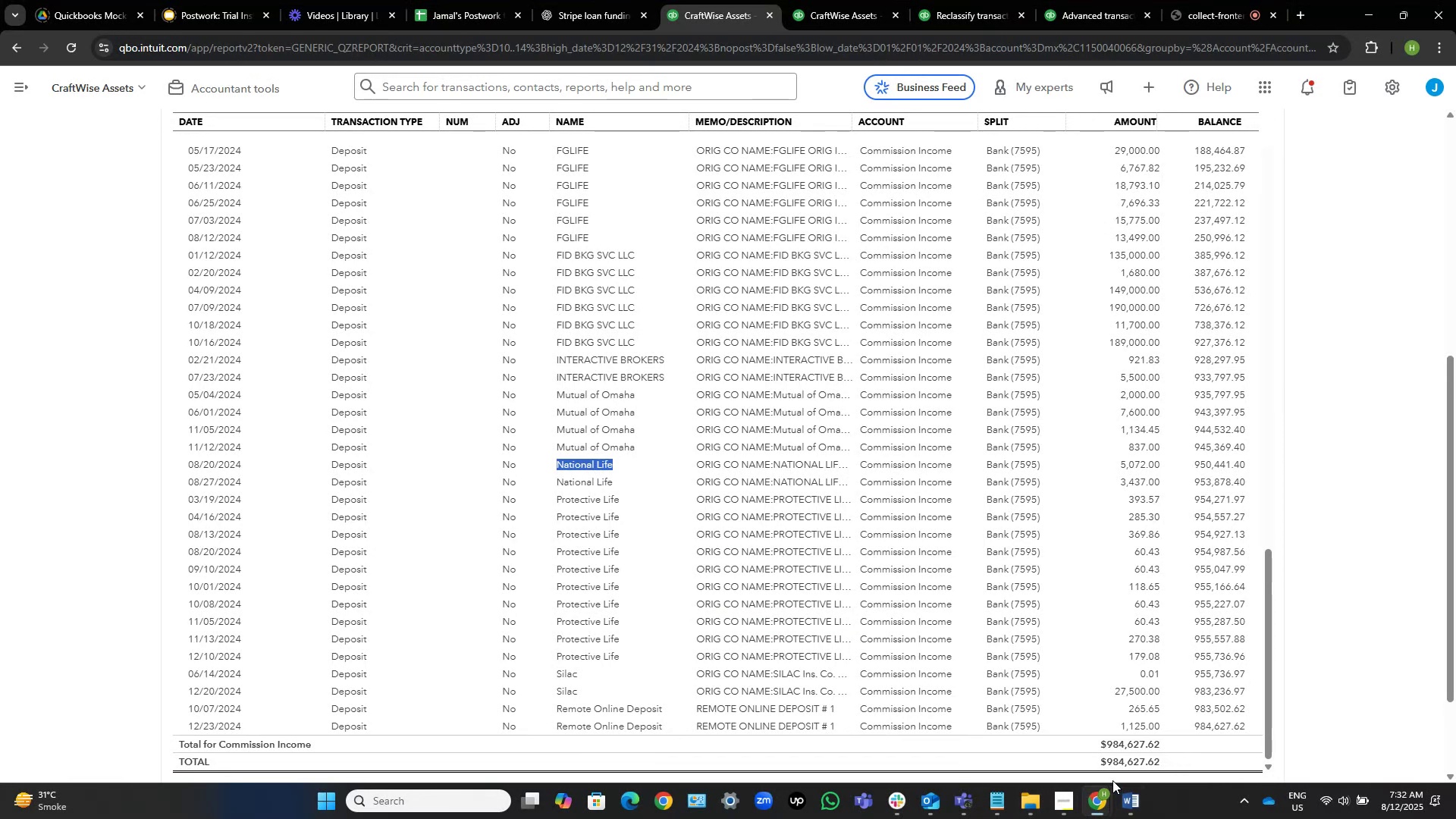 
left_click([1130, 811])
 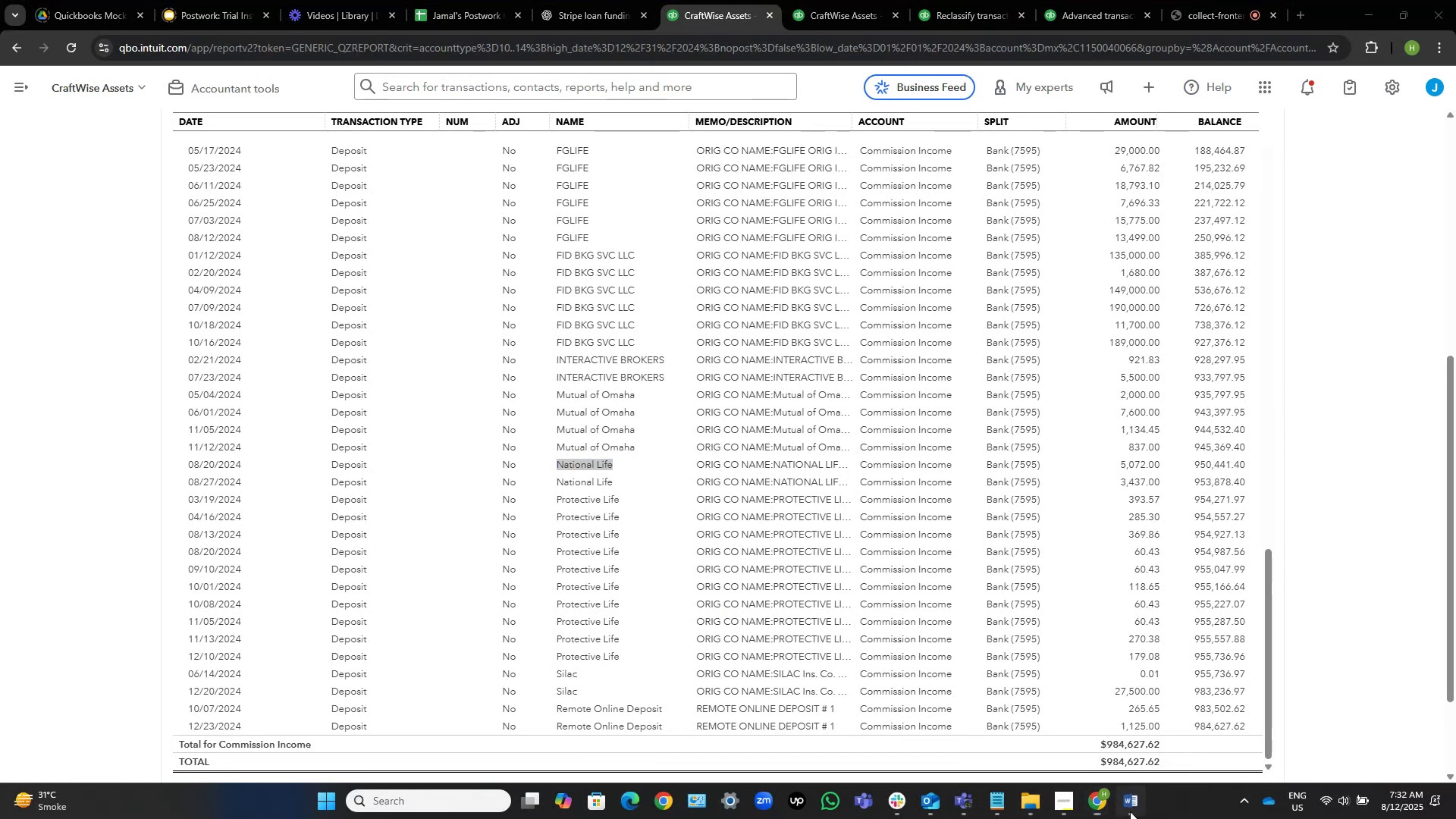 
key(Control+ControlLeft)
 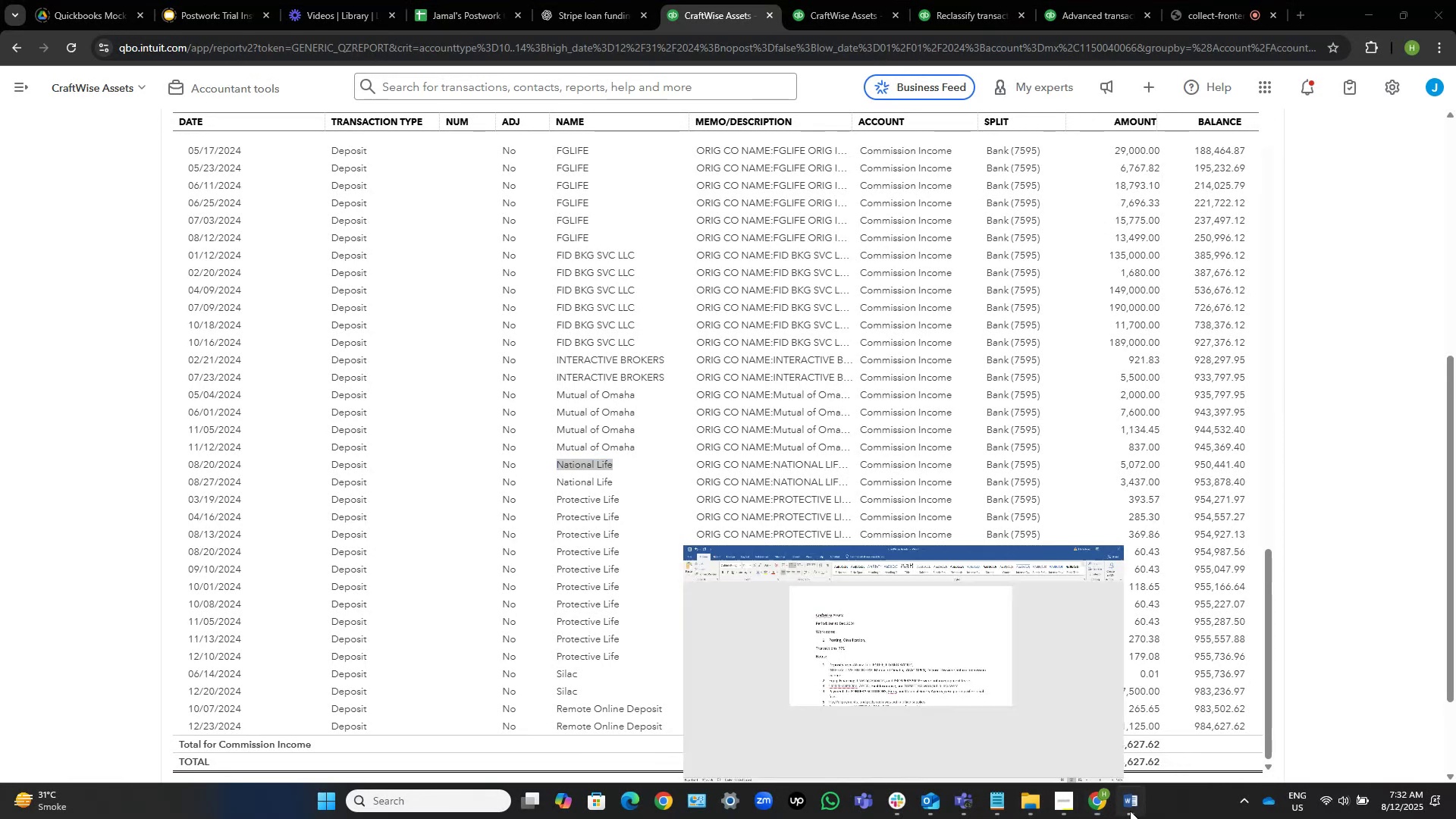 
key(Control+V)
 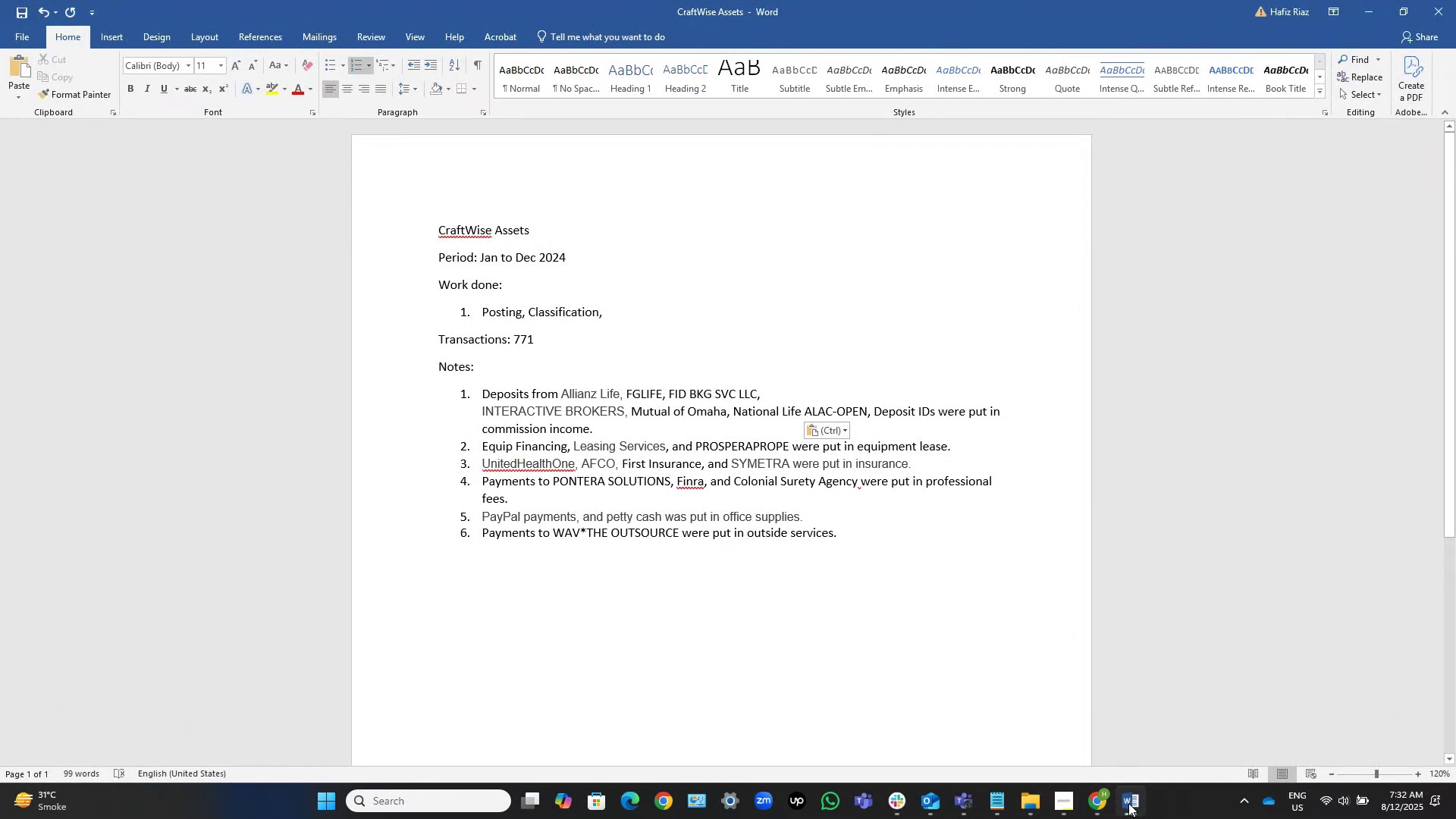 
key(Comma)
 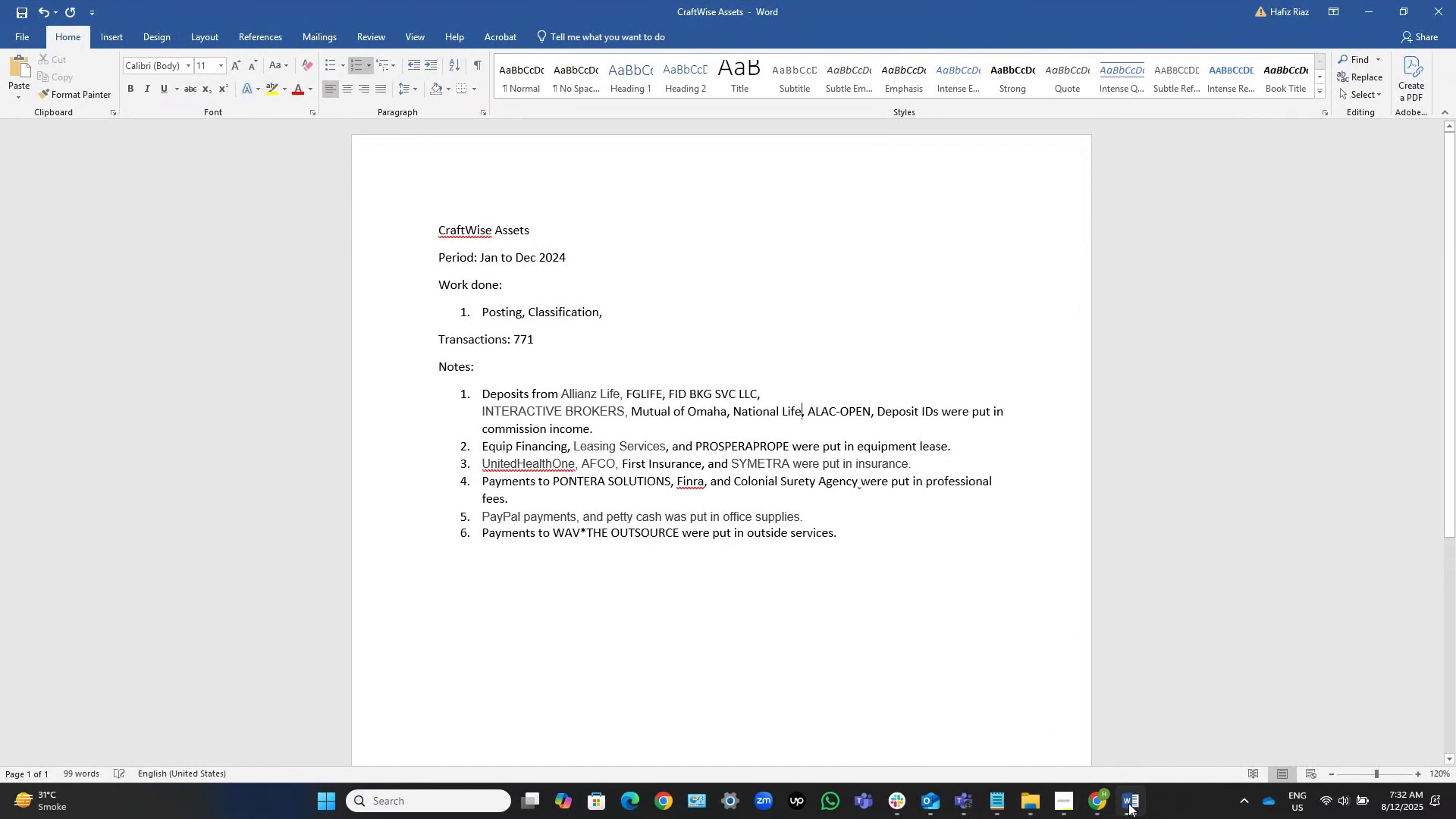 
key(Space)
 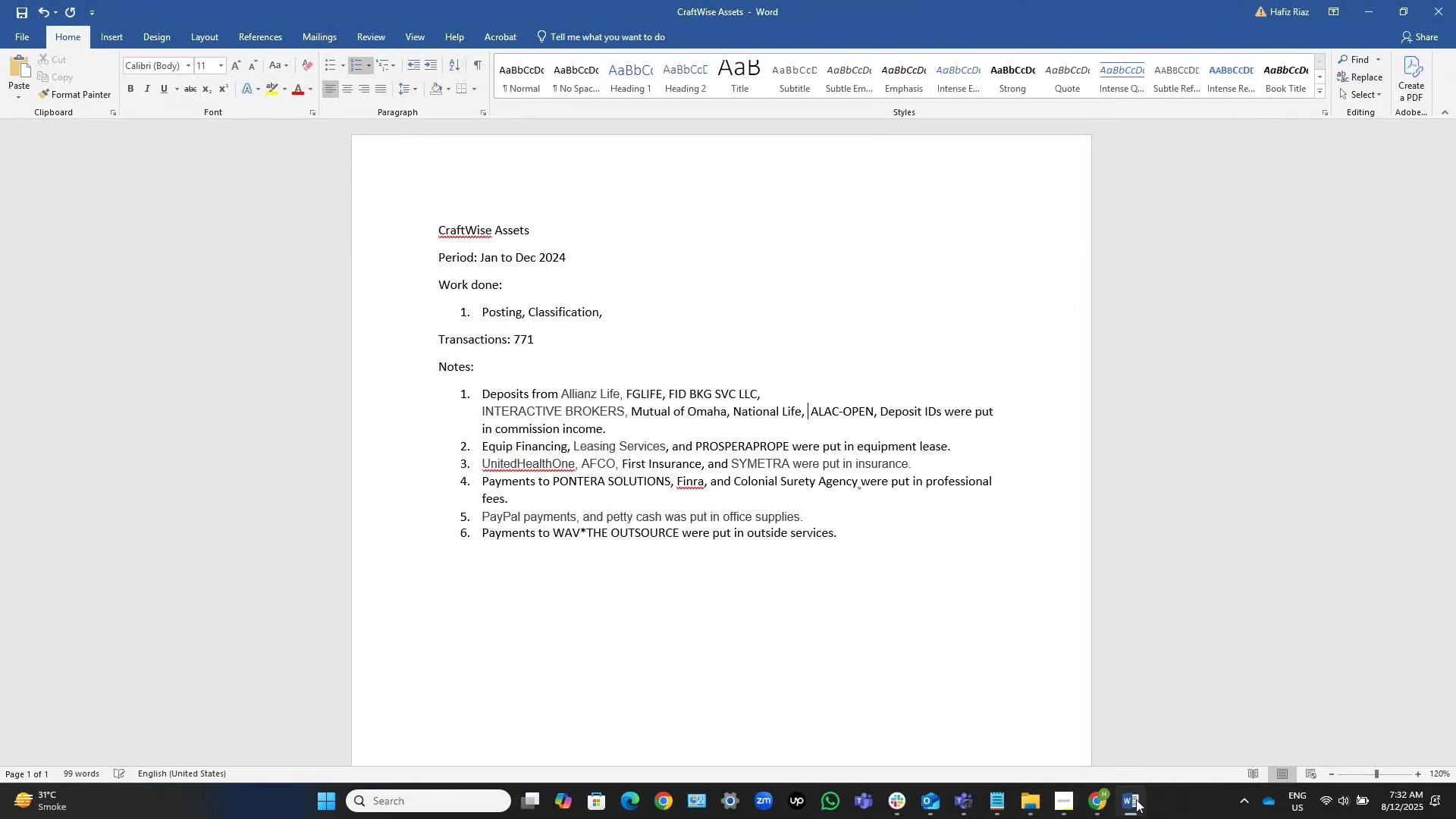 
left_click([1137, 799])
 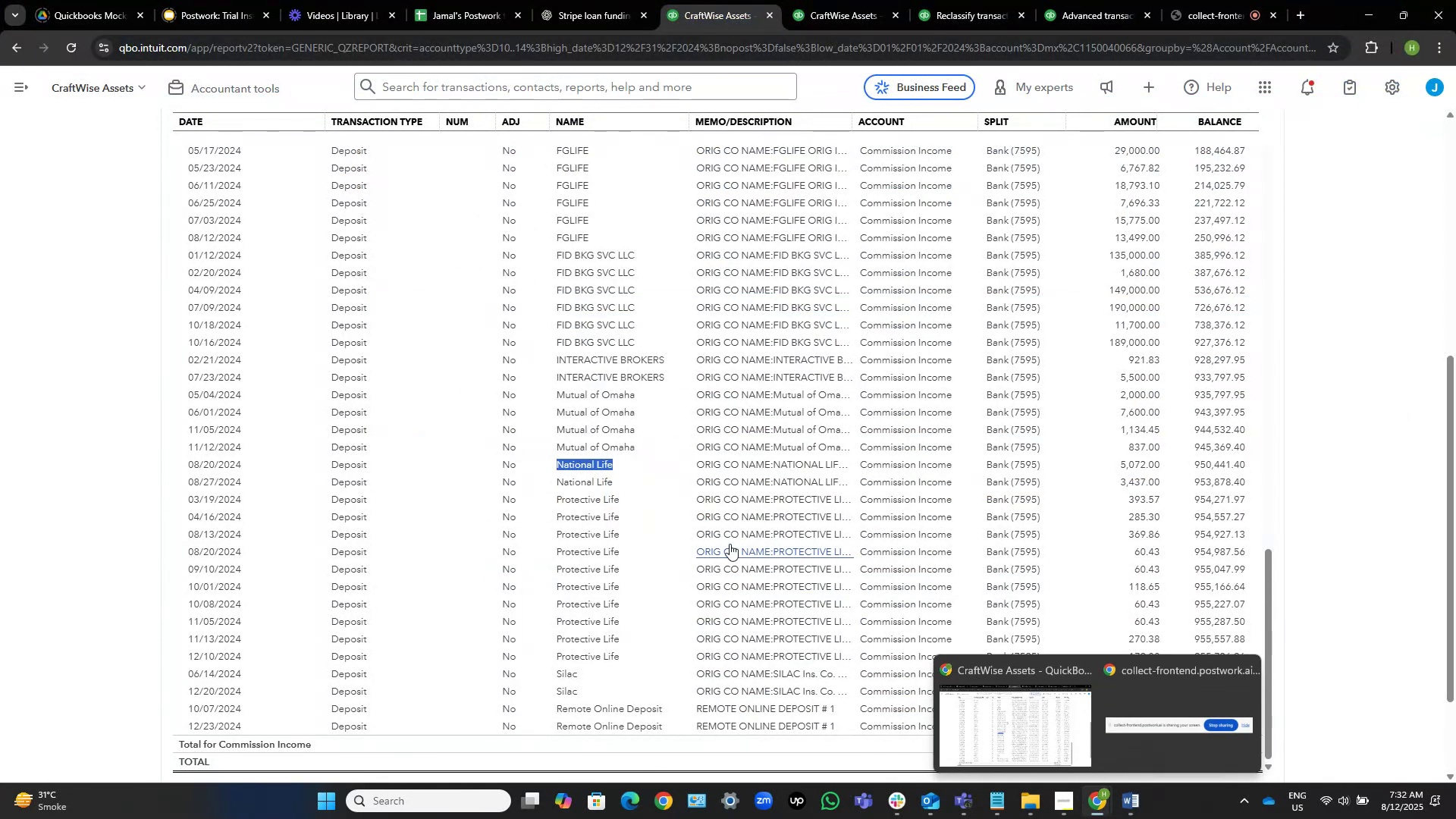 
left_click_drag(start_coordinate=[643, 501], to_coordinate=[557, 497])
 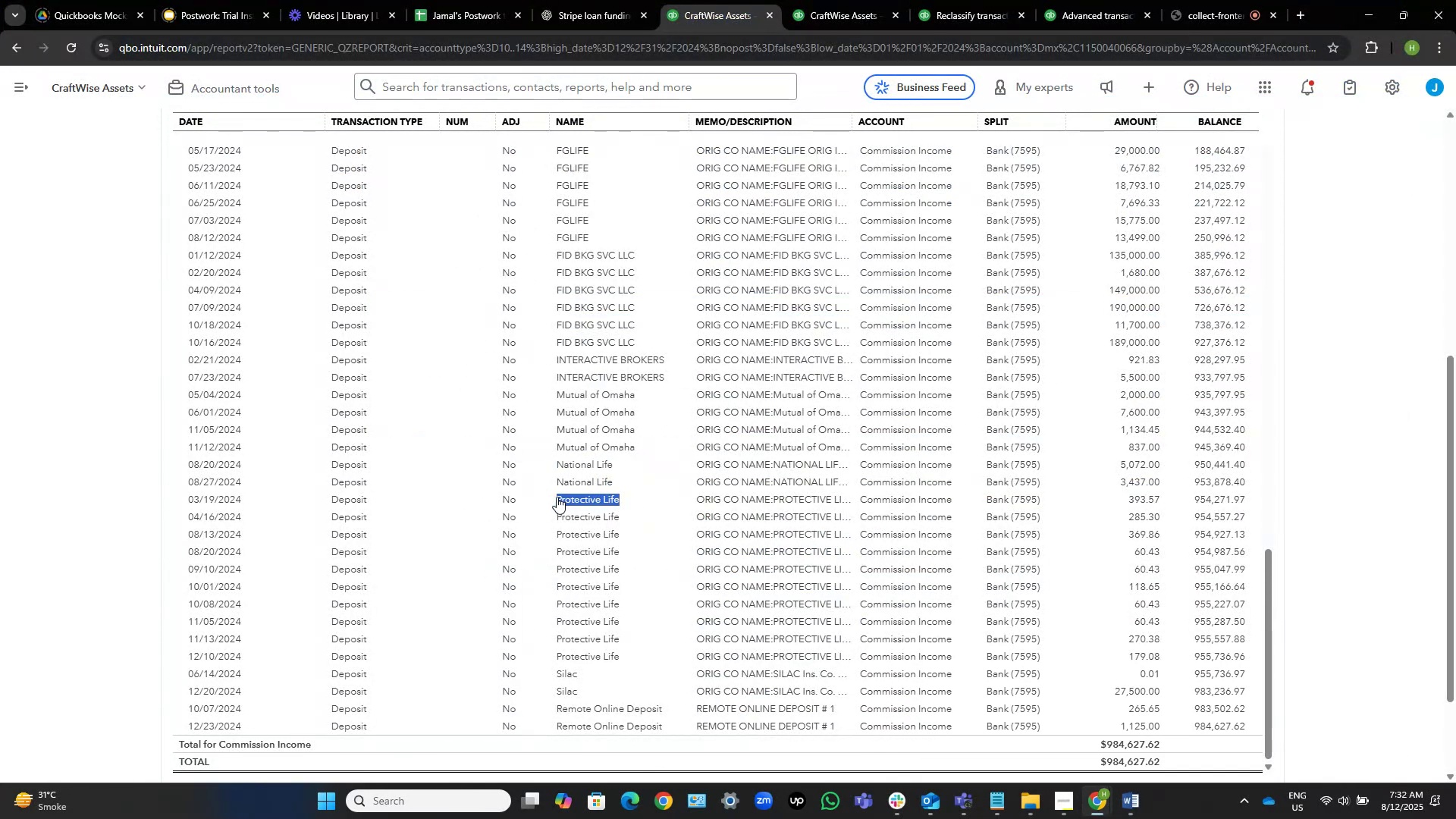 
key(Control+C)
 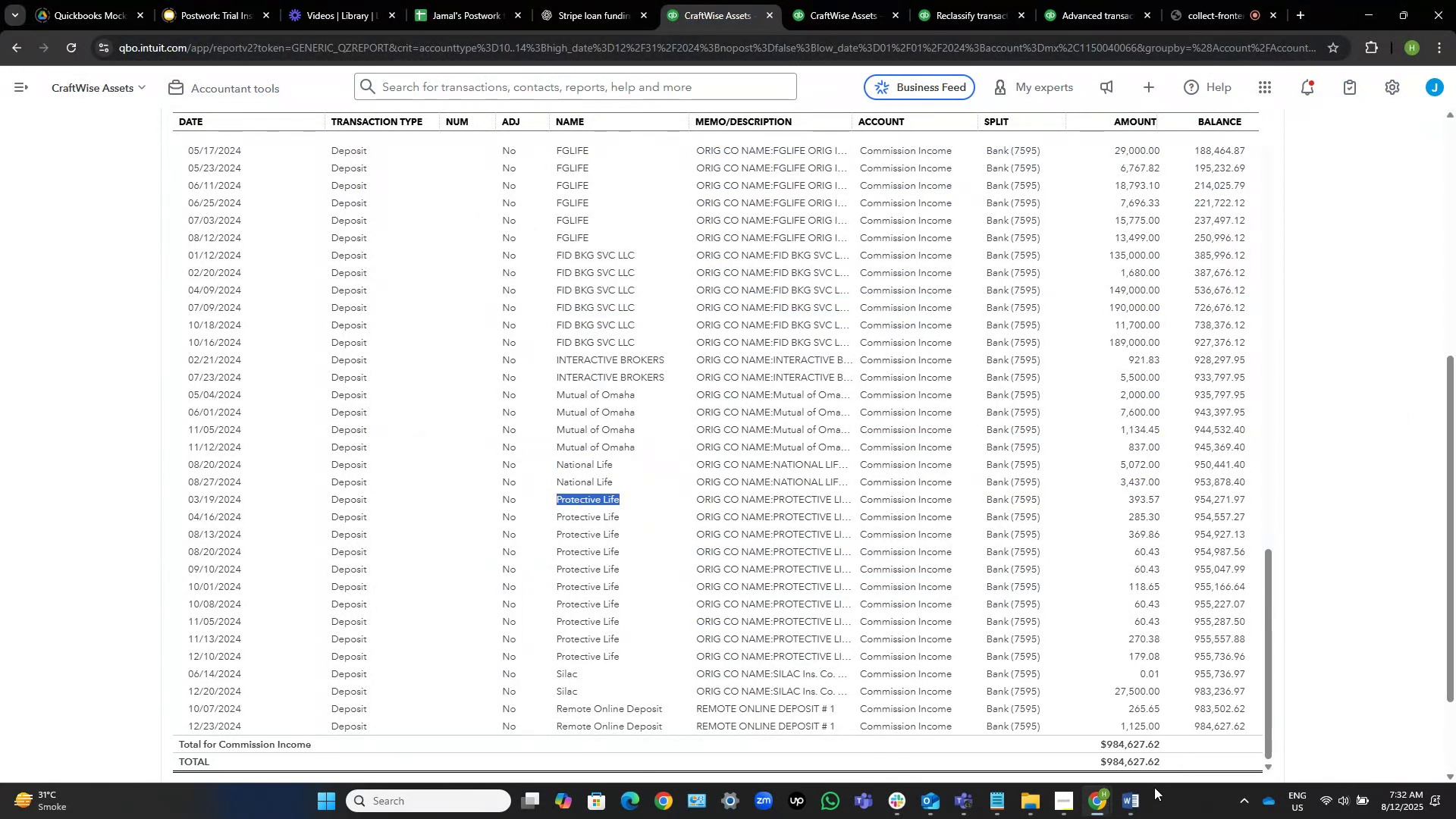 
left_click([1136, 802])
 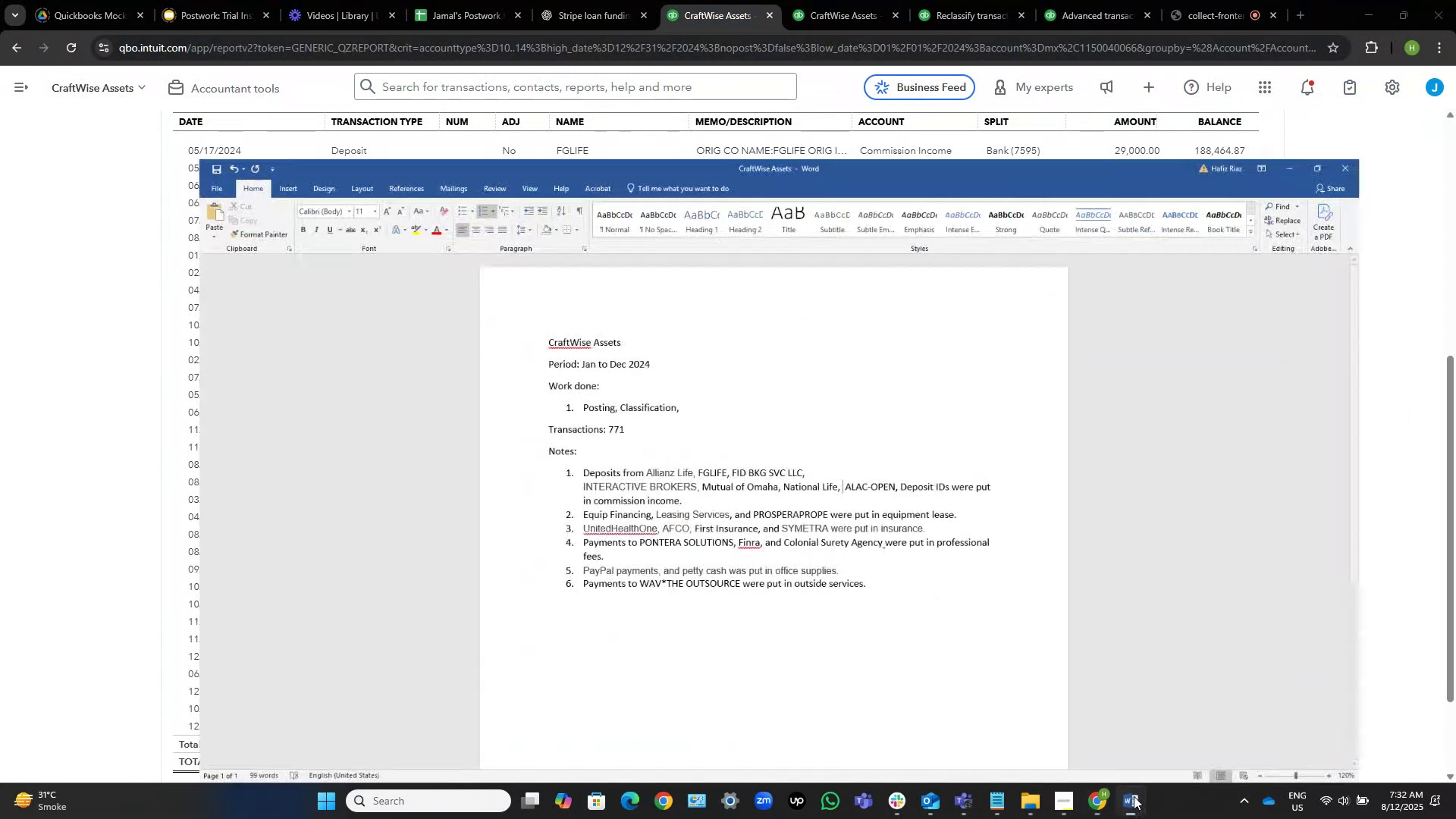 
key(Control+V)
 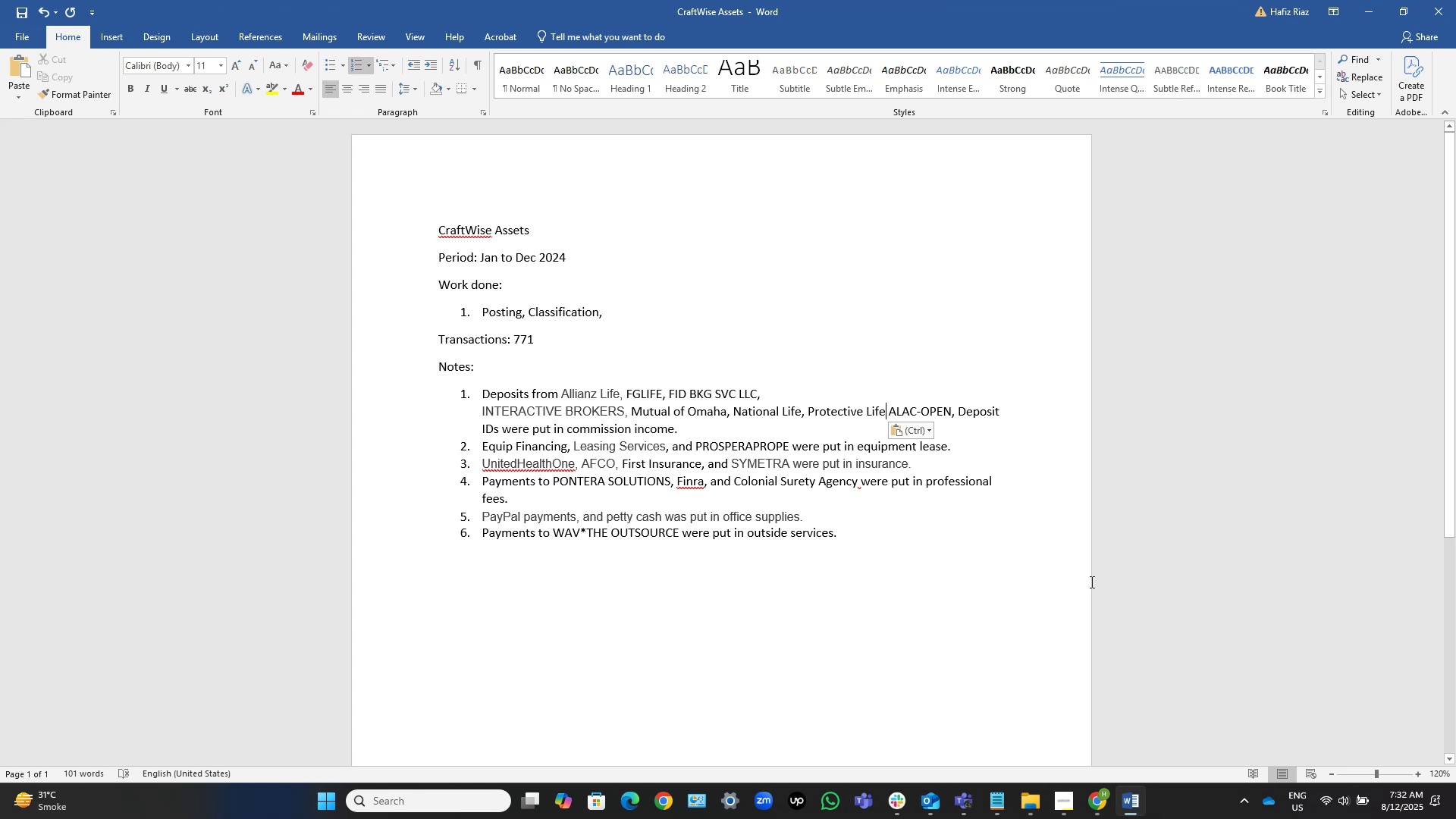 
key(Comma)
 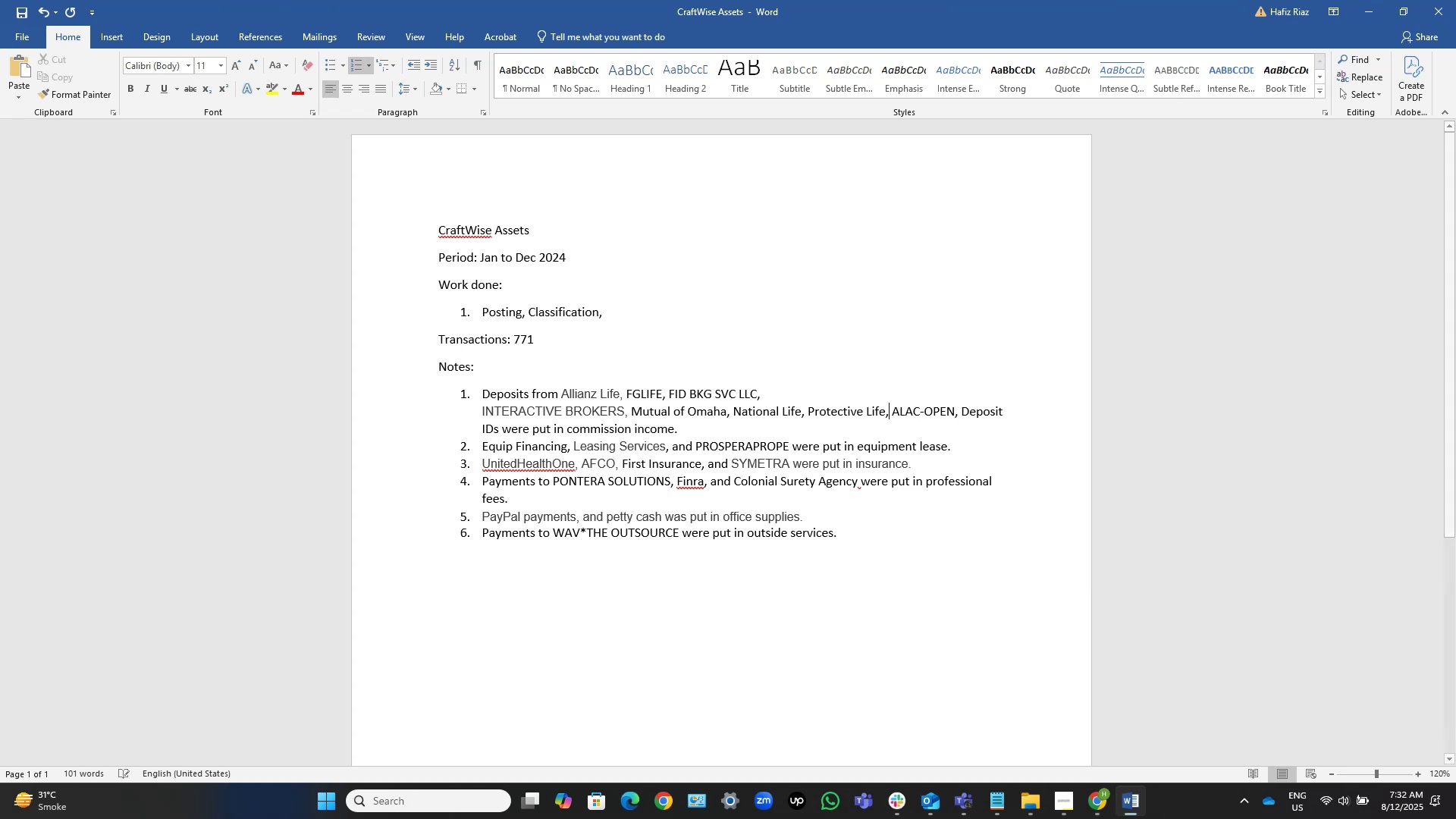 
key(Space)
 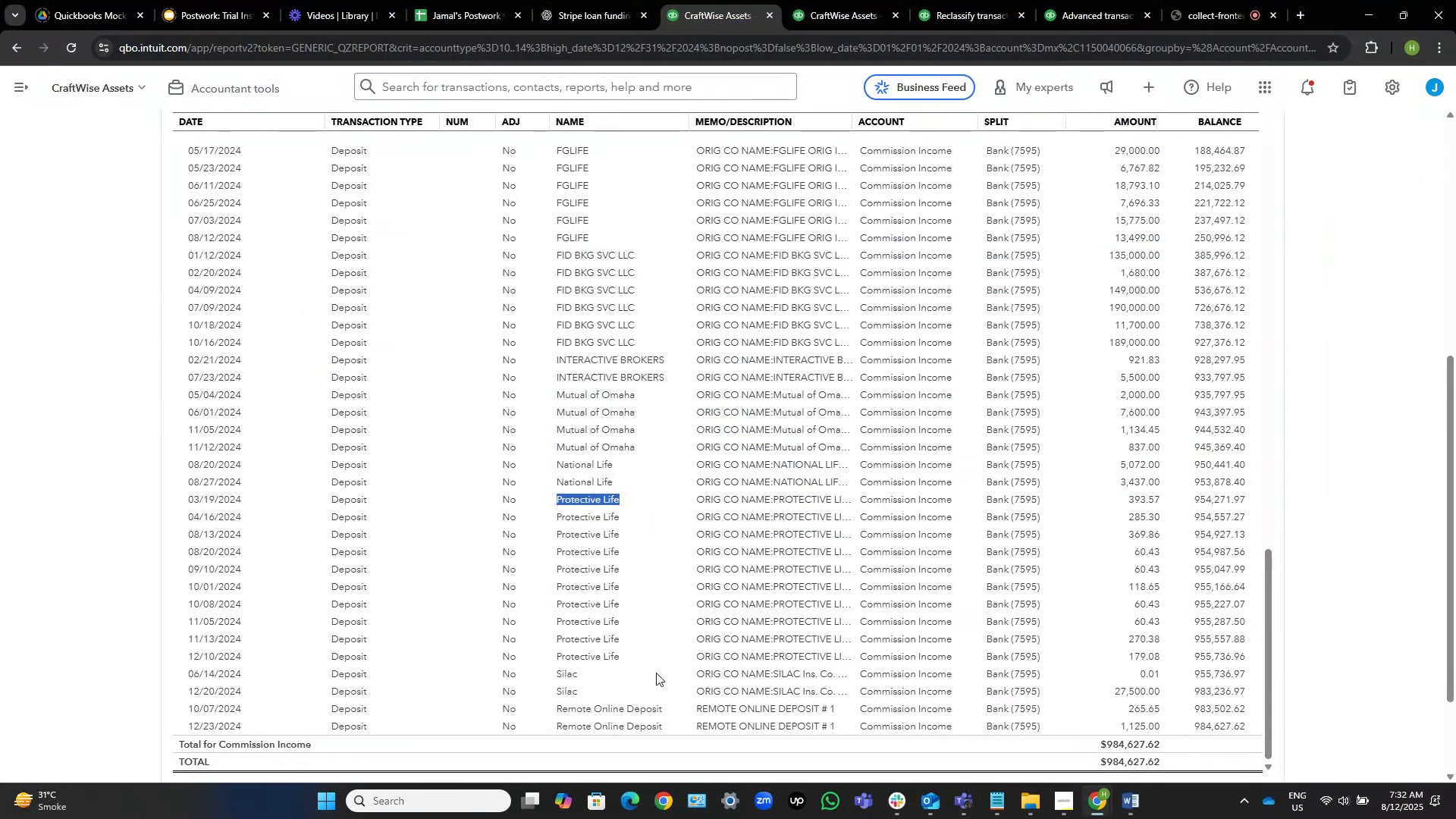 
left_click_drag(start_coordinate=[585, 677], to_coordinate=[549, 672])
 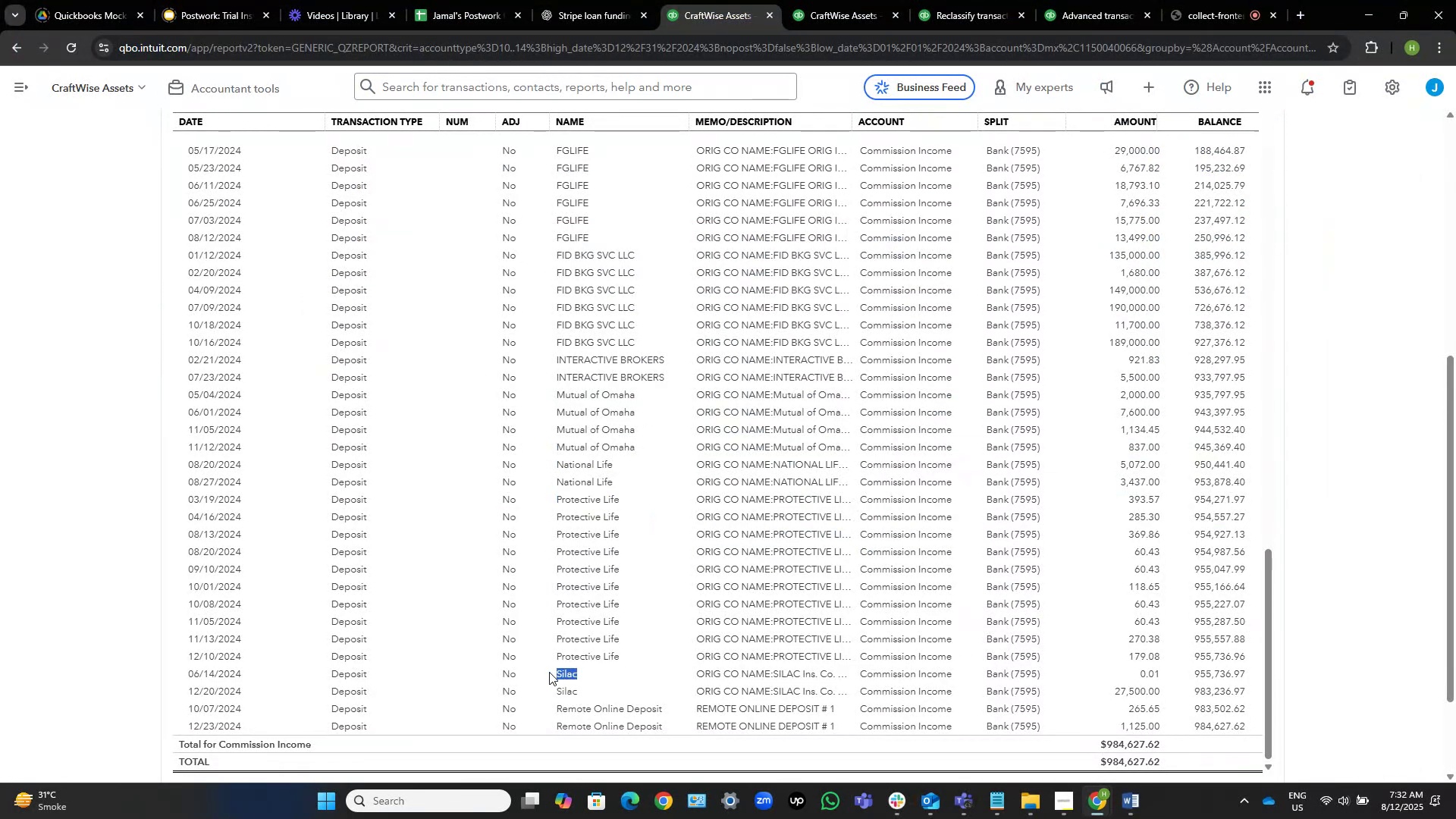 
key(Control+C)
 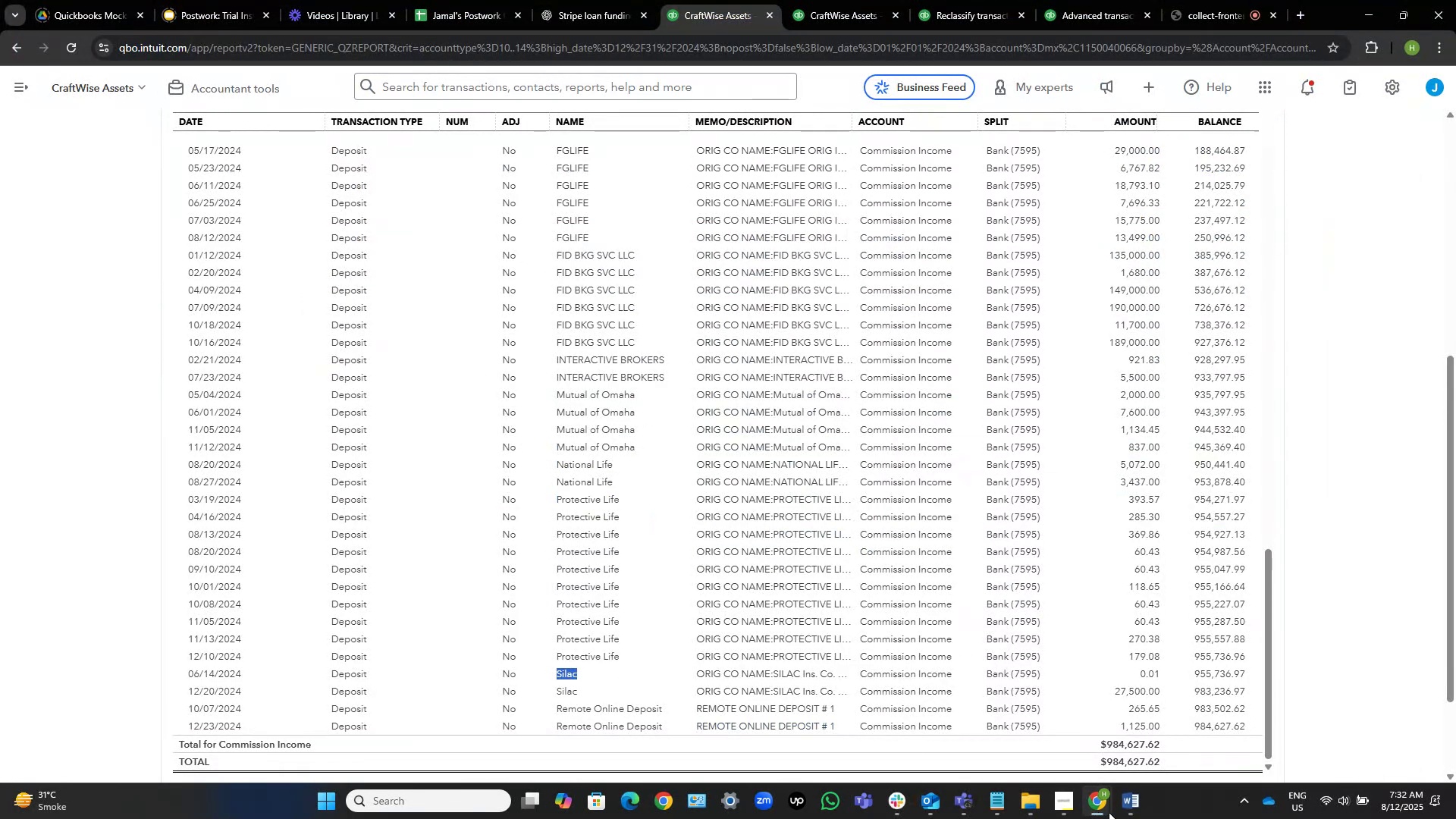 
left_click([1122, 808])
 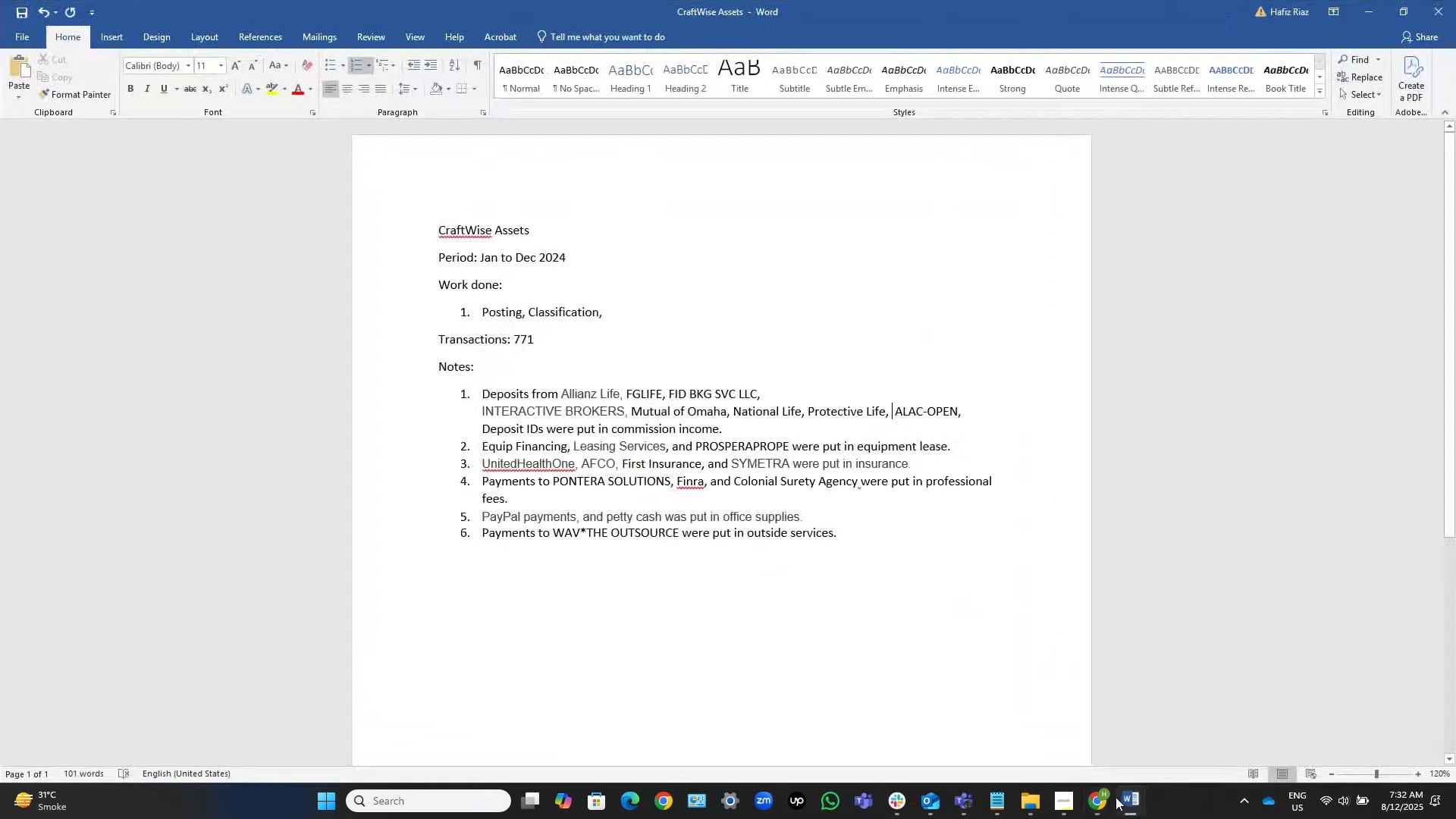 
key(Control+V)
 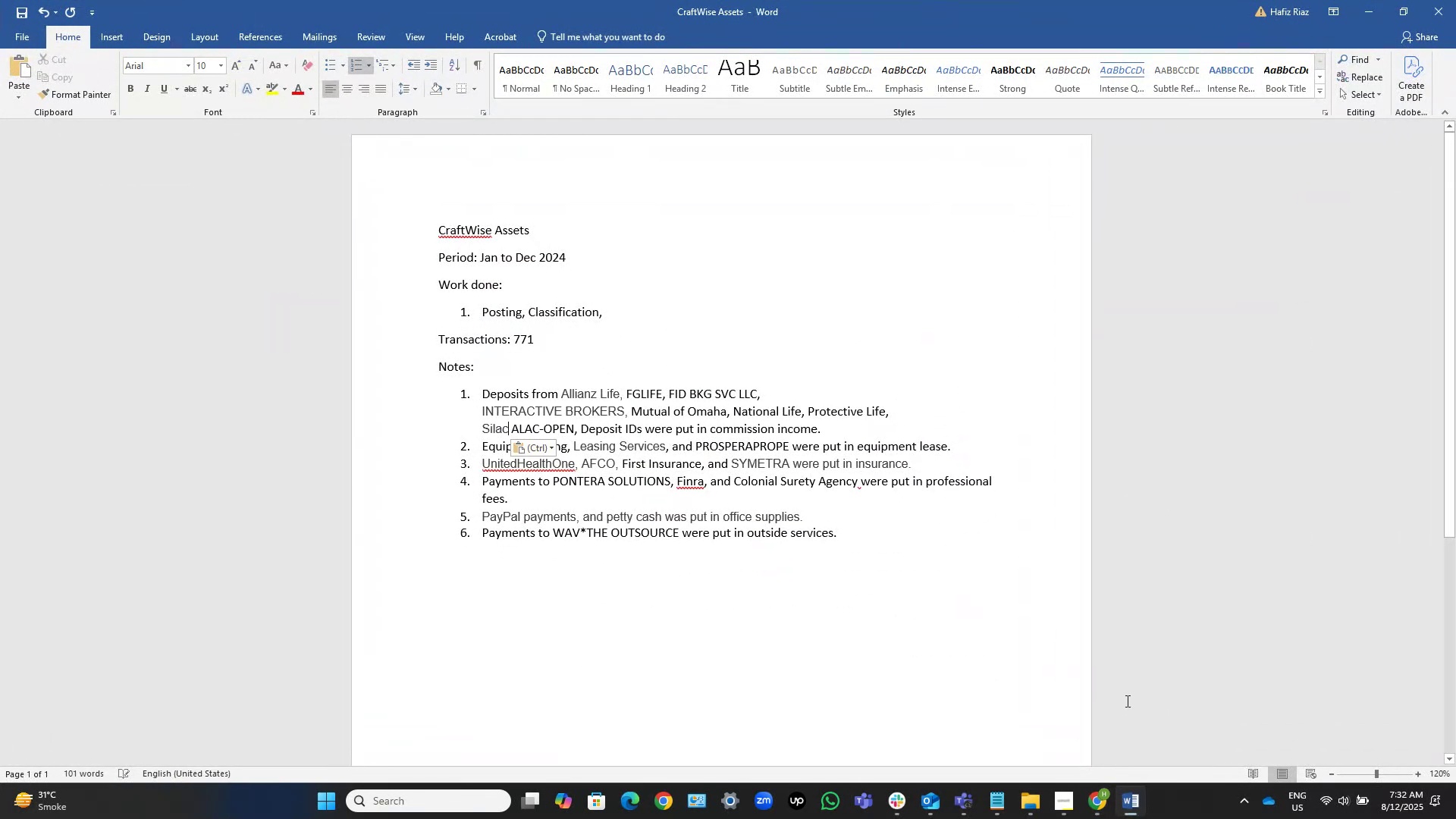 
key(Space)
 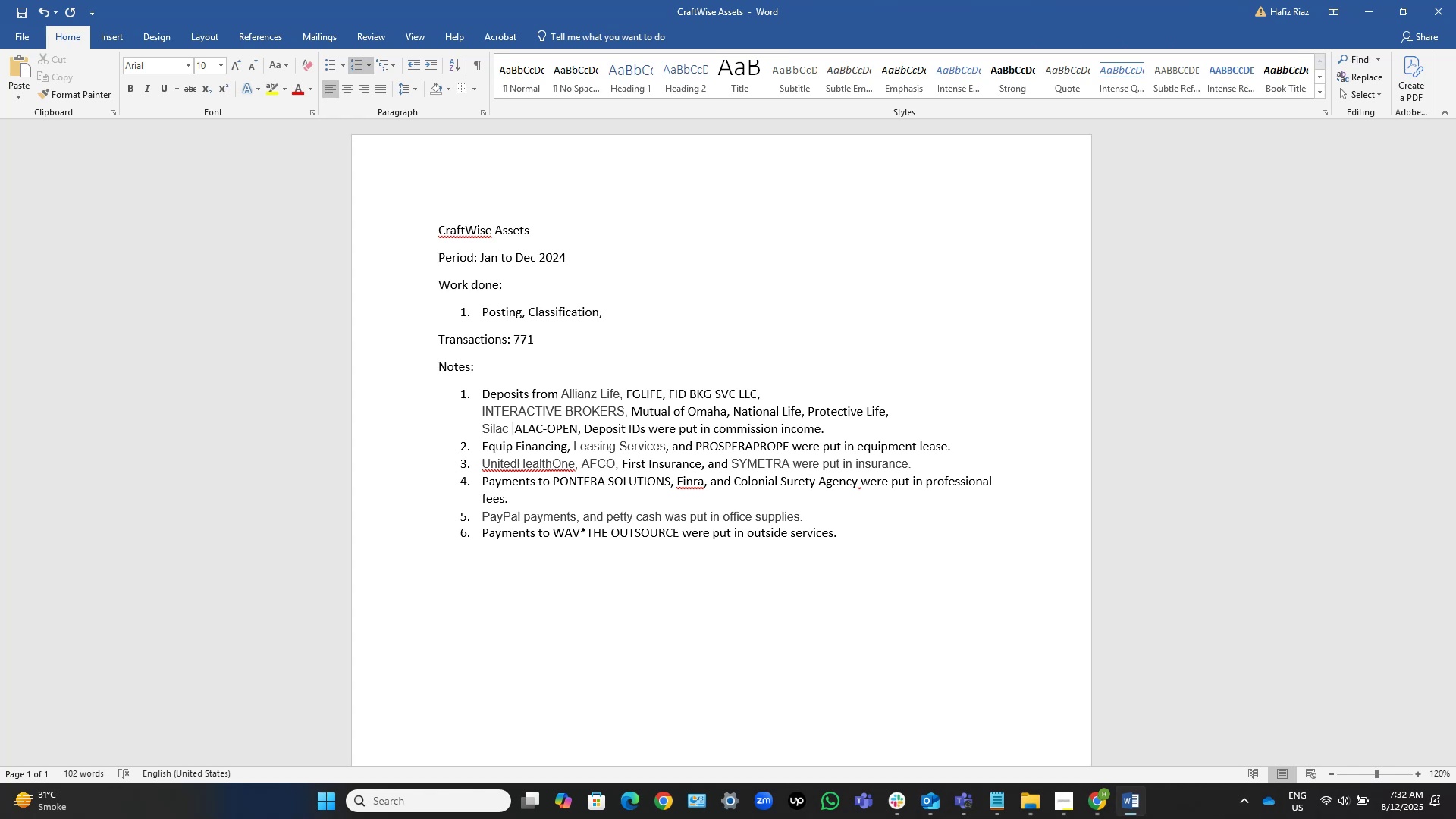 
key(Backspace)
 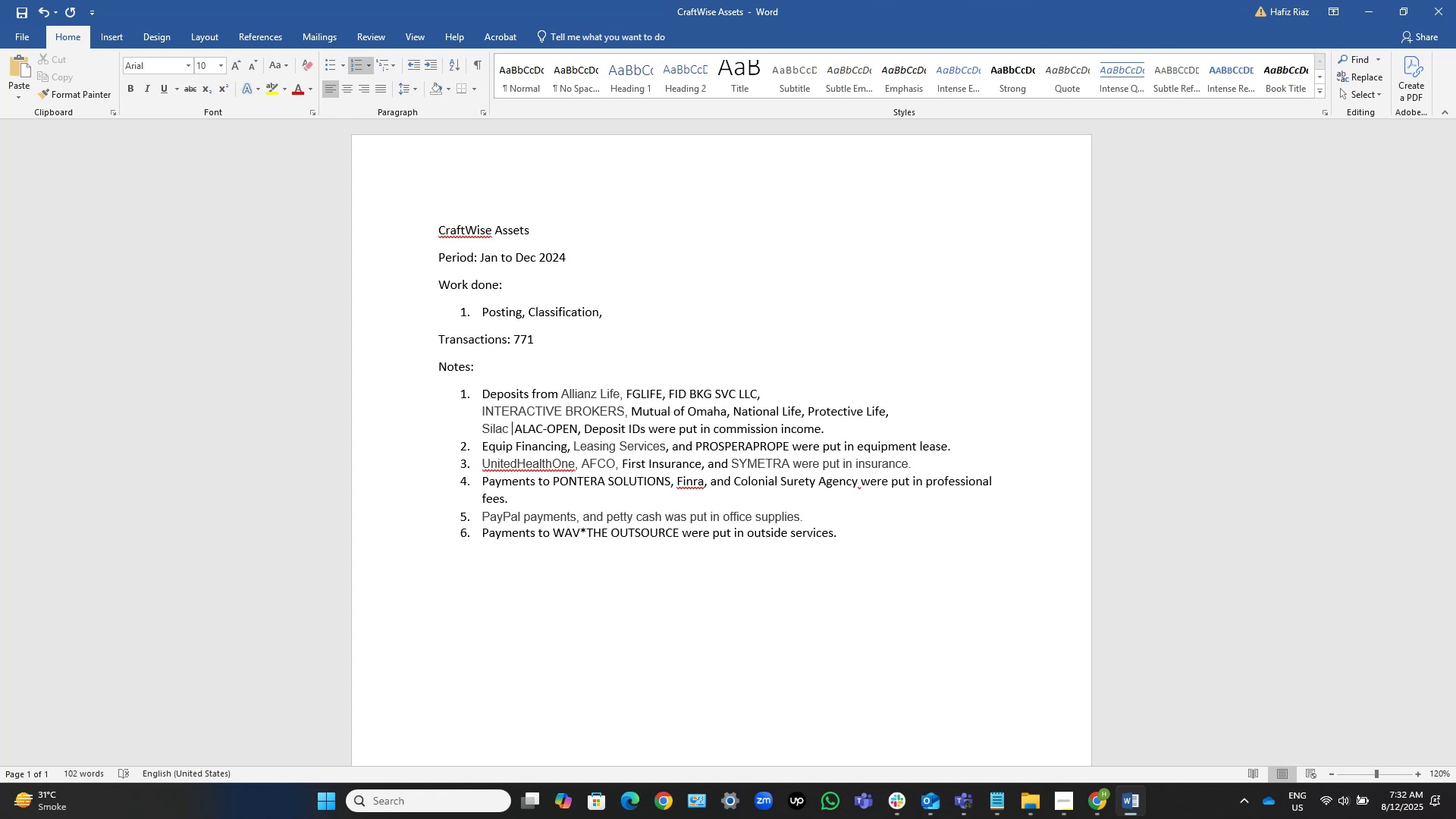 
key(Comma)
 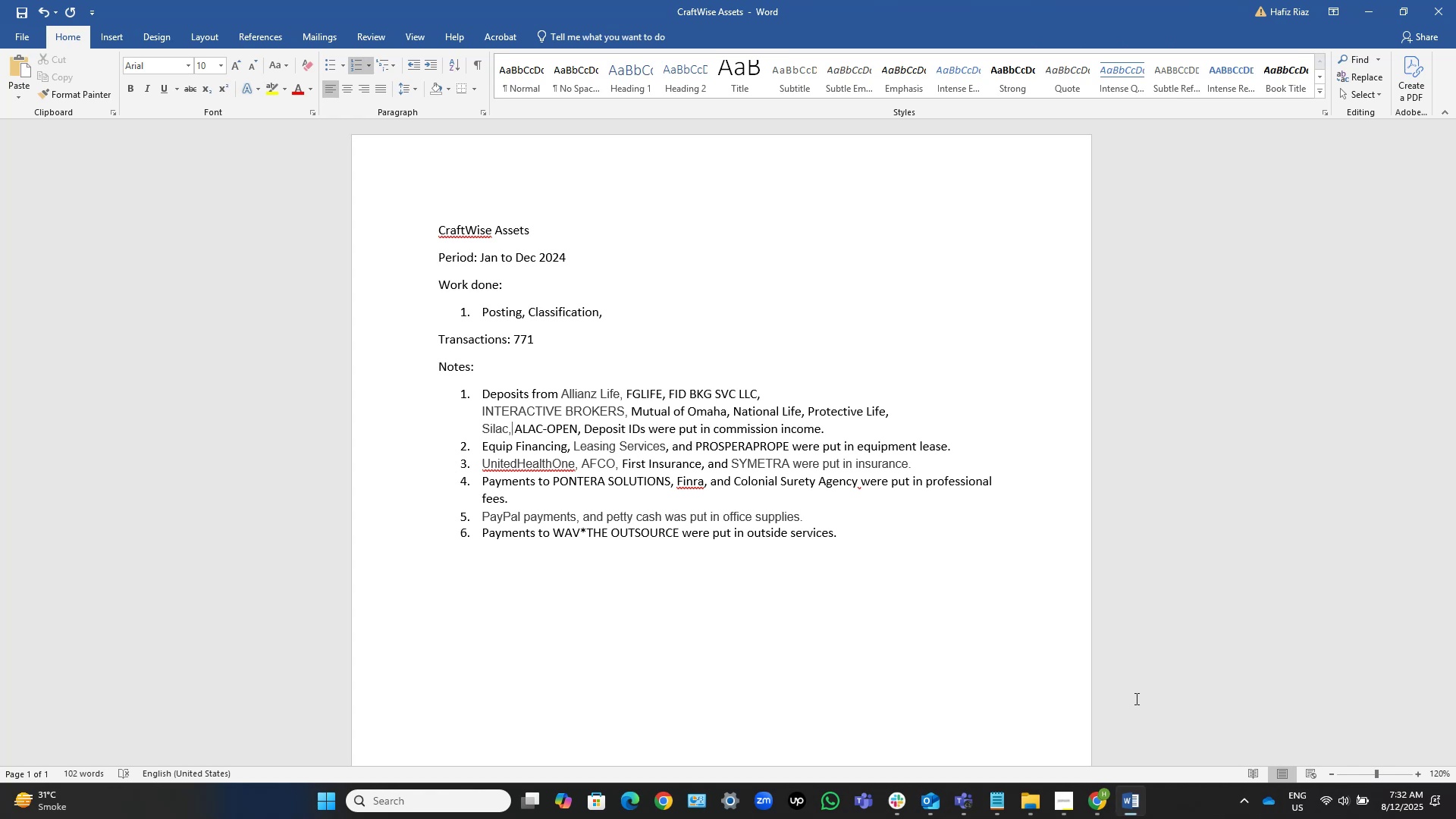 
key(ArrowUp)
 